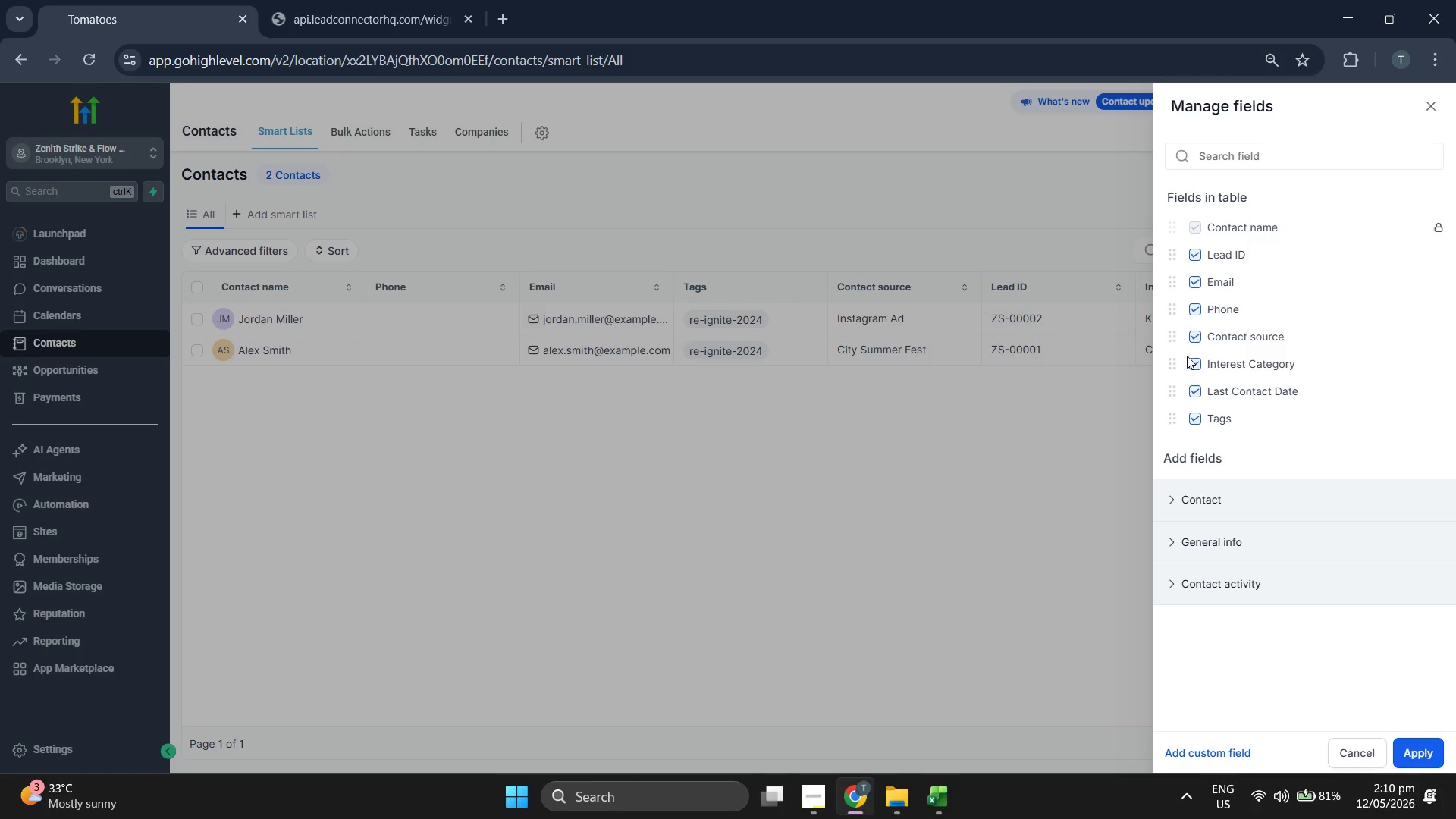 
left_click_drag(start_coordinate=[1175, 360], to_coordinate=[1182, 341])
 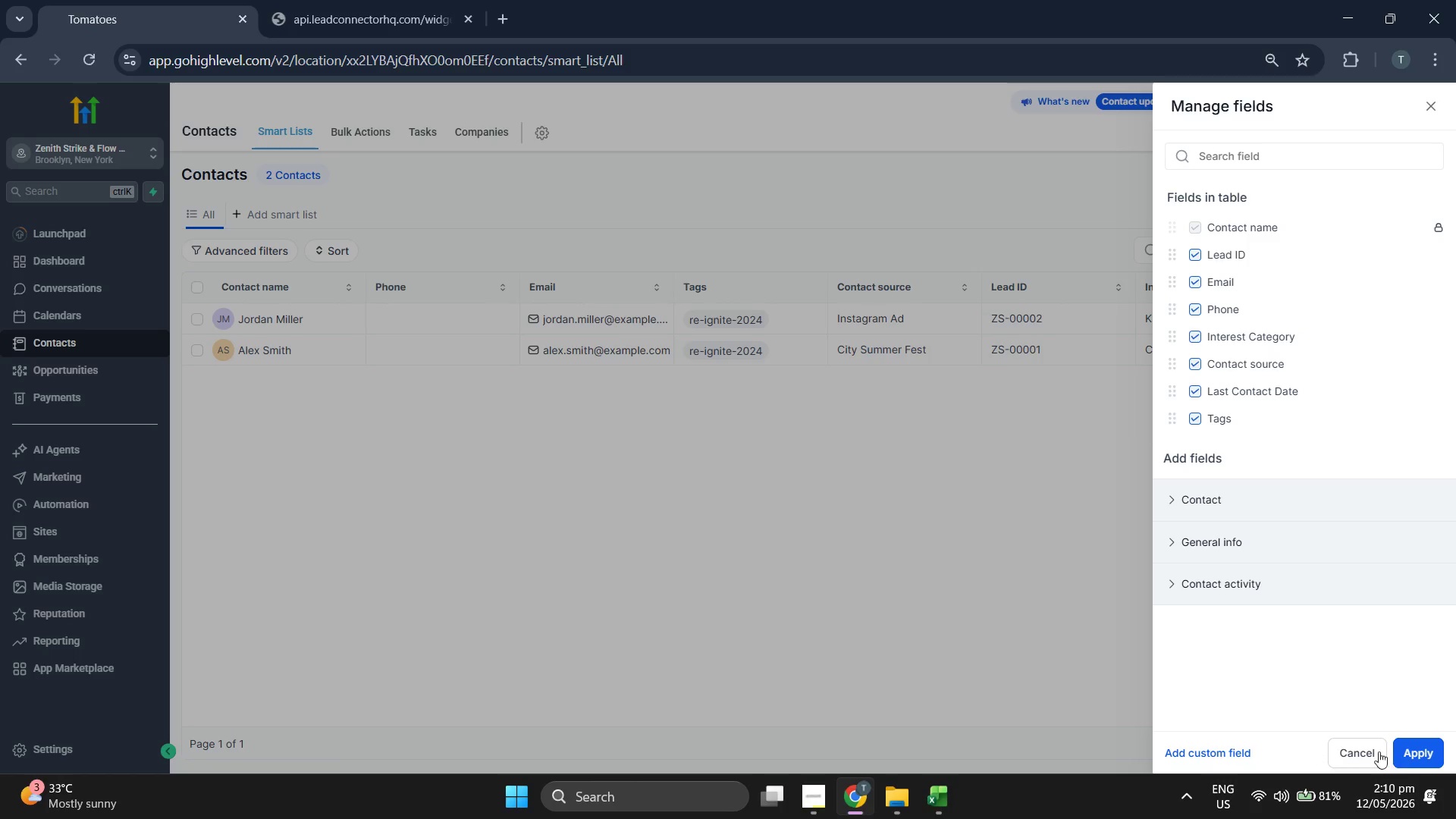 
left_click([1429, 751])
 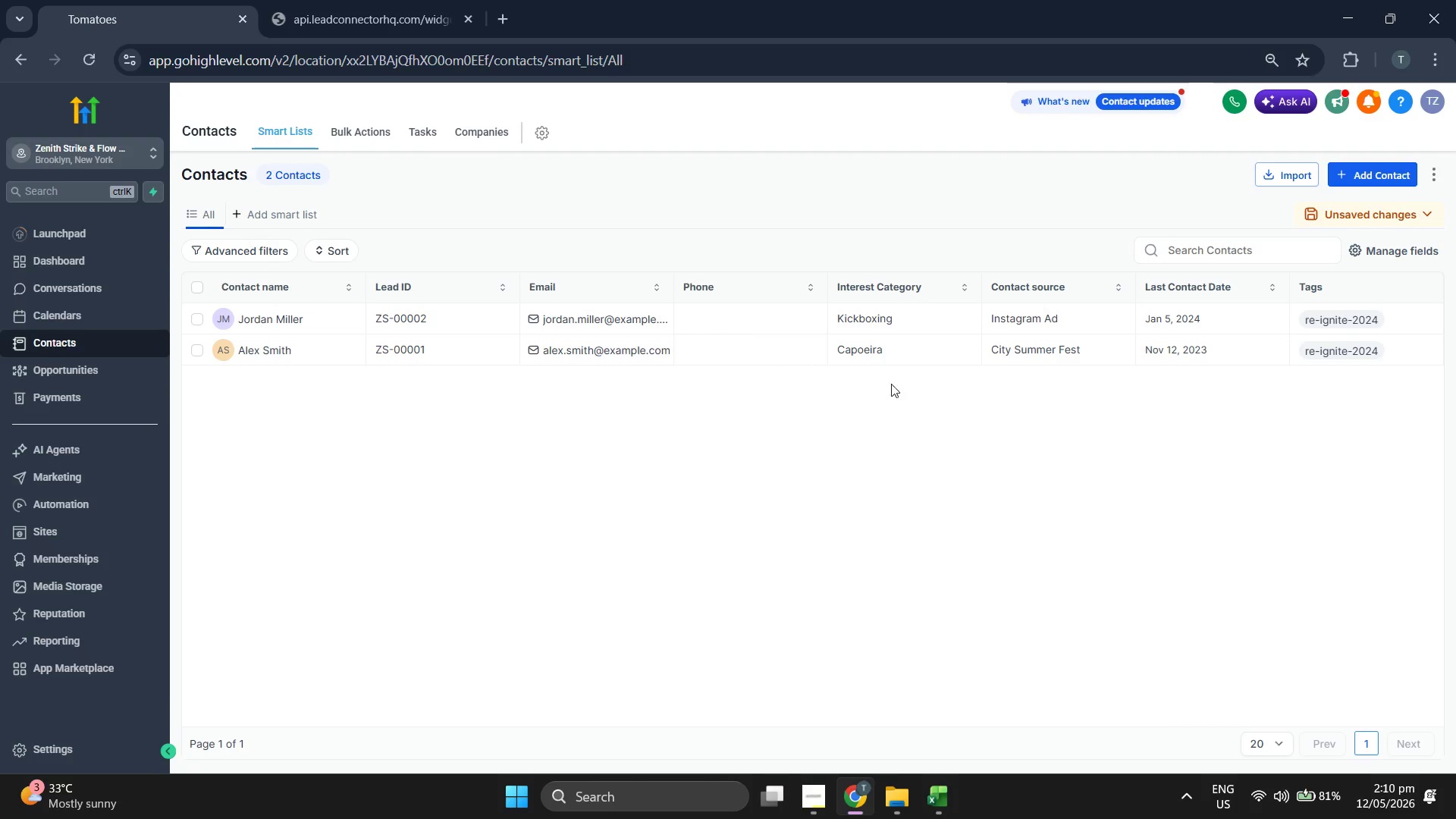 
wait(7.12)
 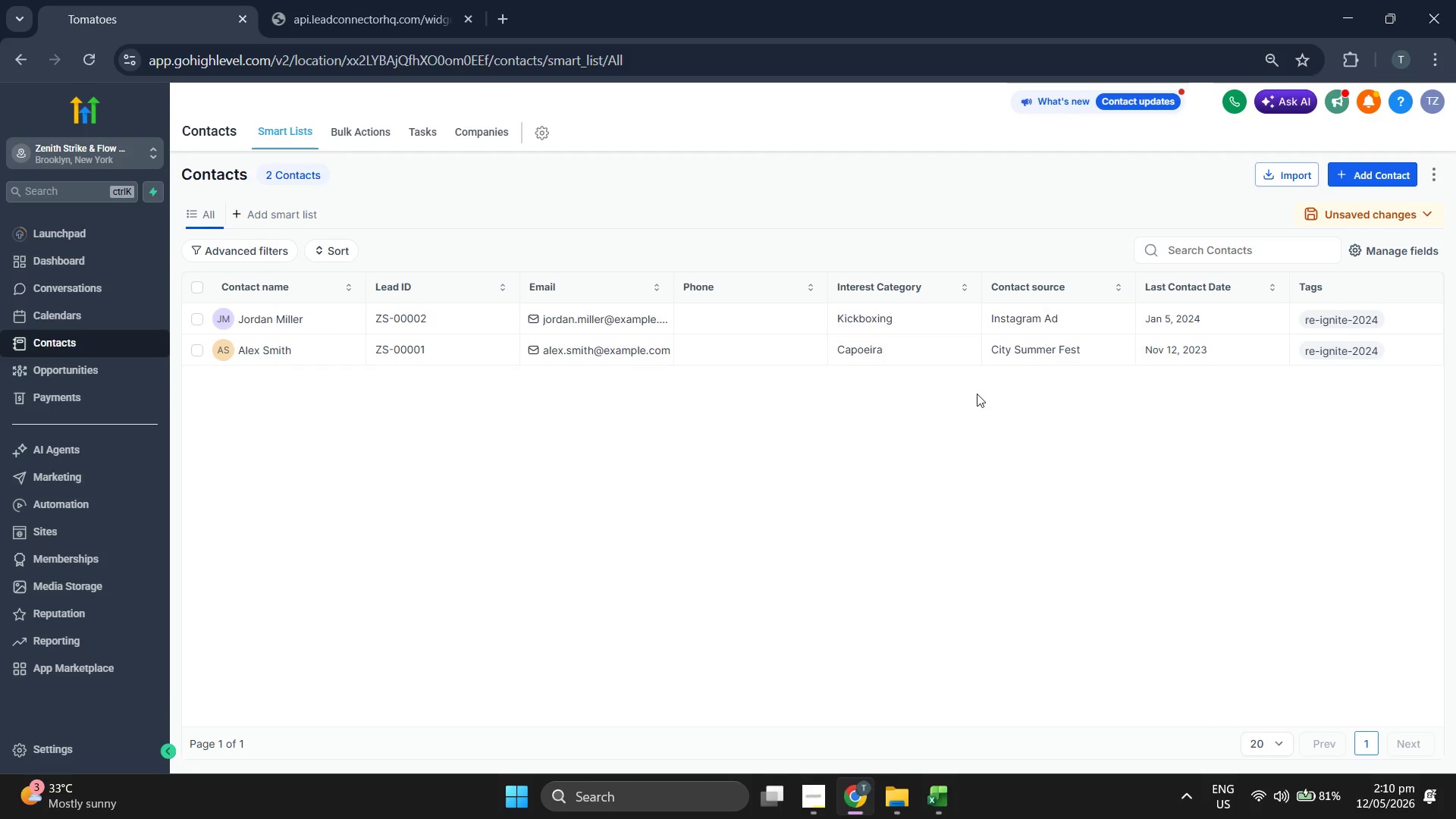 
left_click([1344, 177])
 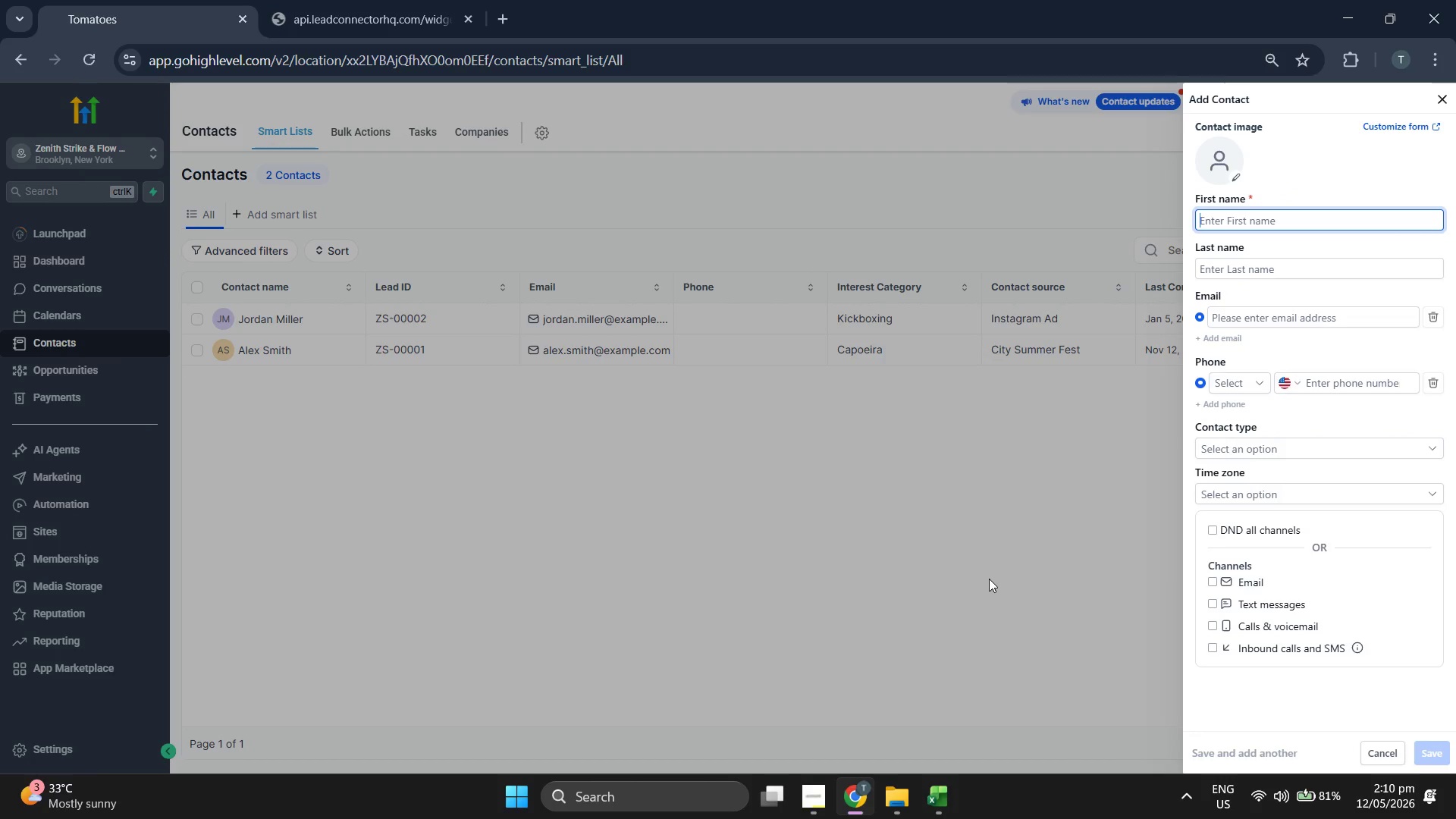 
left_click([943, 815])
 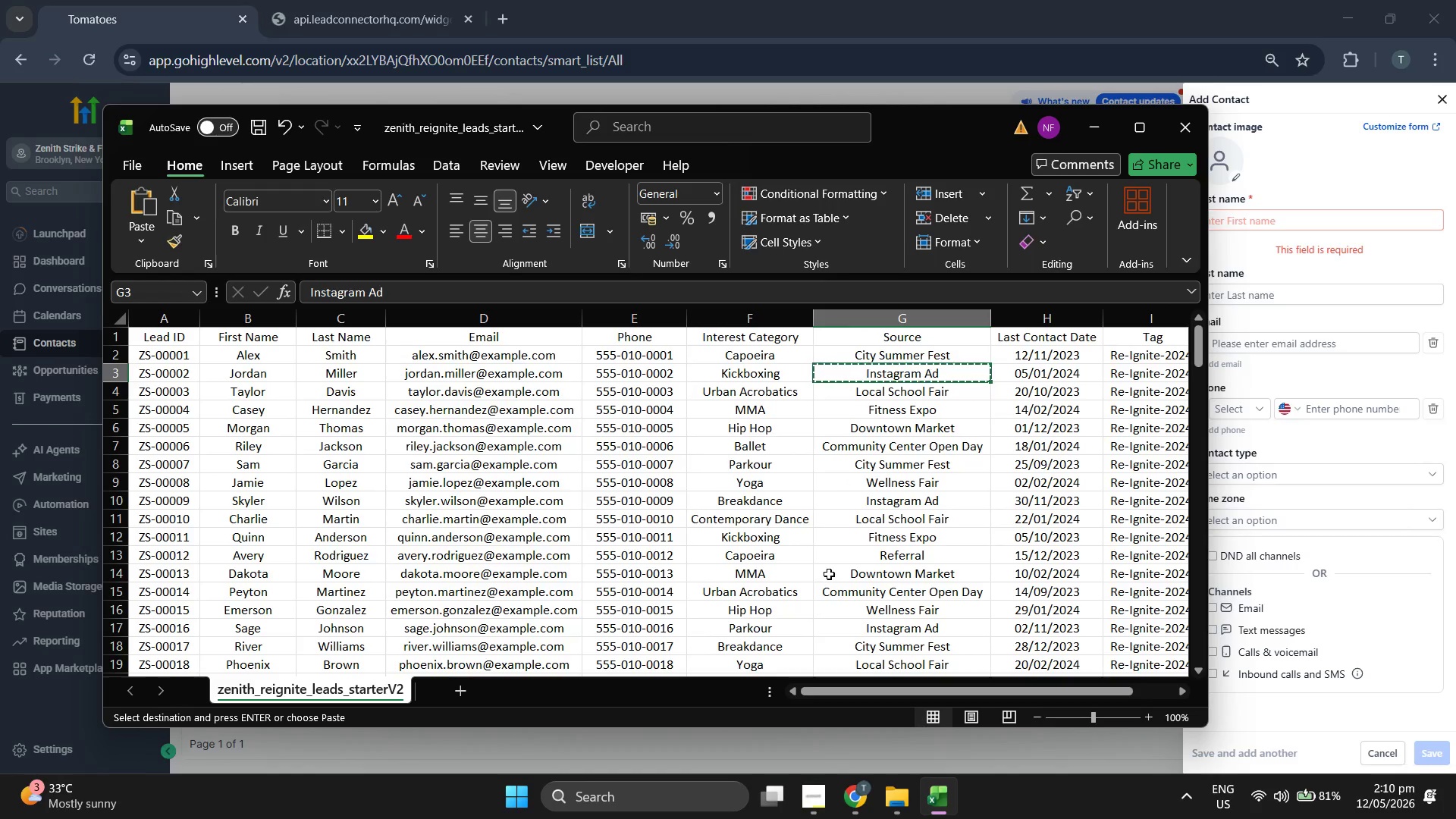 
key(ArrowDown)
 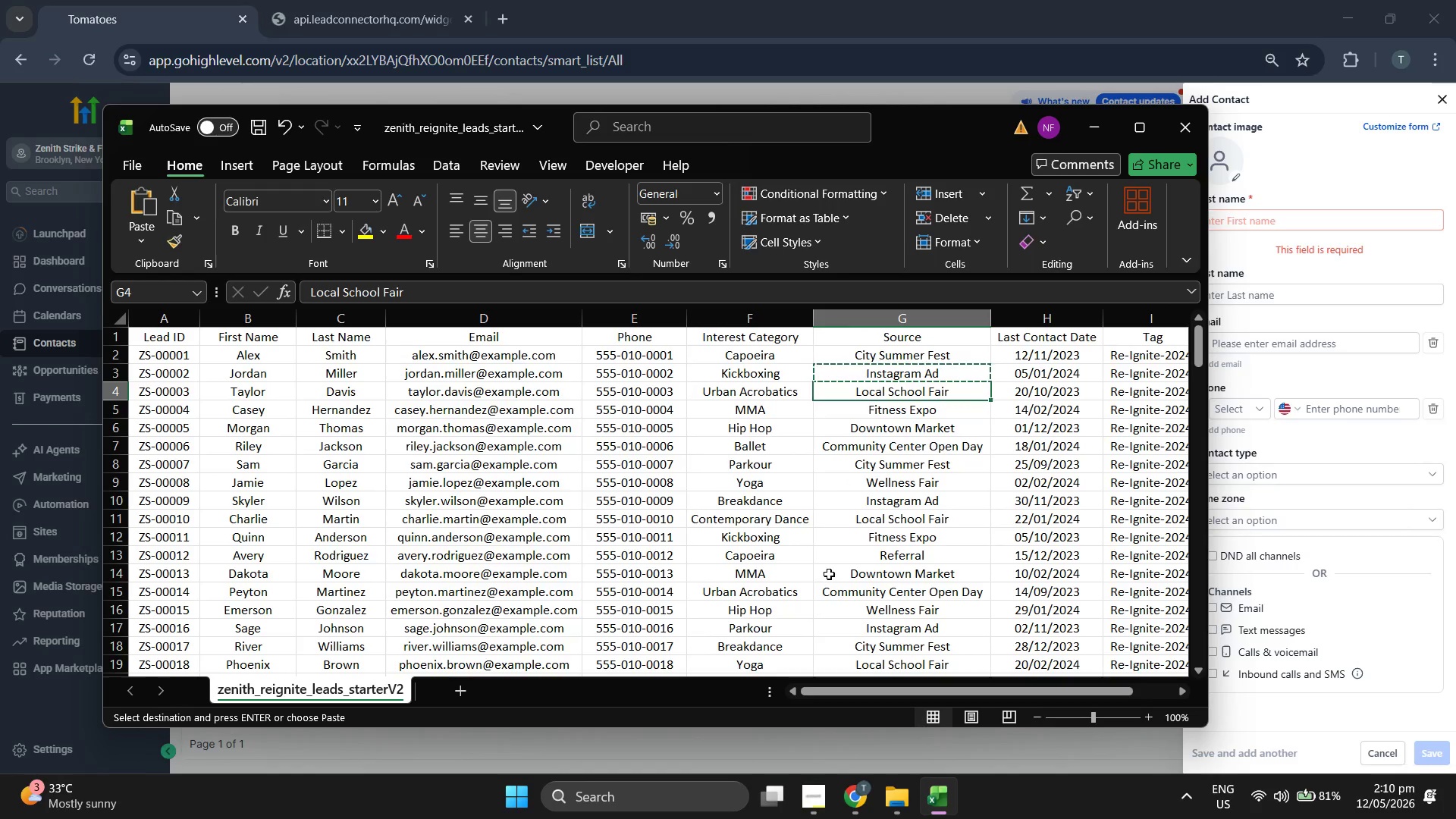 
key(ArrowLeft)
 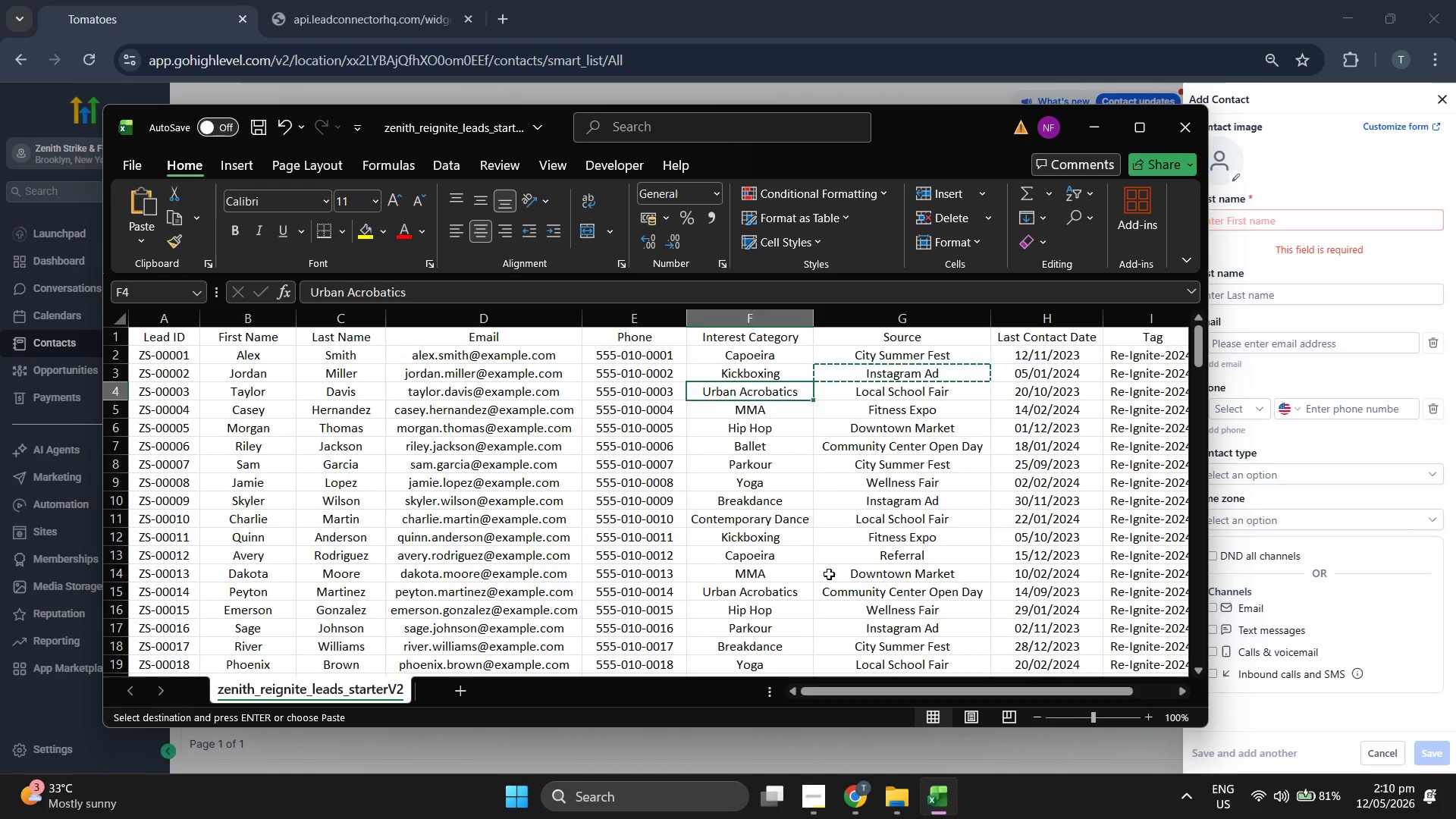 
key(ArrowLeft)
 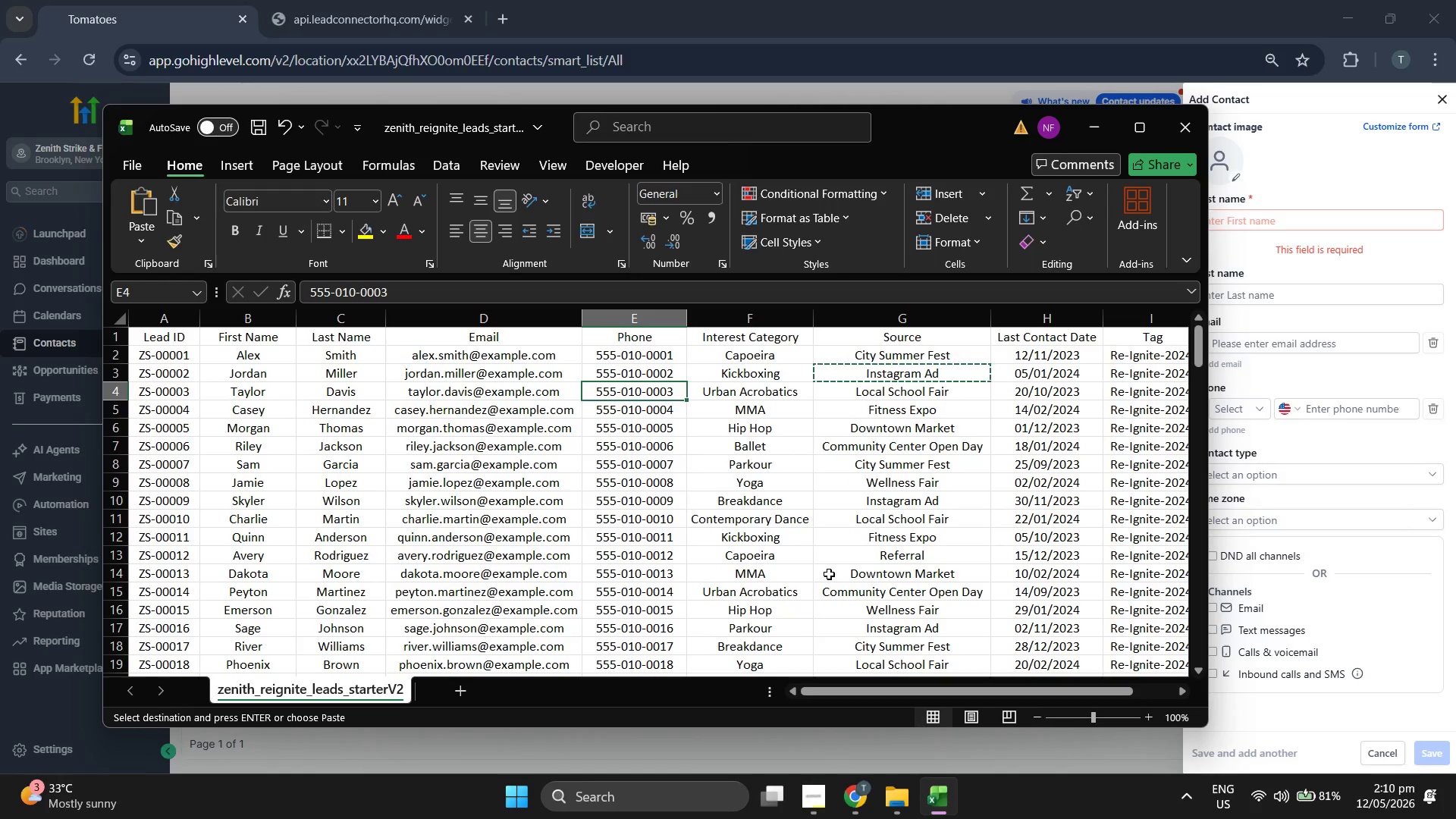 
key(ArrowLeft)
 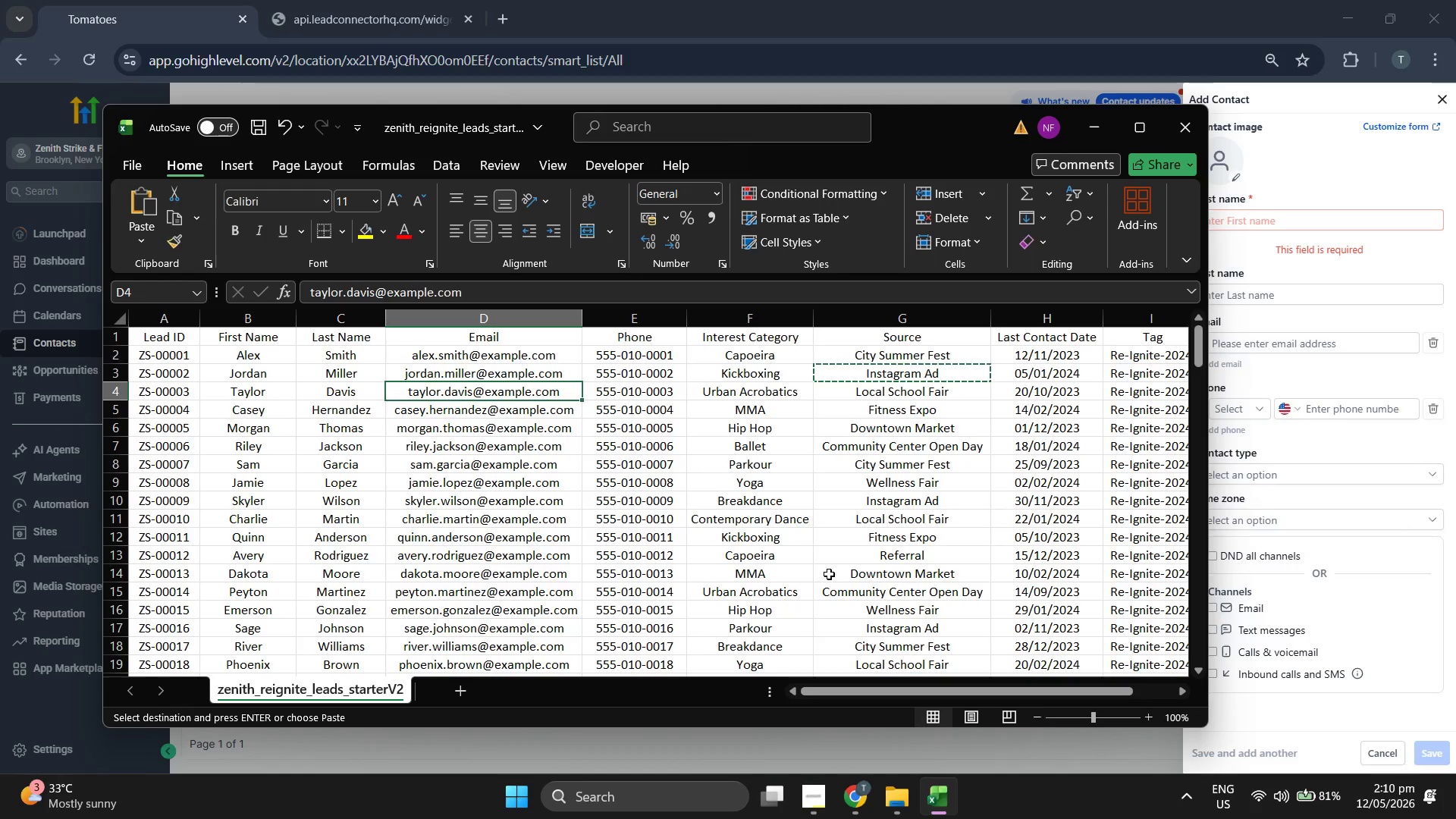 
key(ArrowRight)
 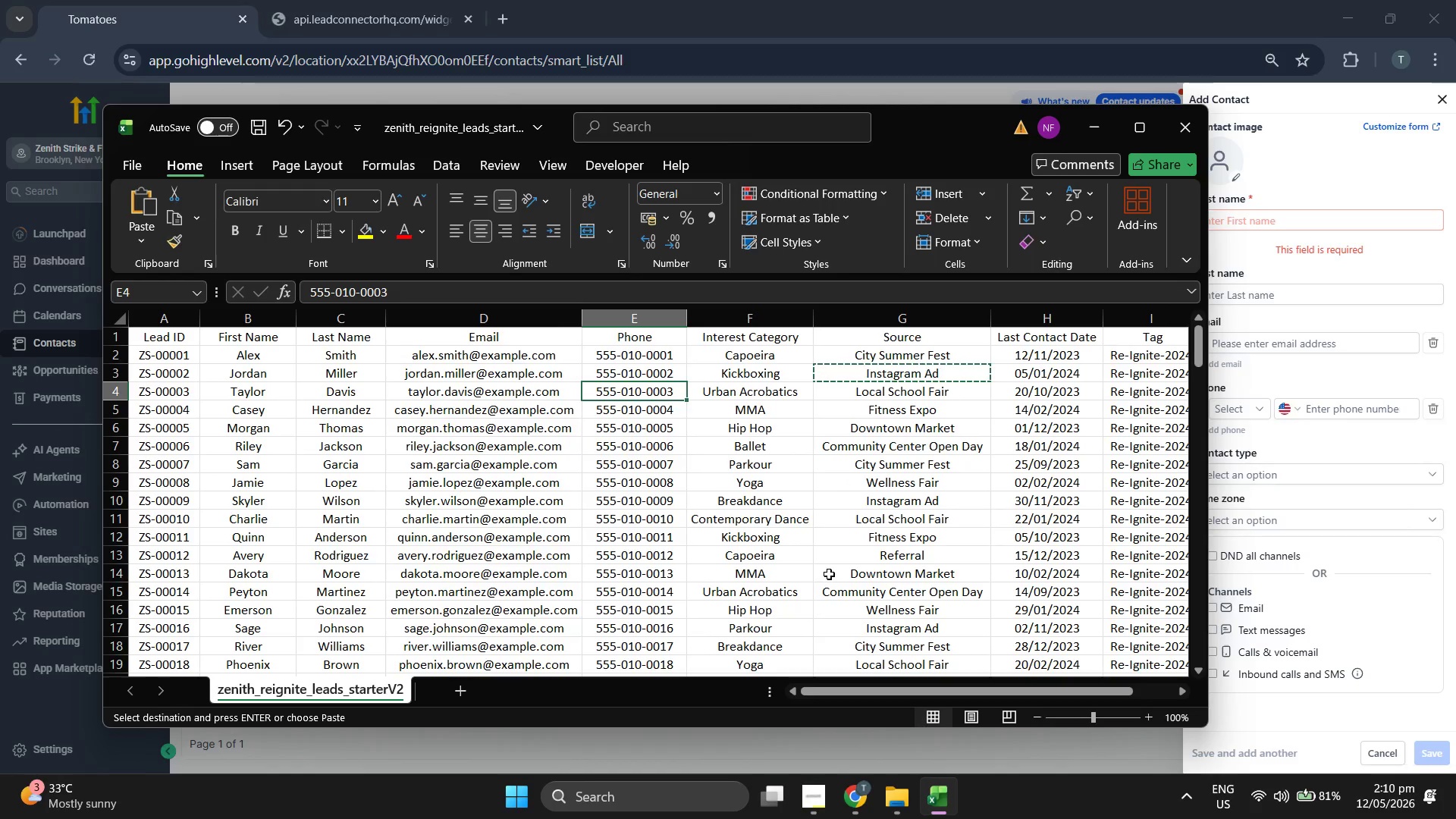 
key(ArrowLeft)
 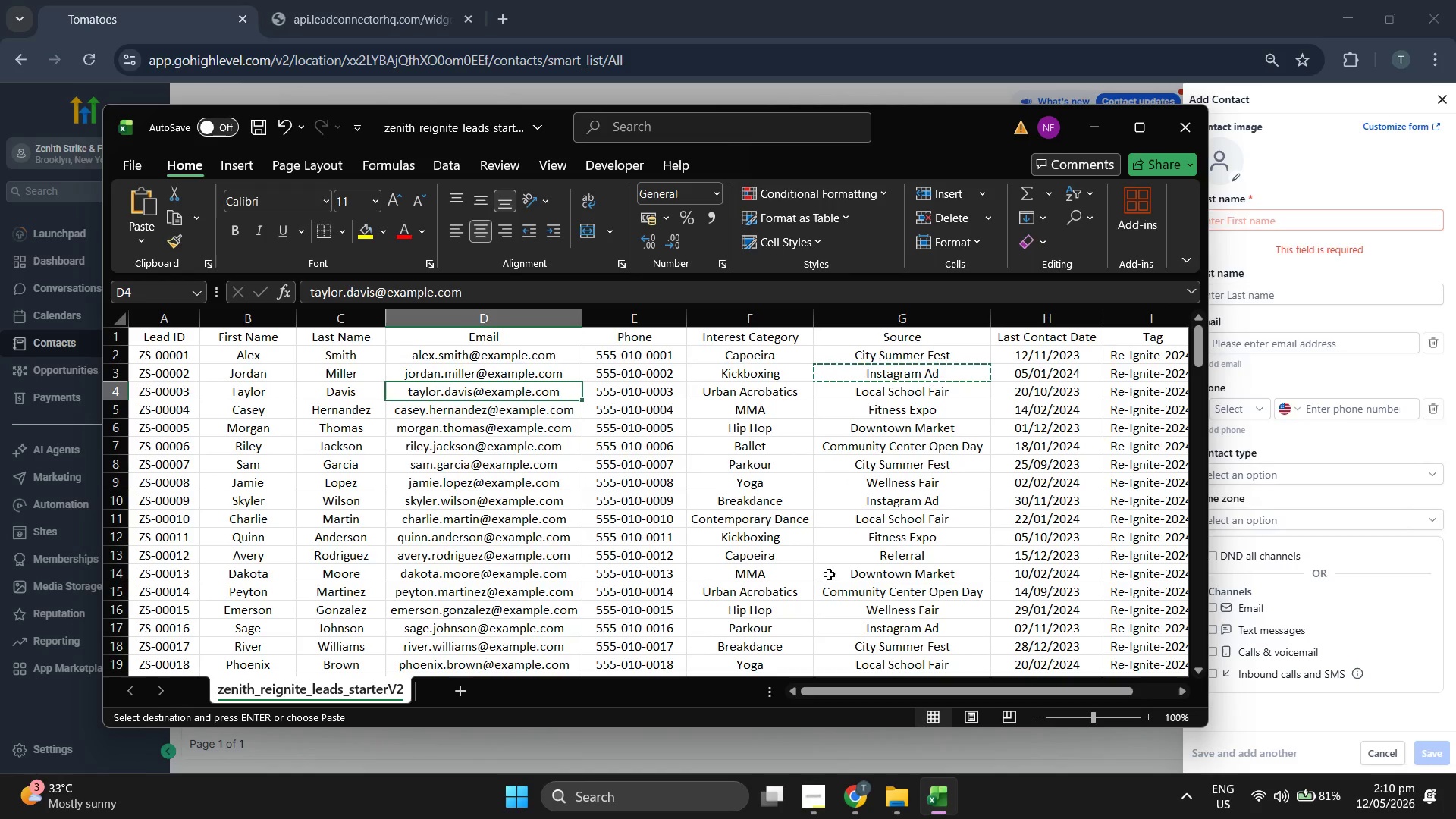 
key(Control+ControlLeft)
 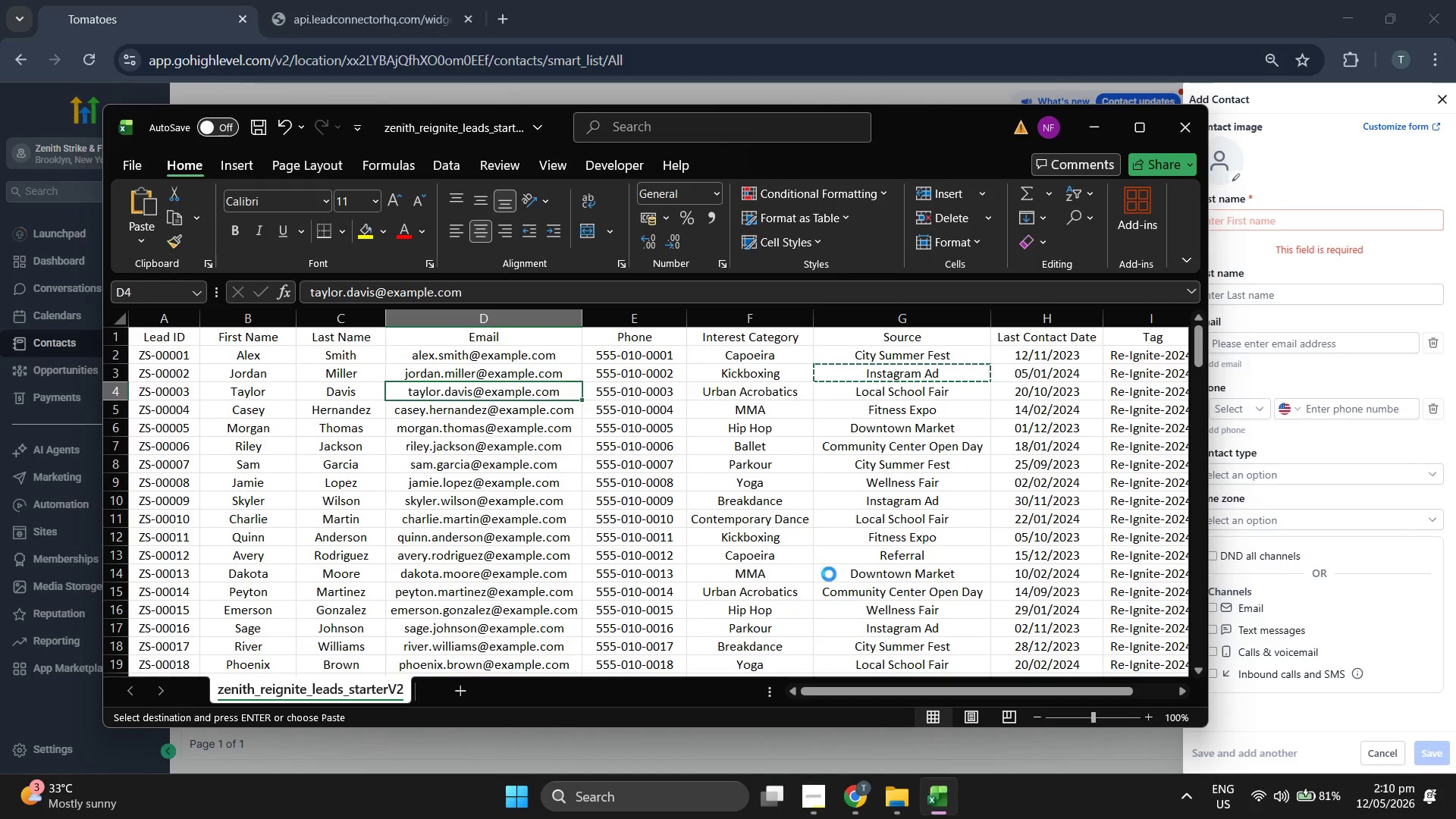 
key(Control+C)
 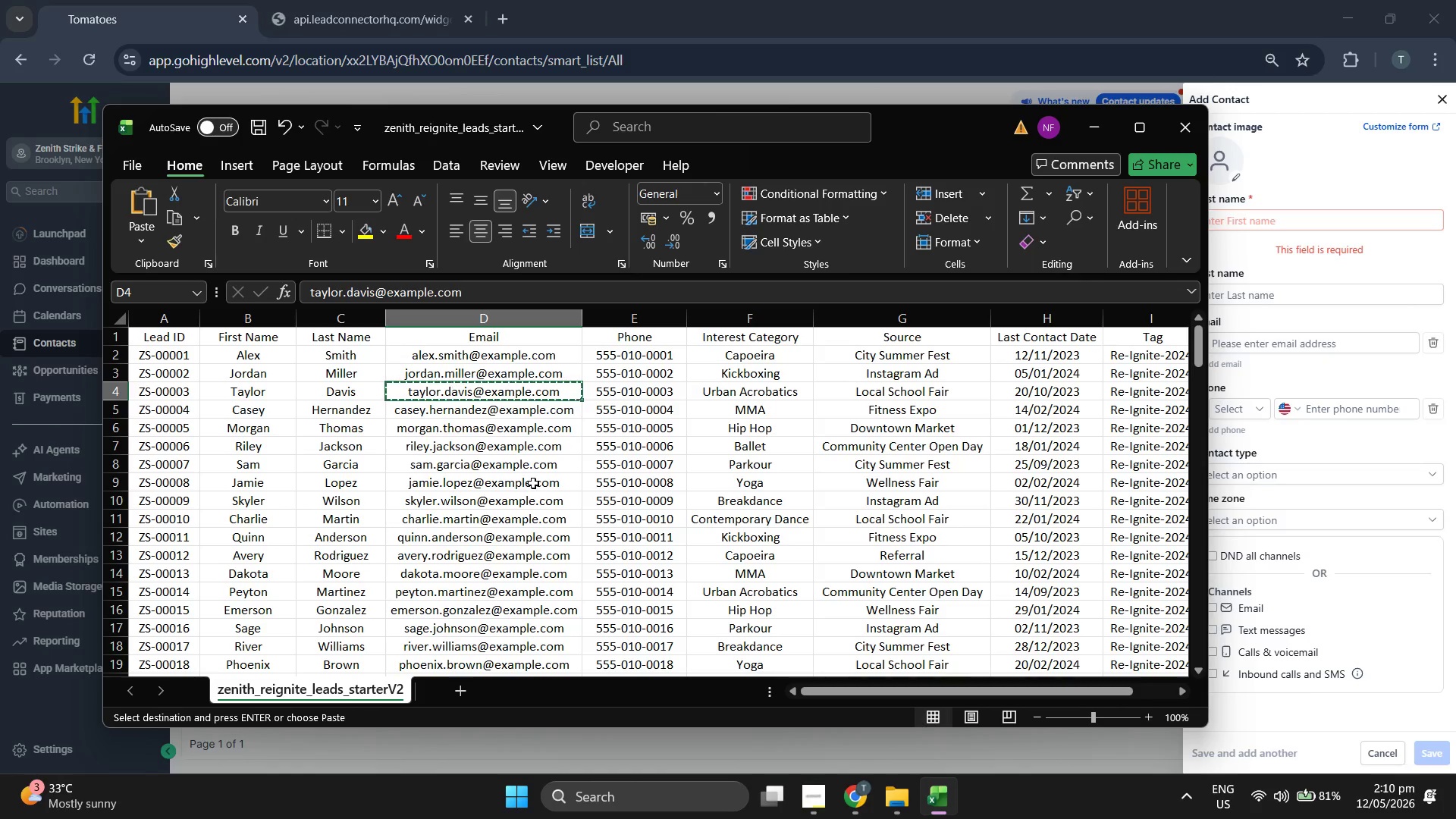 
wait(5.95)
 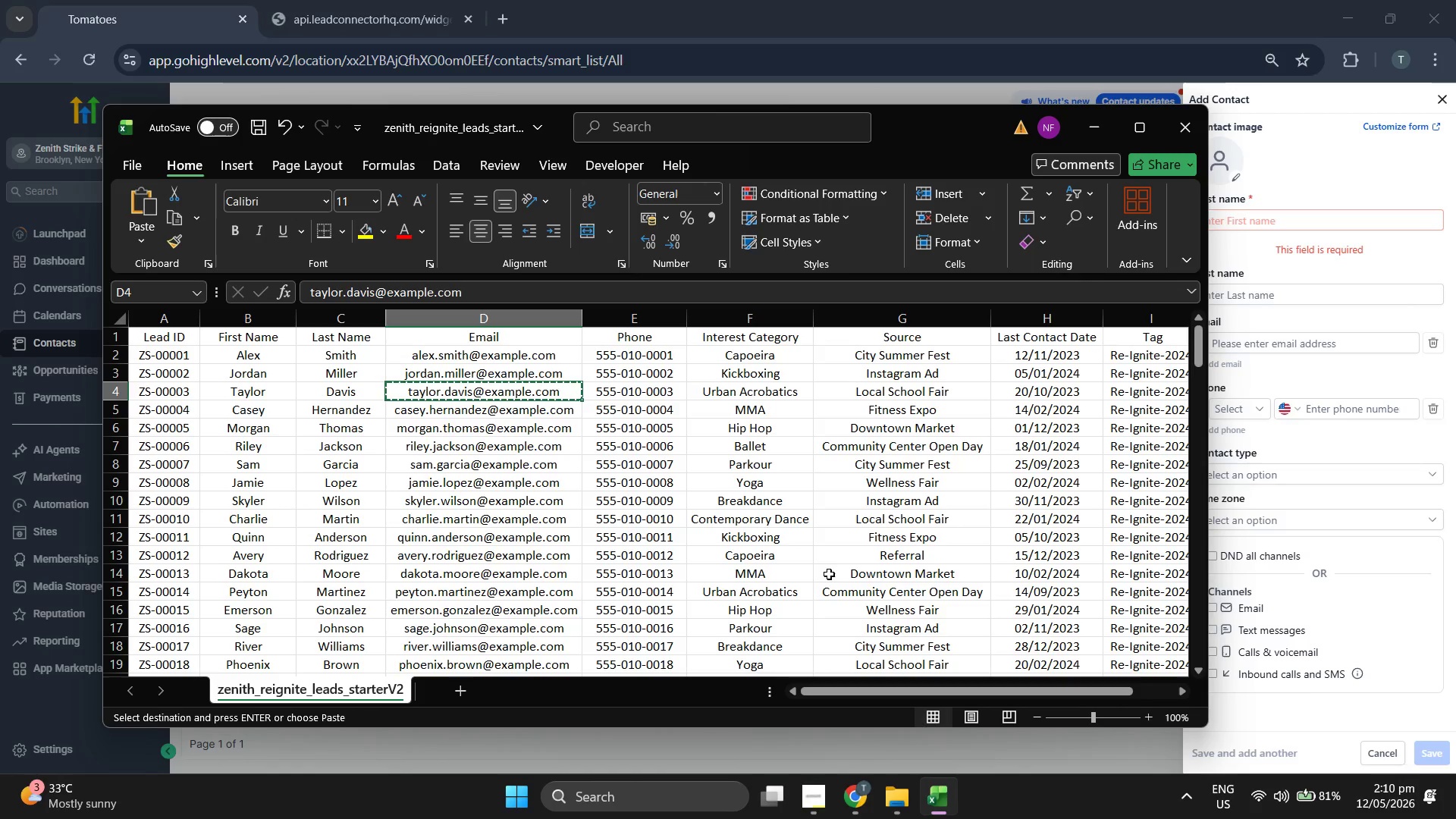 
left_click([1301, 340])
 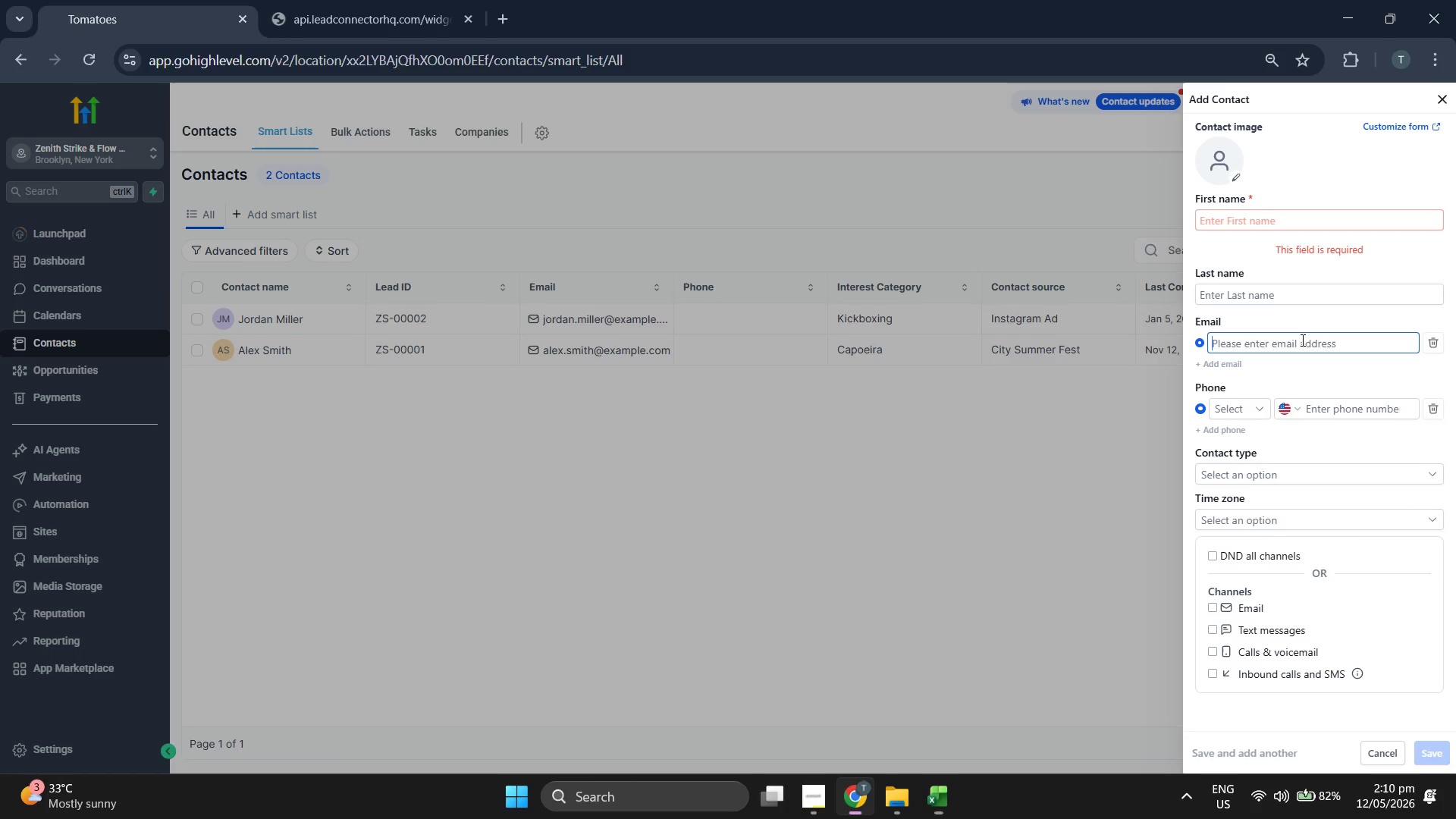 
key(Control+ControlLeft)
 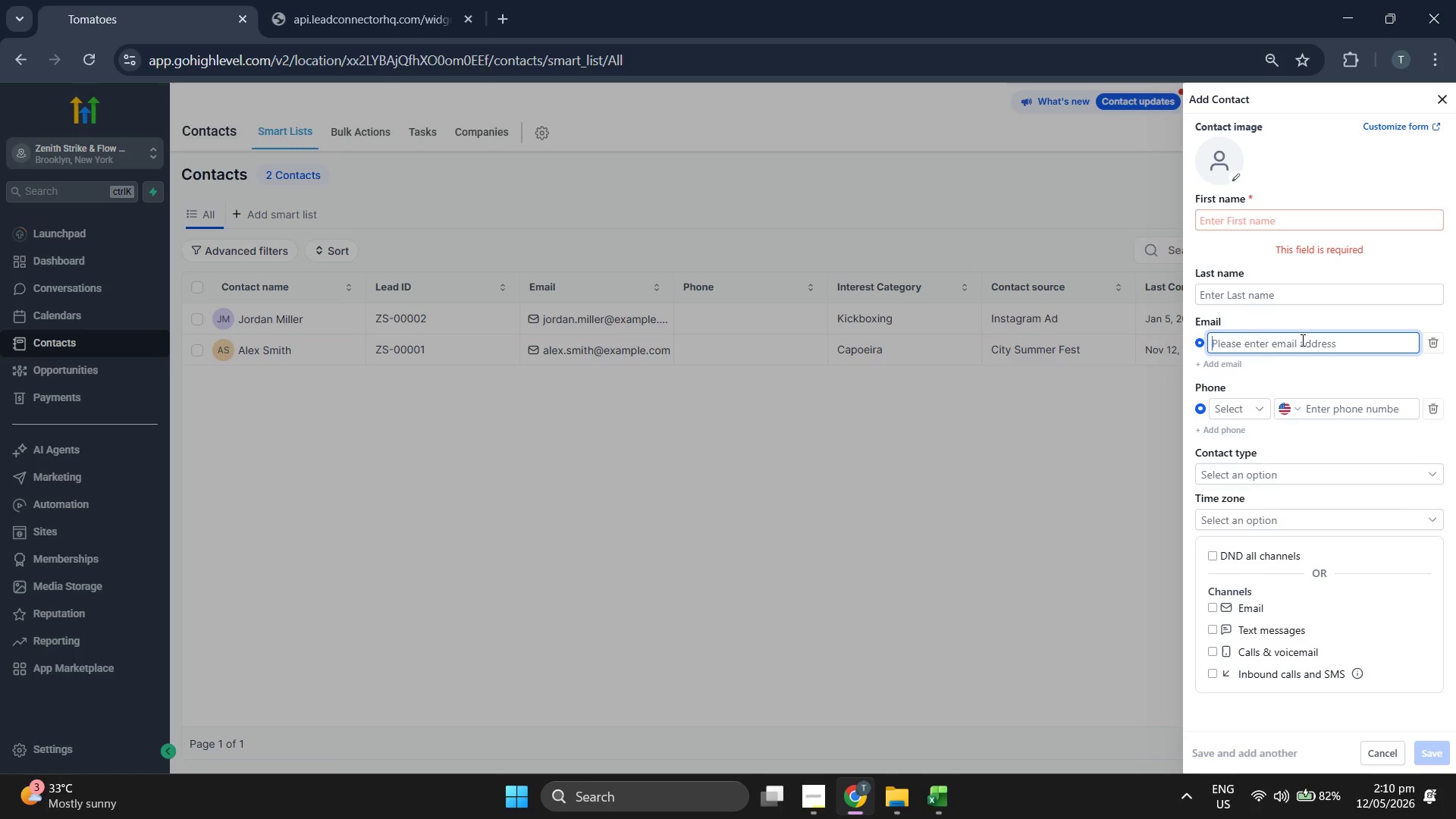 
key(Control+V)
 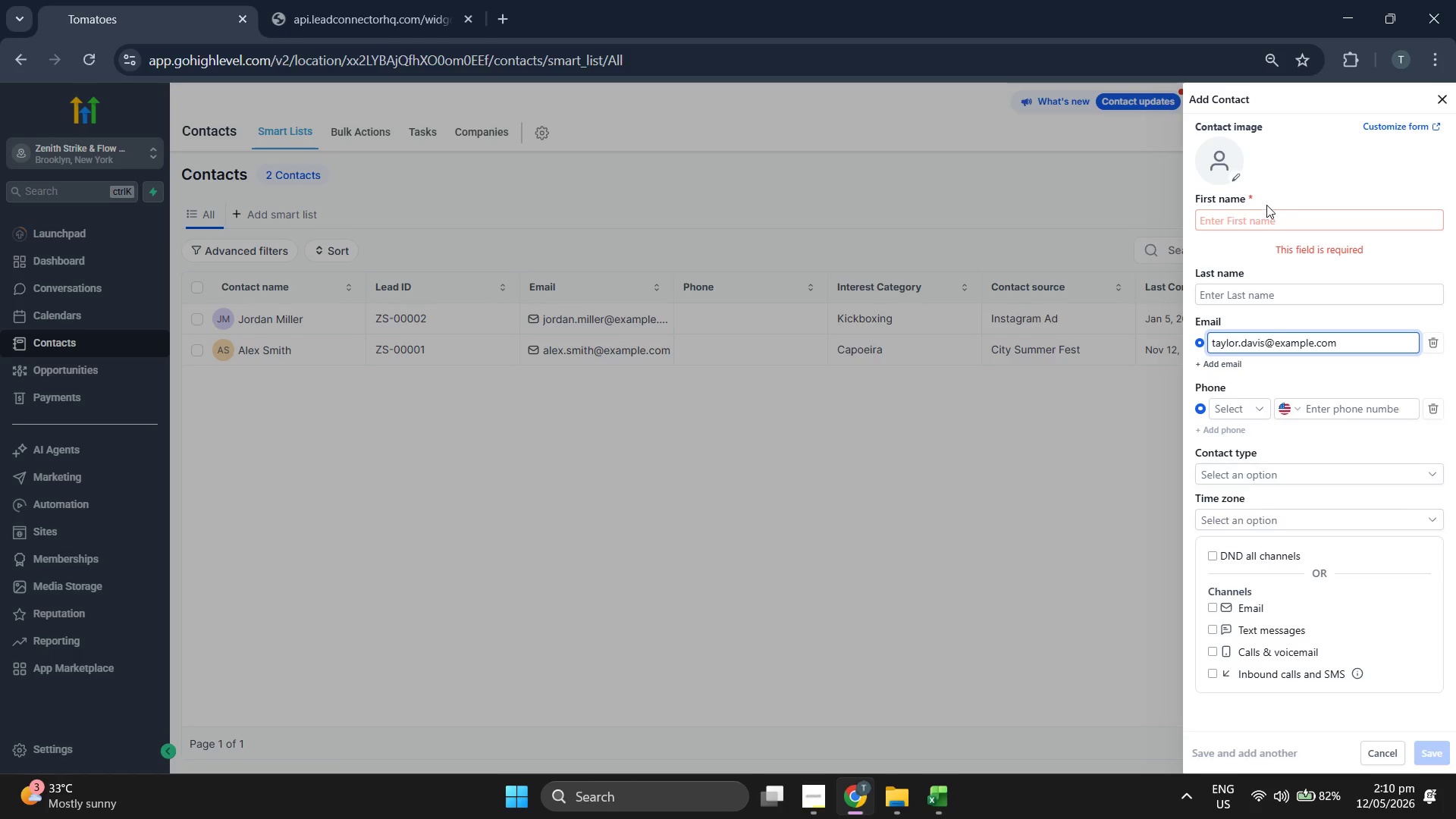 
left_click([1269, 222])
 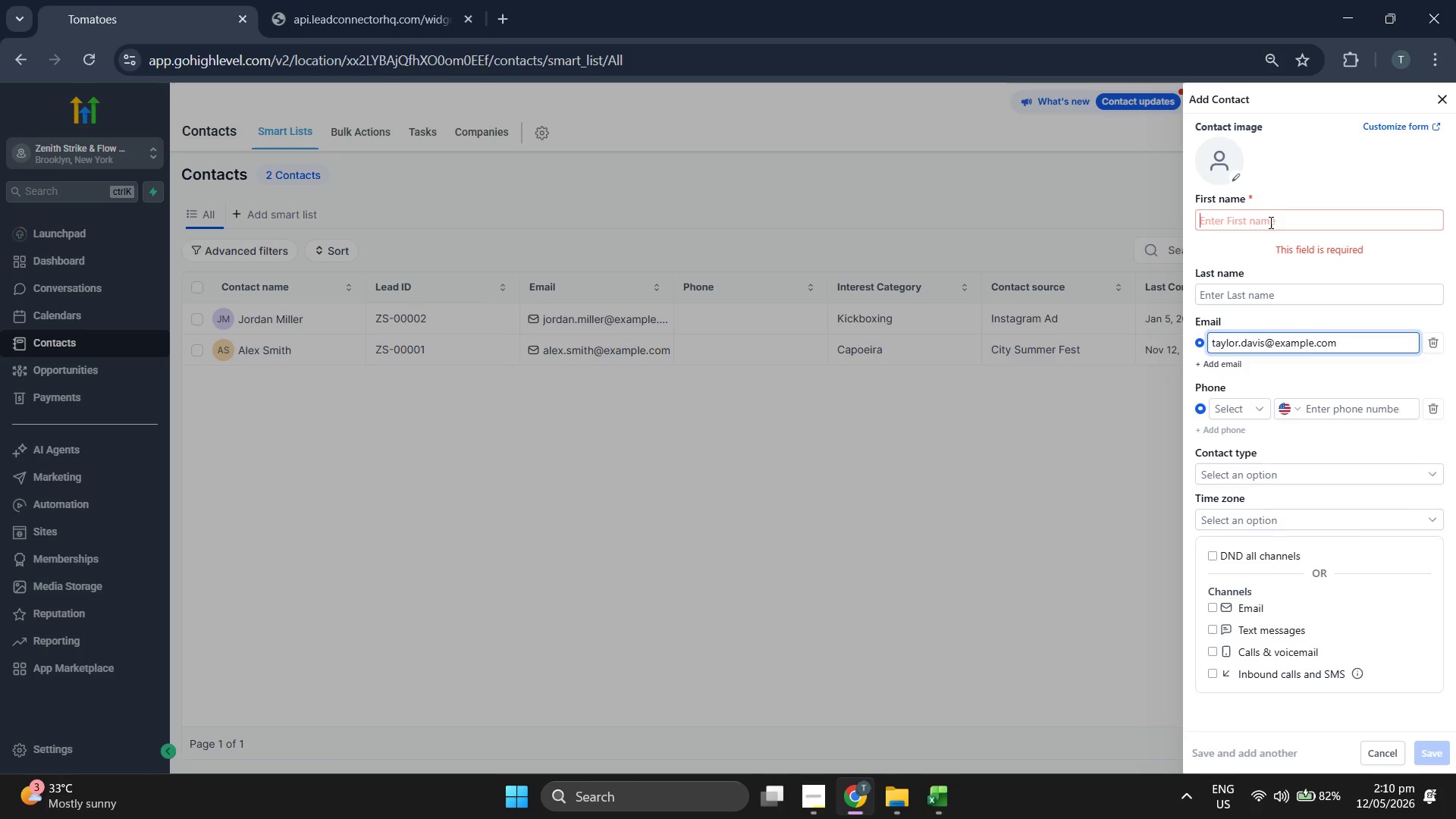 
type(Taylor)
key(Tab)
type(Davis)
 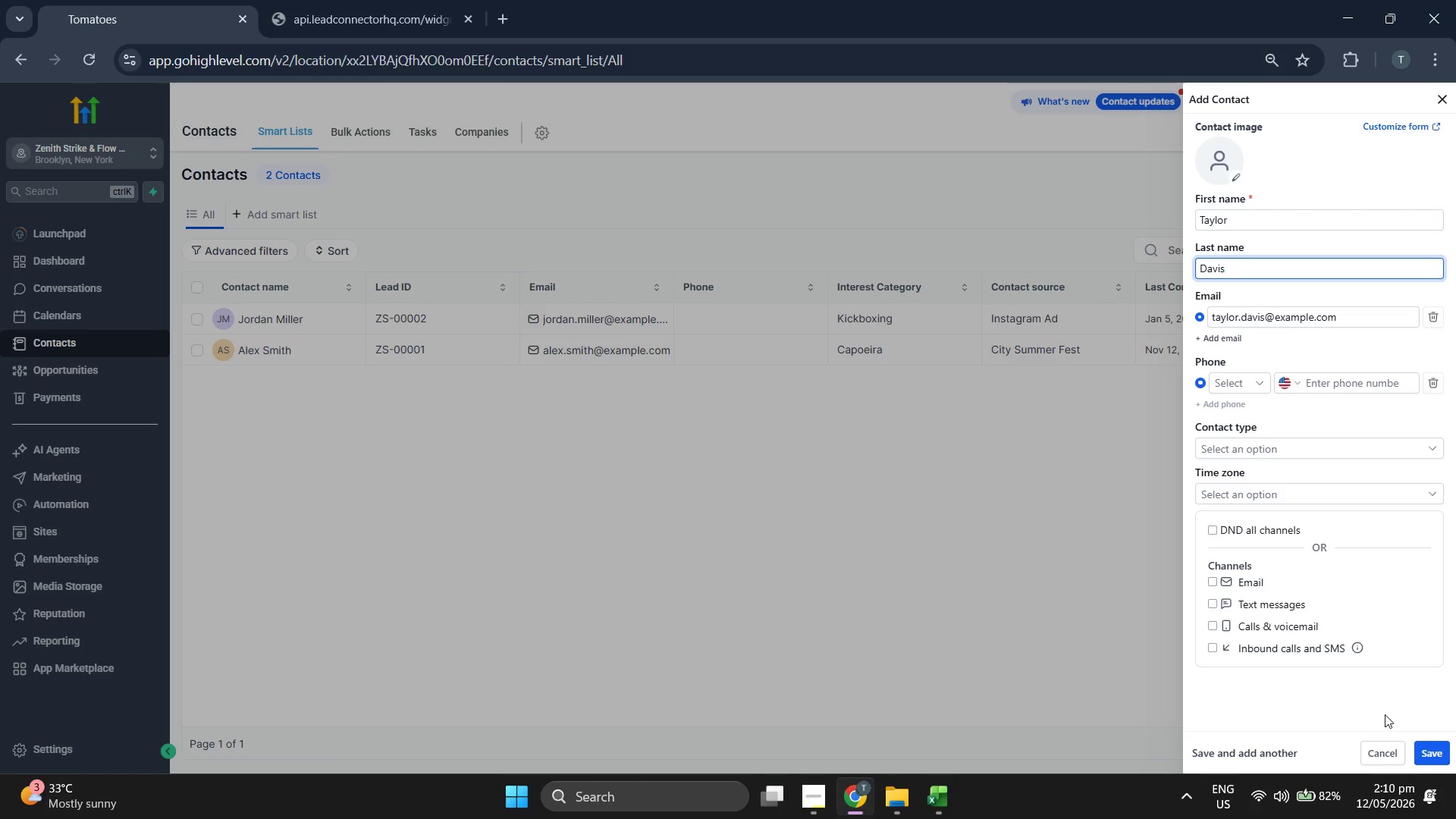 
double_click([1438, 744])
 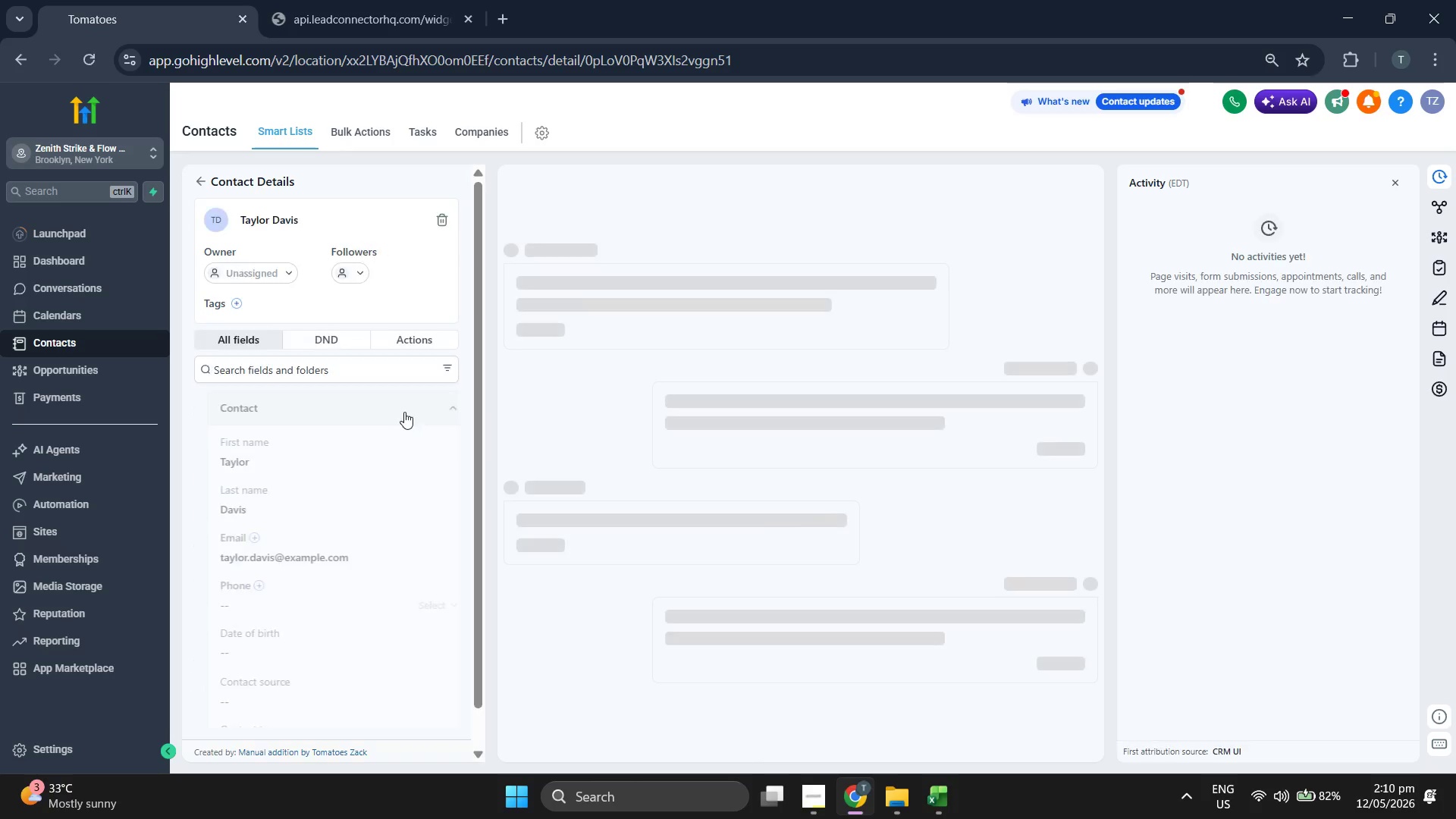 
scroll: coordinate [444, 406], scroll_direction: down, amount: 2.0
 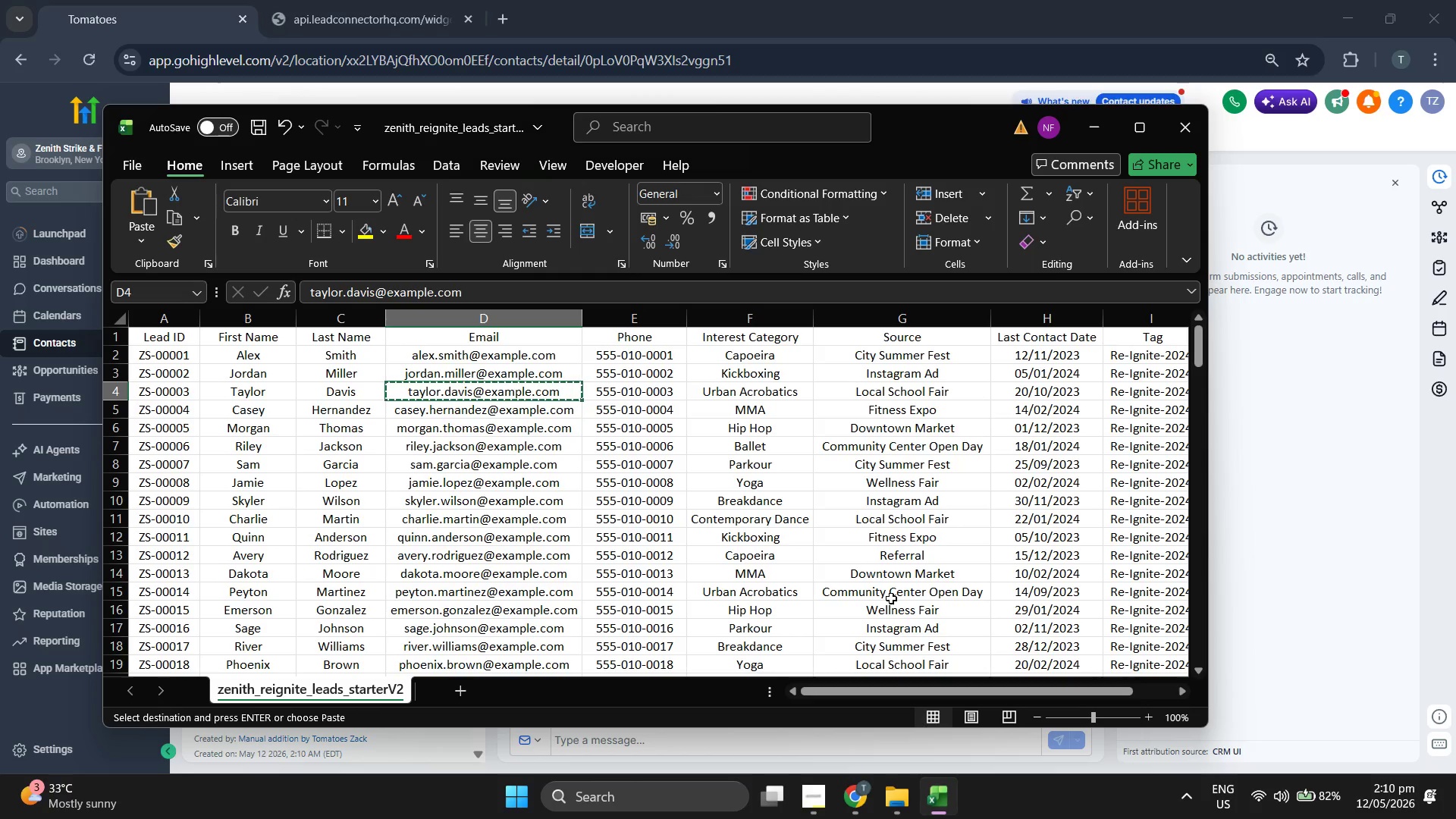 
key(ArrowLeft)
 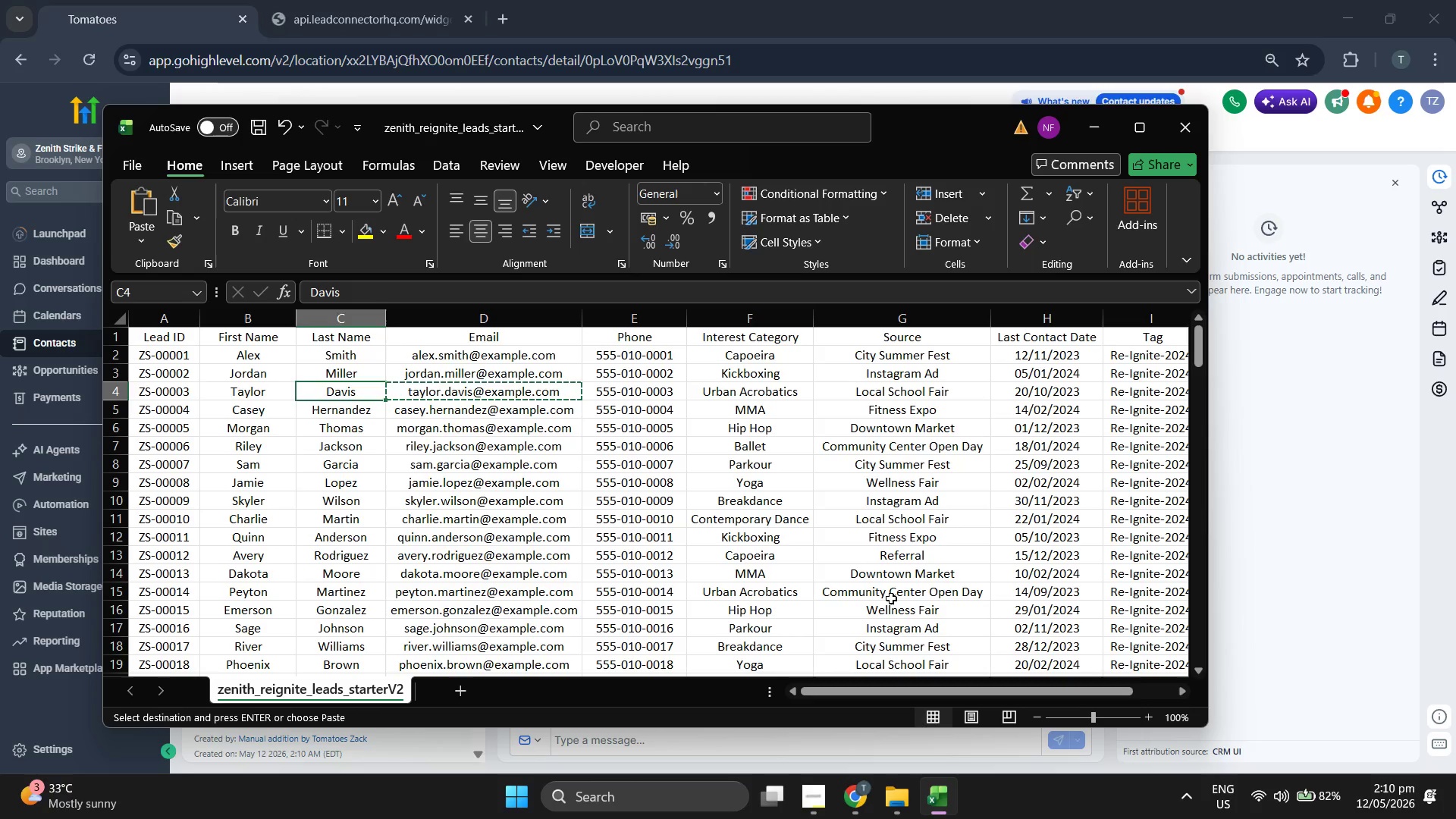 
key(ArrowLeft)
 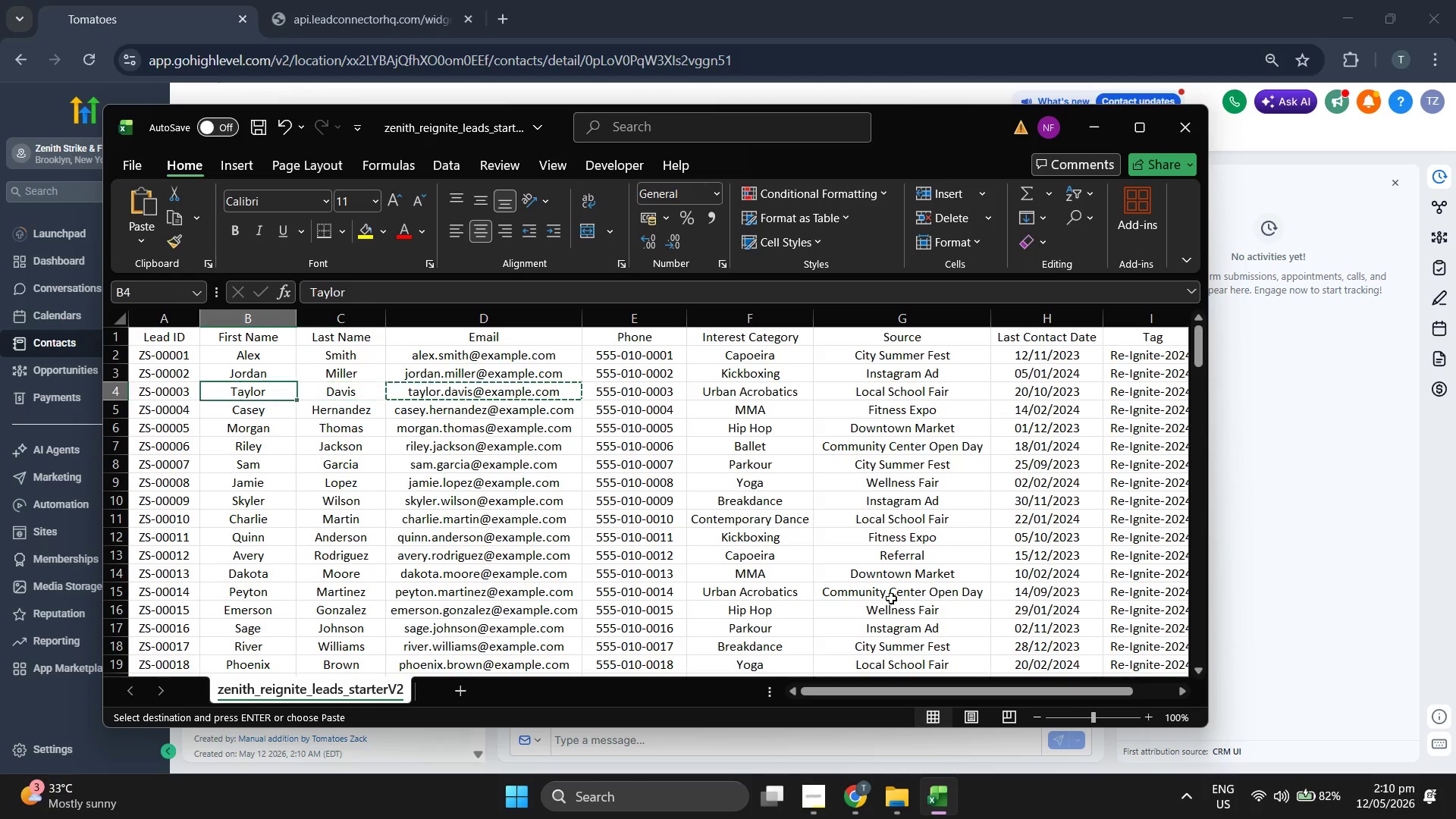 
key(ArrowLeft)
 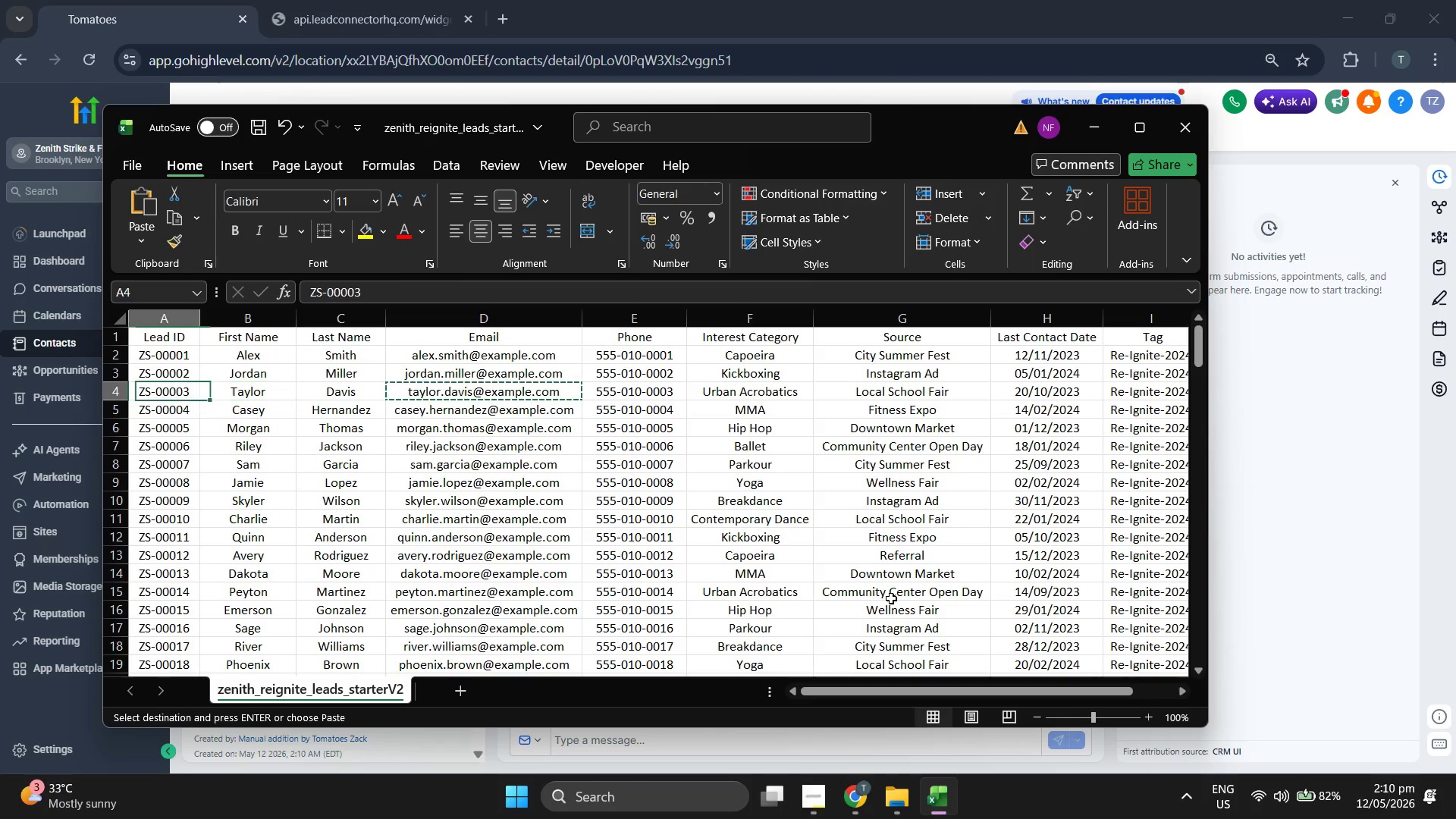 
key(Control+ControlLeft)
 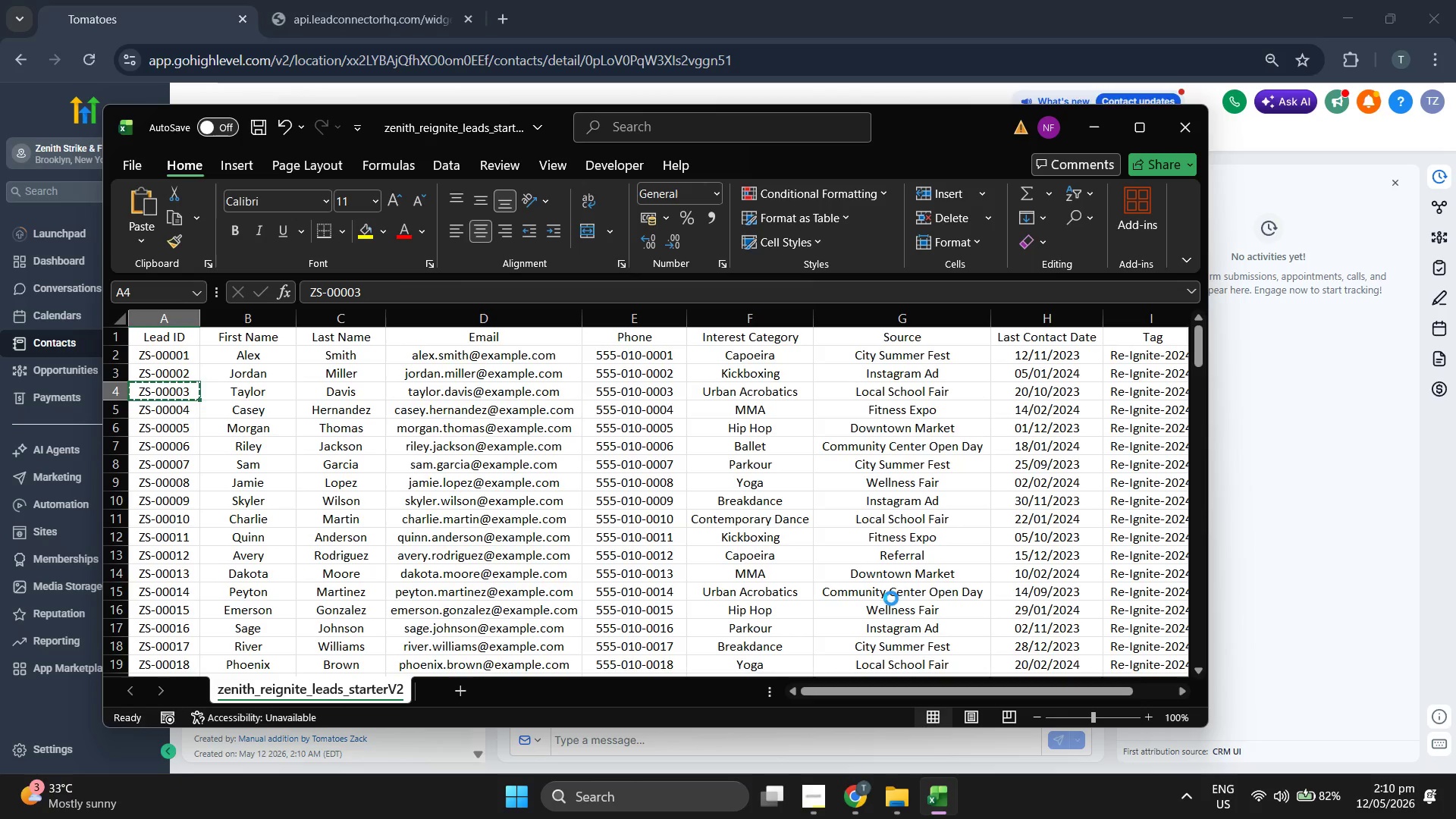 
key(Control+C)
 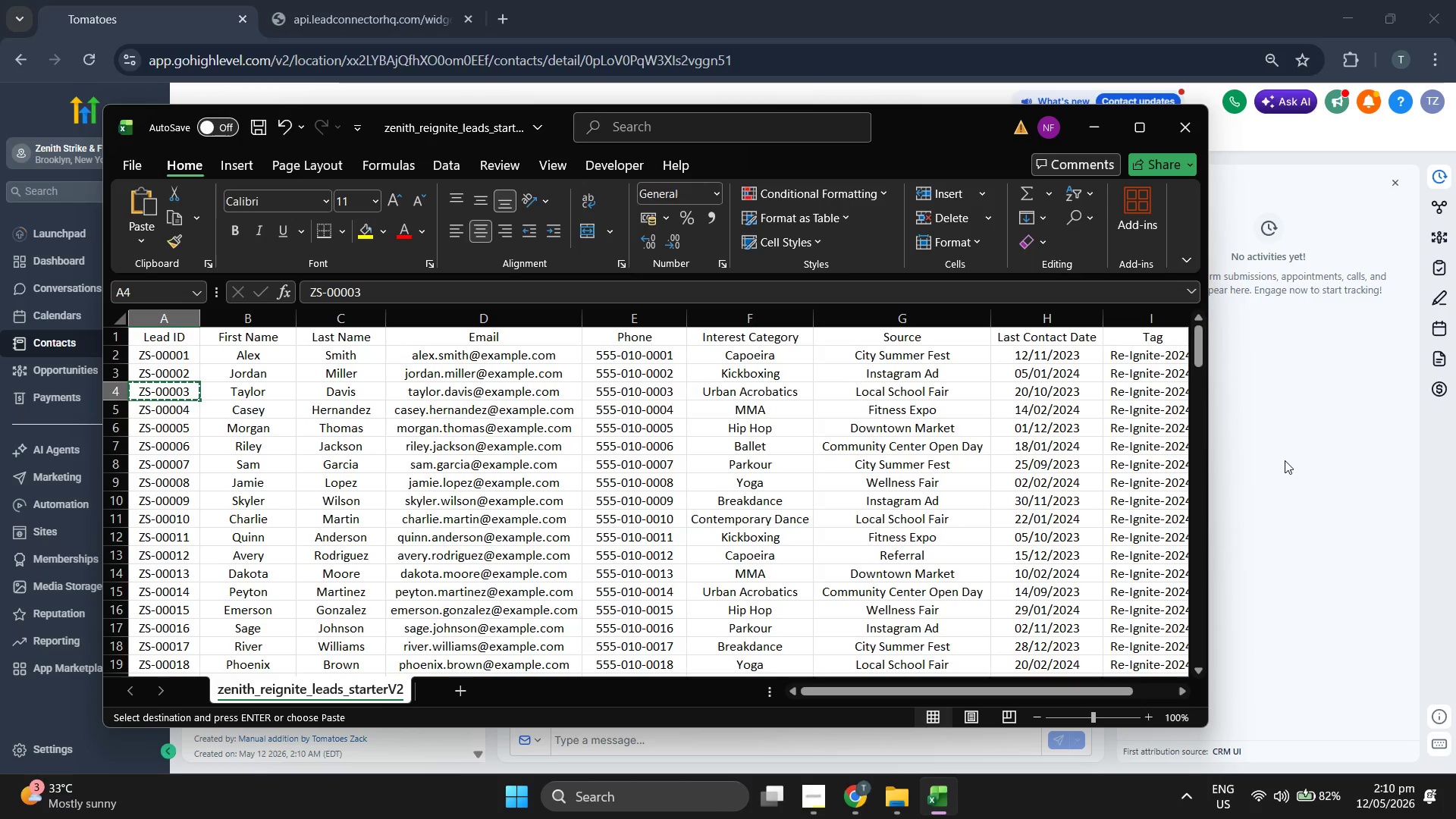 
left_click([1362, 452])
 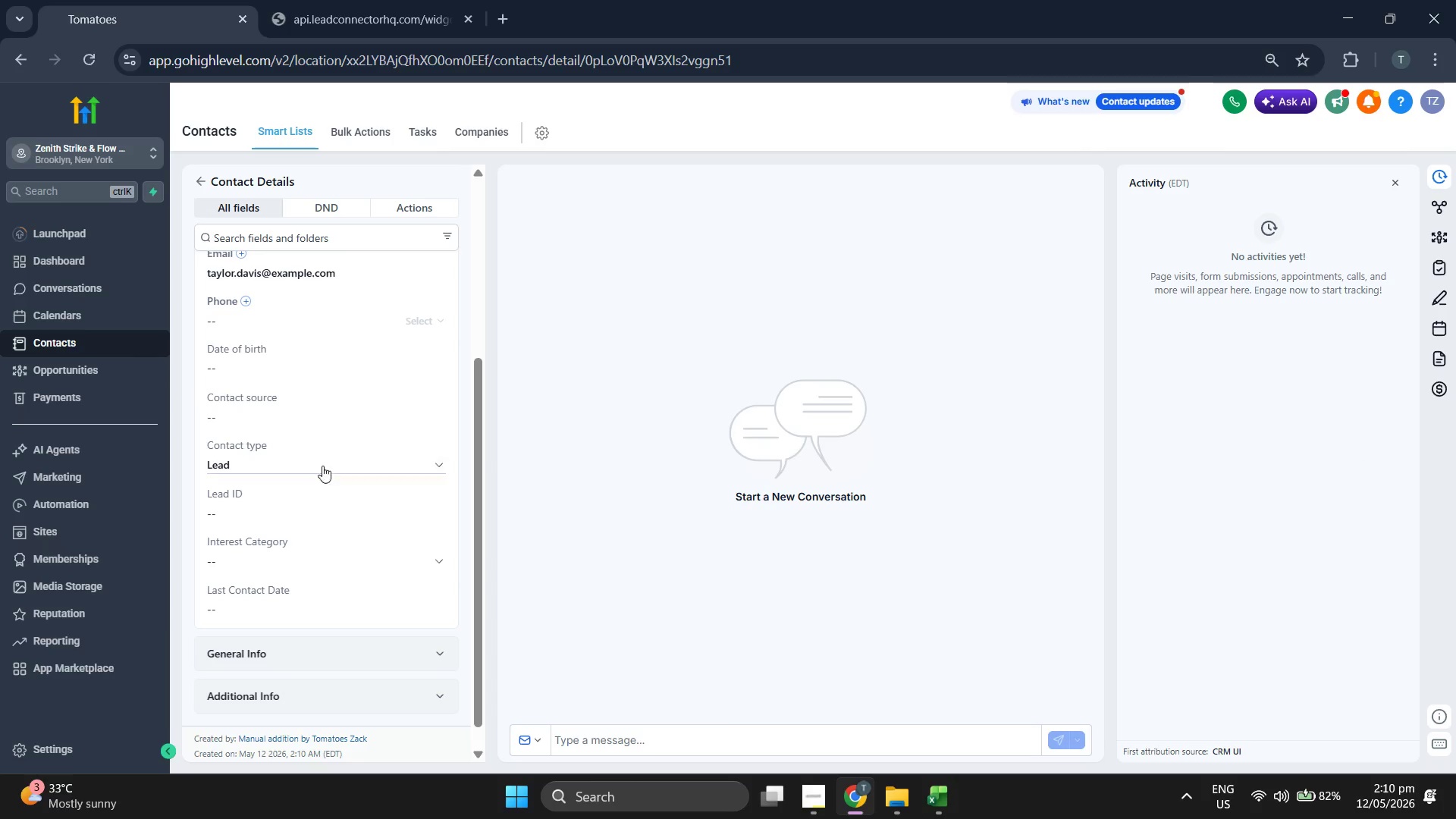 
left_click([313, 510])
 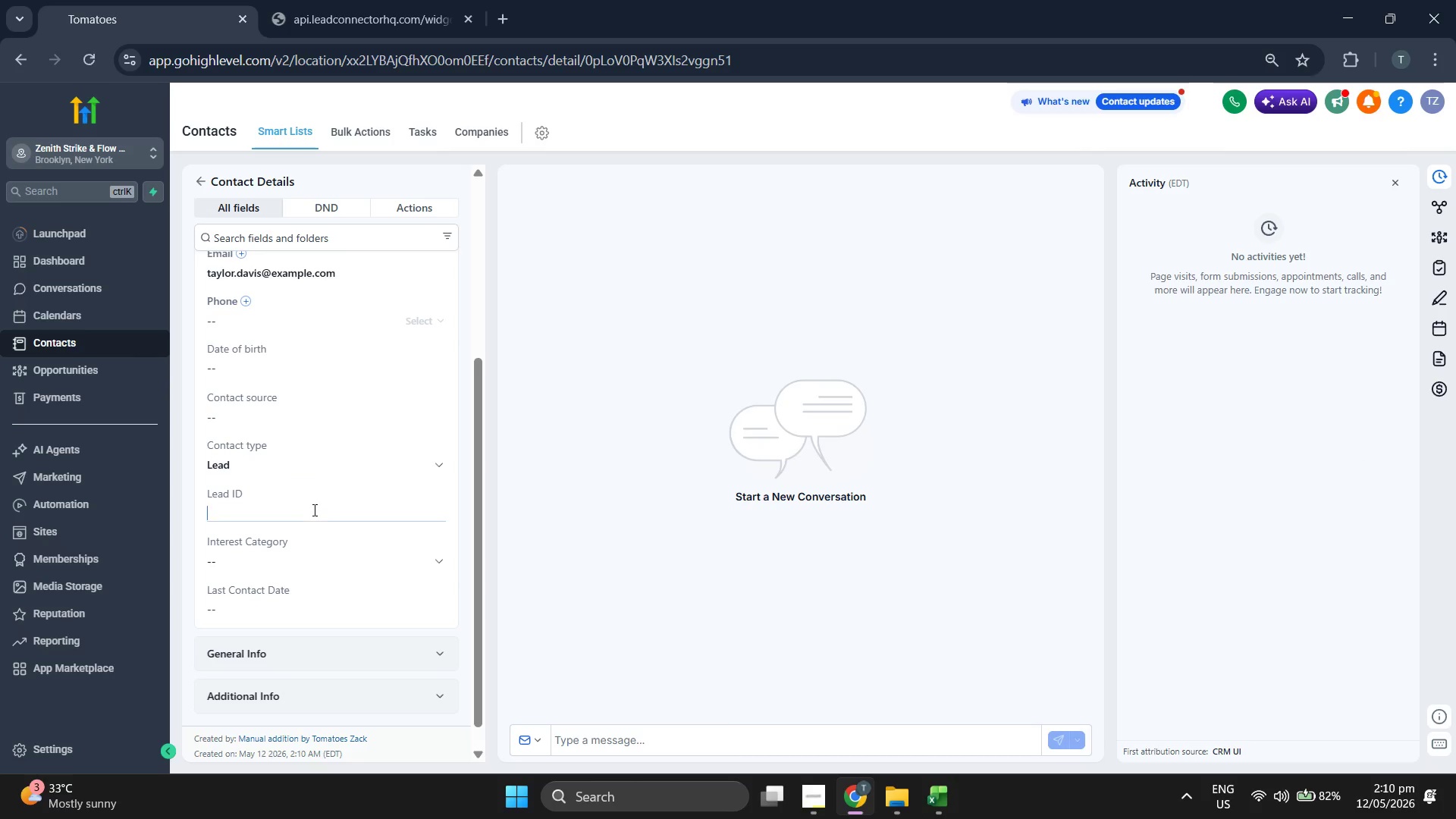 
key(Control+ControlLeft)
 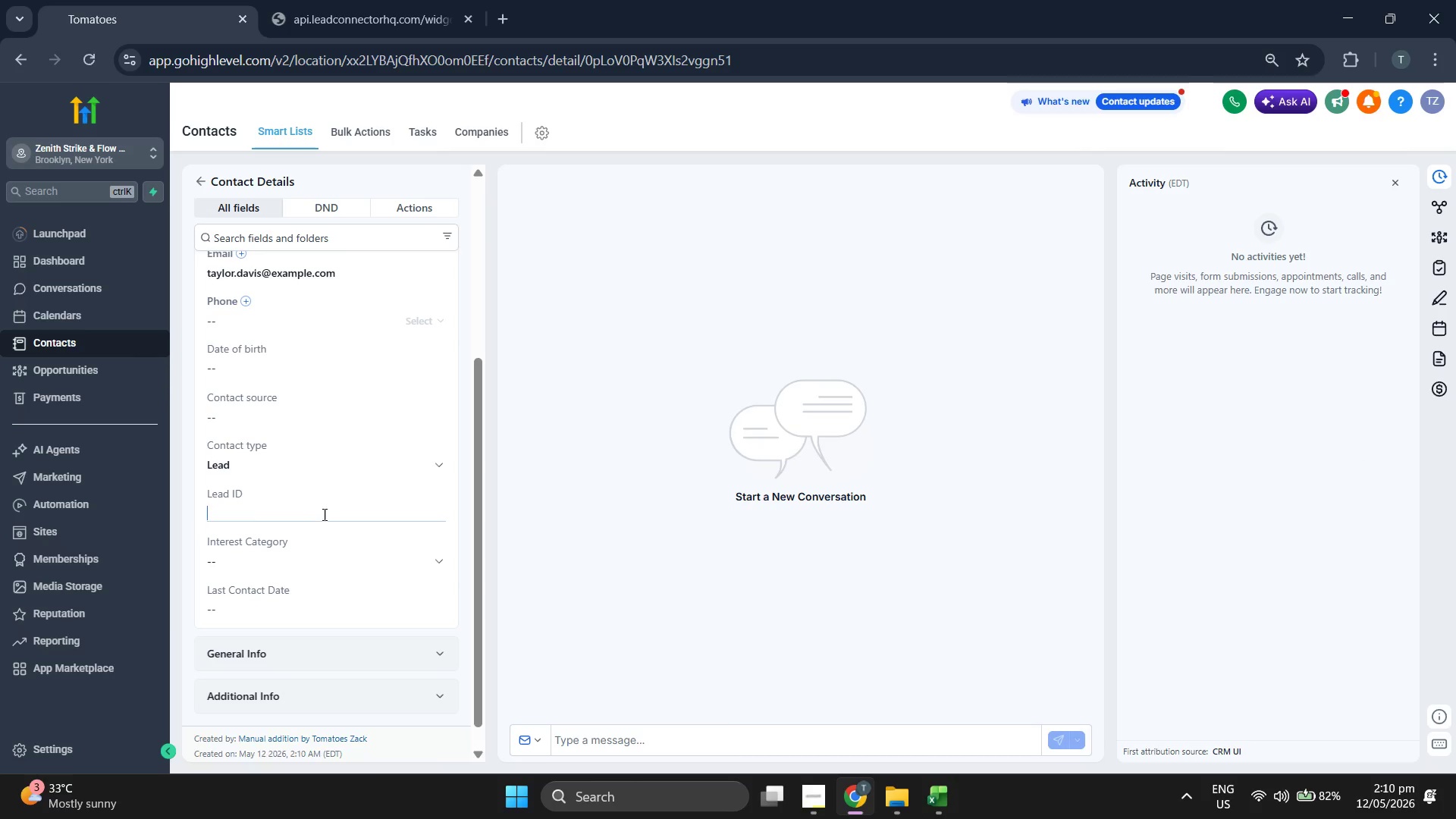 
key(Control+V)
 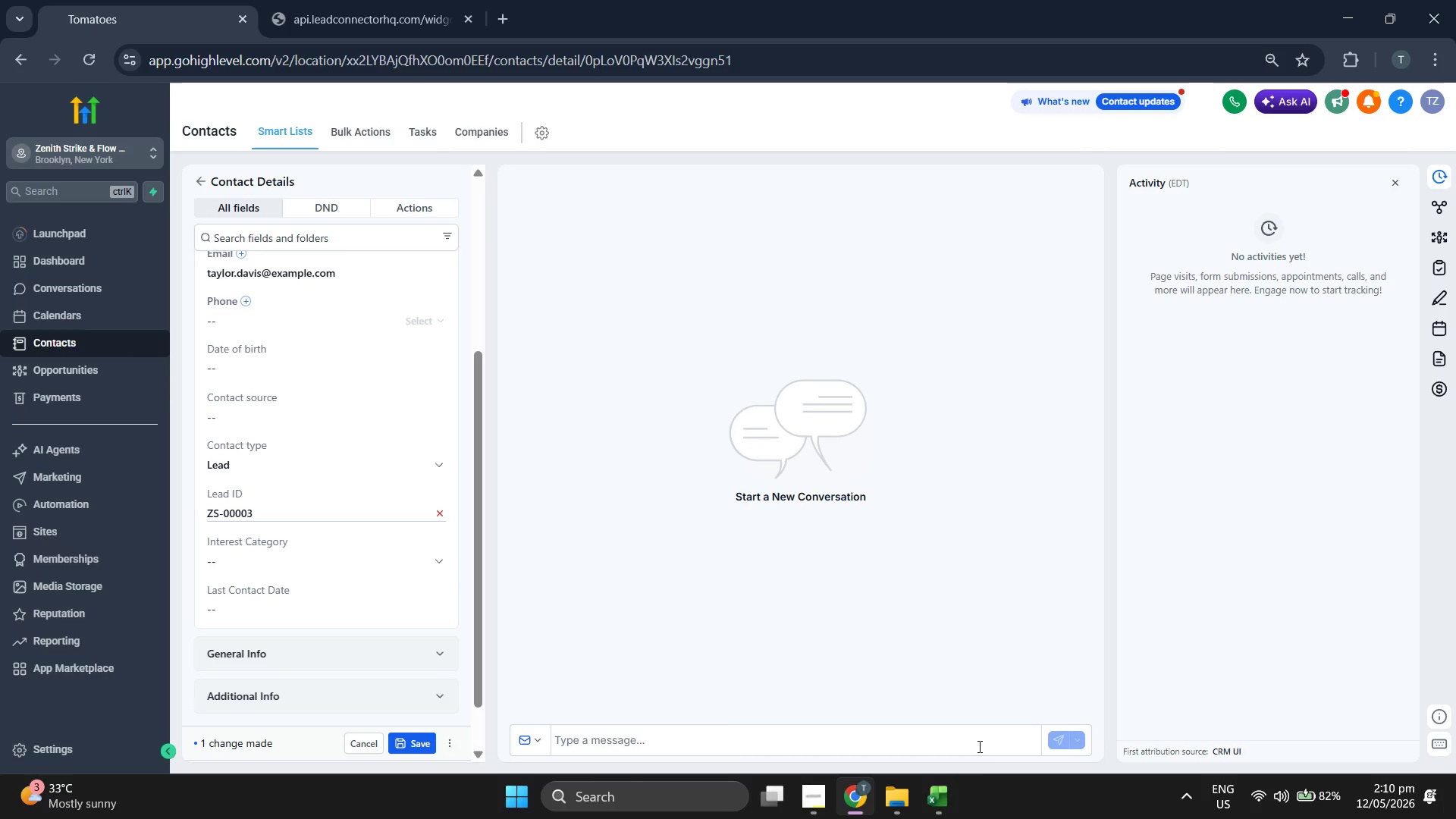 
left_click([950, 793])
 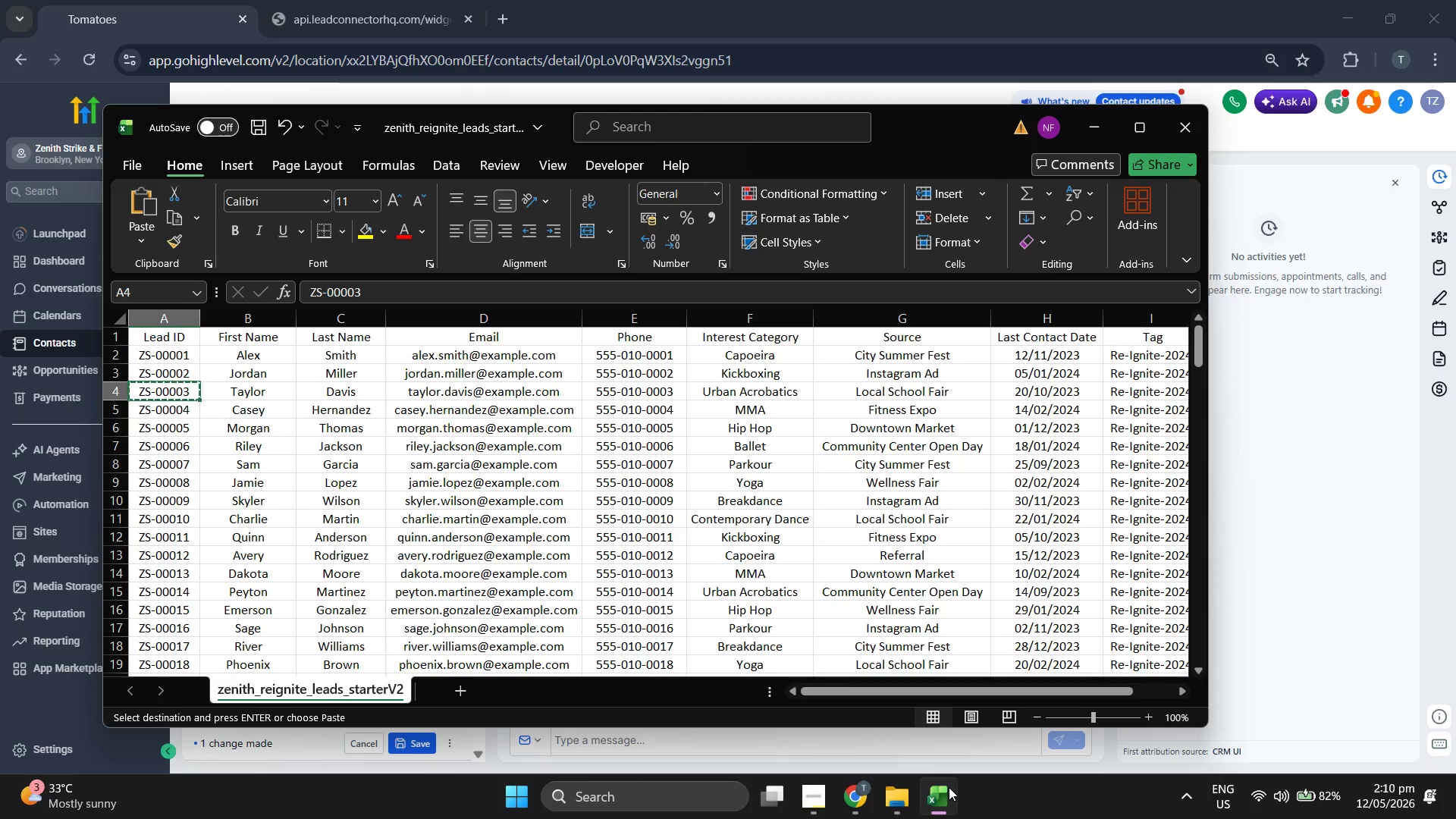 
key(ArrowRight)
 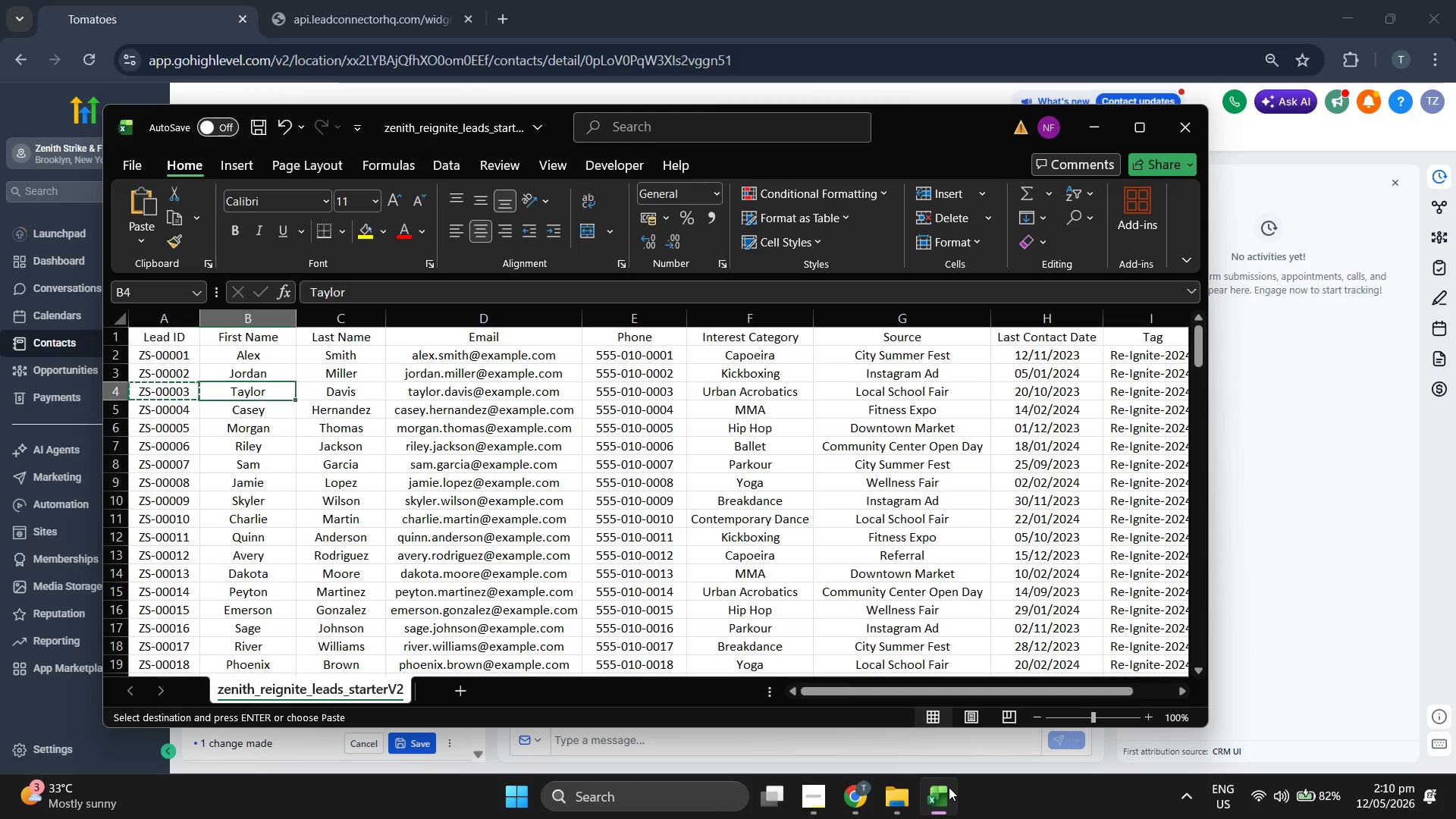 
key(ArrowRight)
 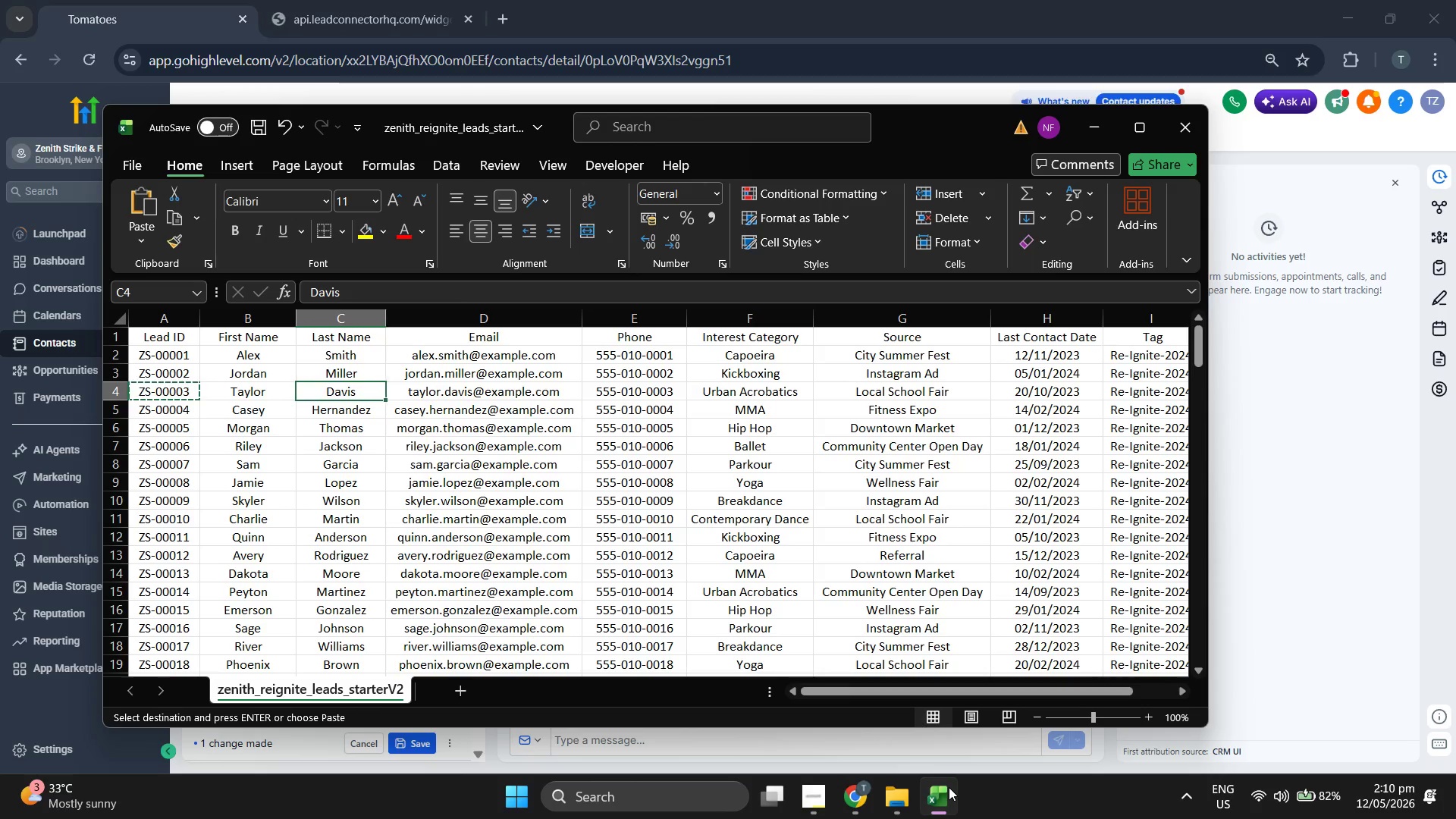 
key(ArrowRight)
 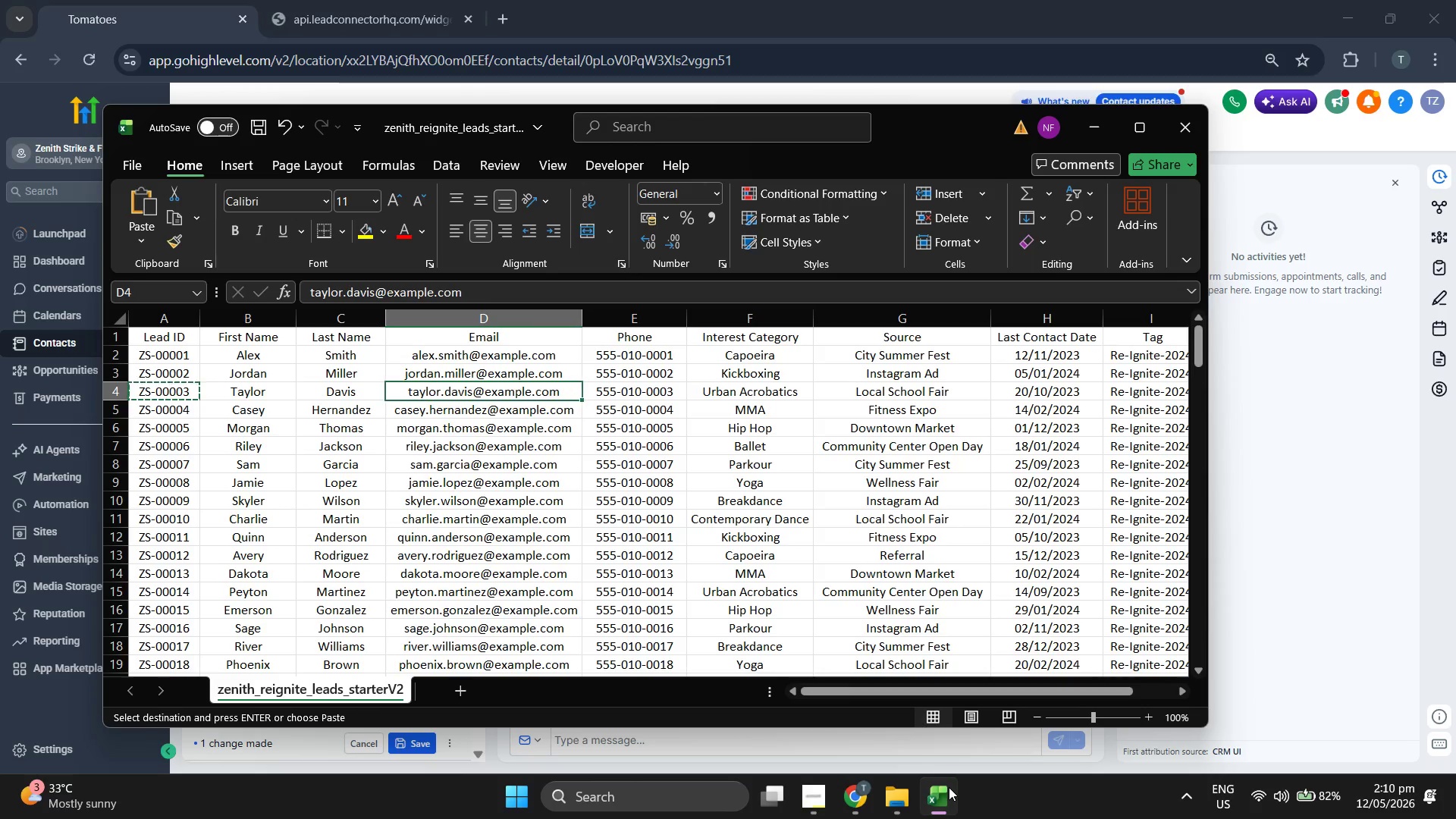 
key(ArrowRight)
 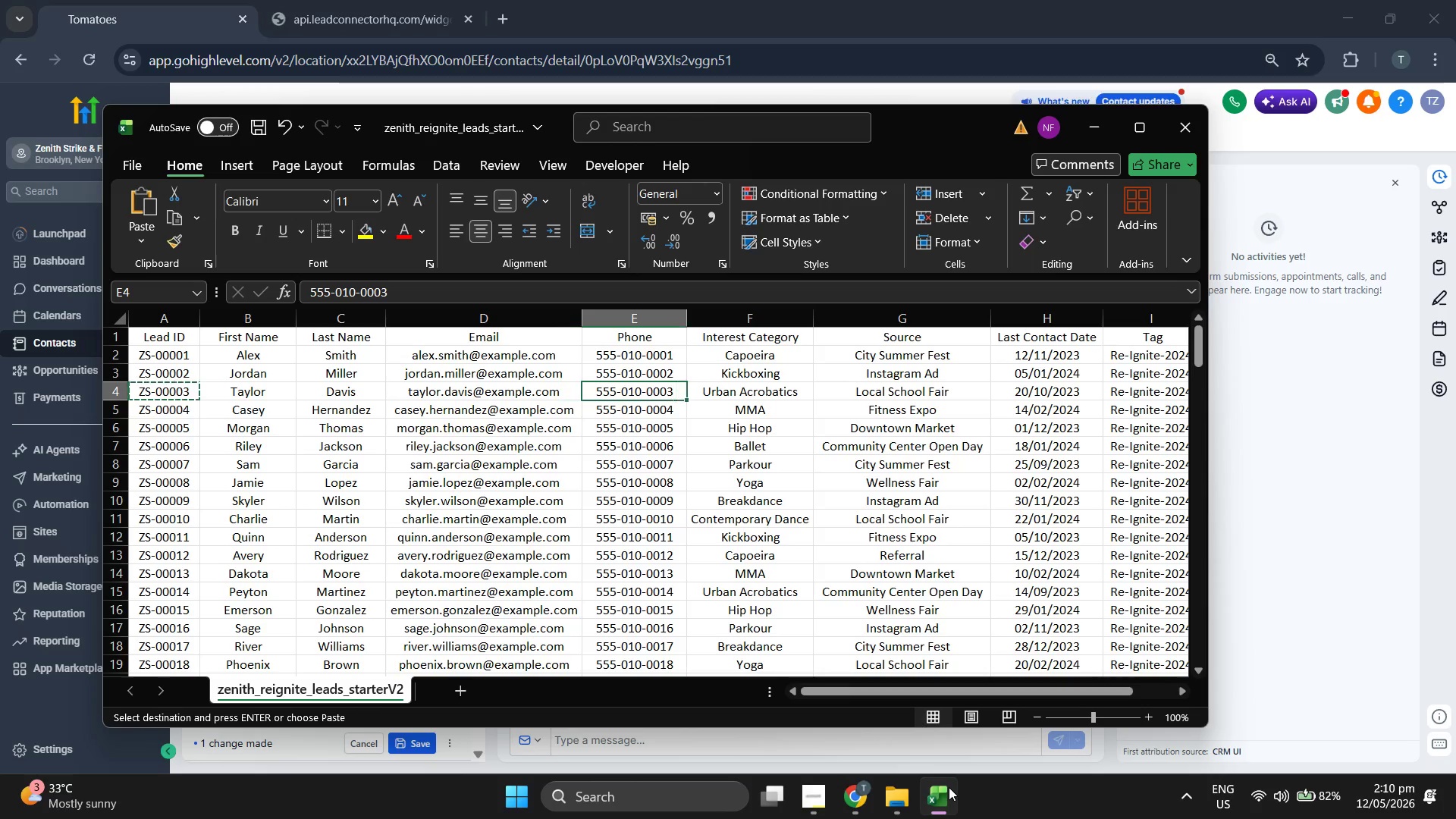 
key(Control+ControlLeft)
 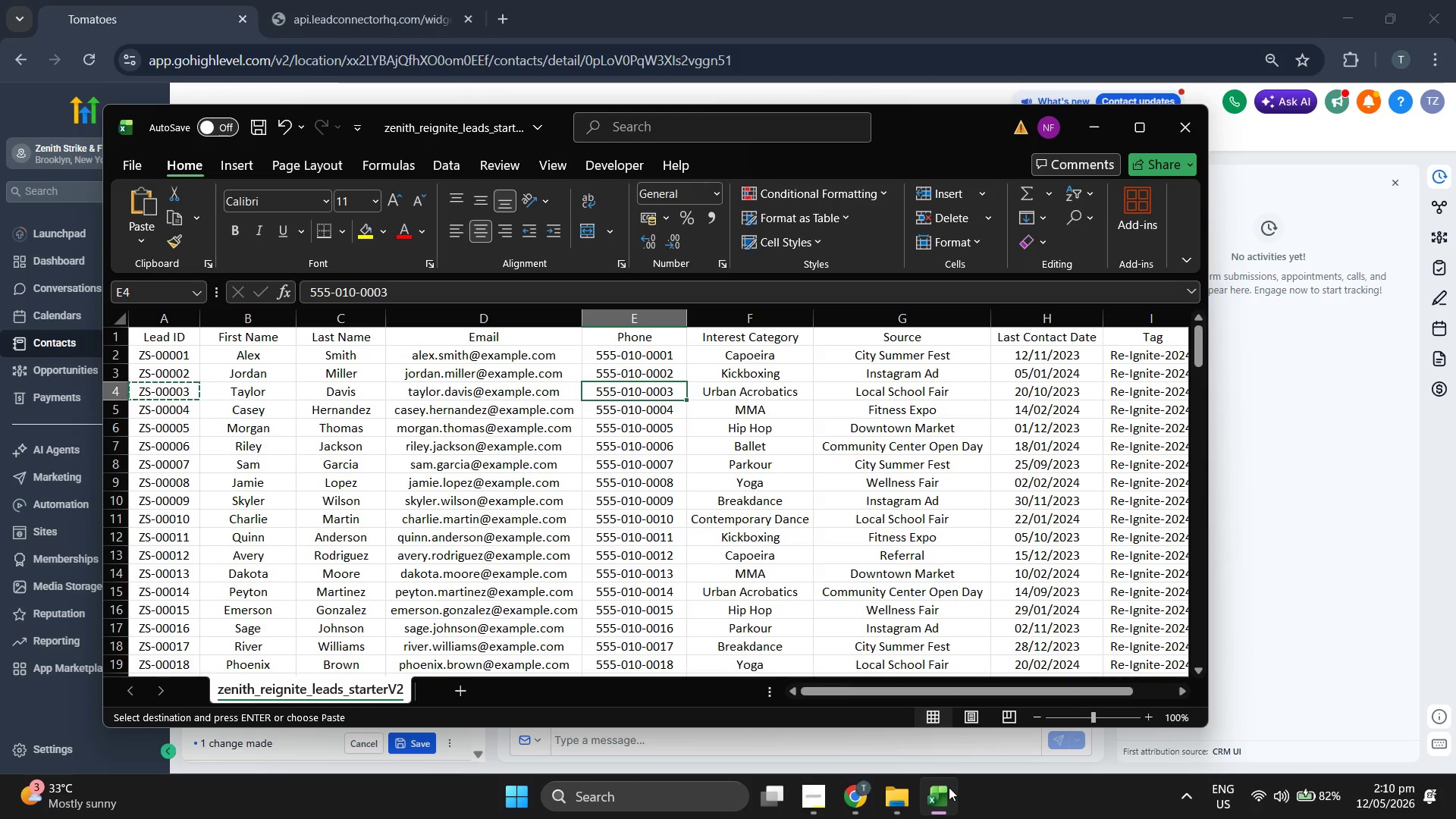 
key(Control+C)
 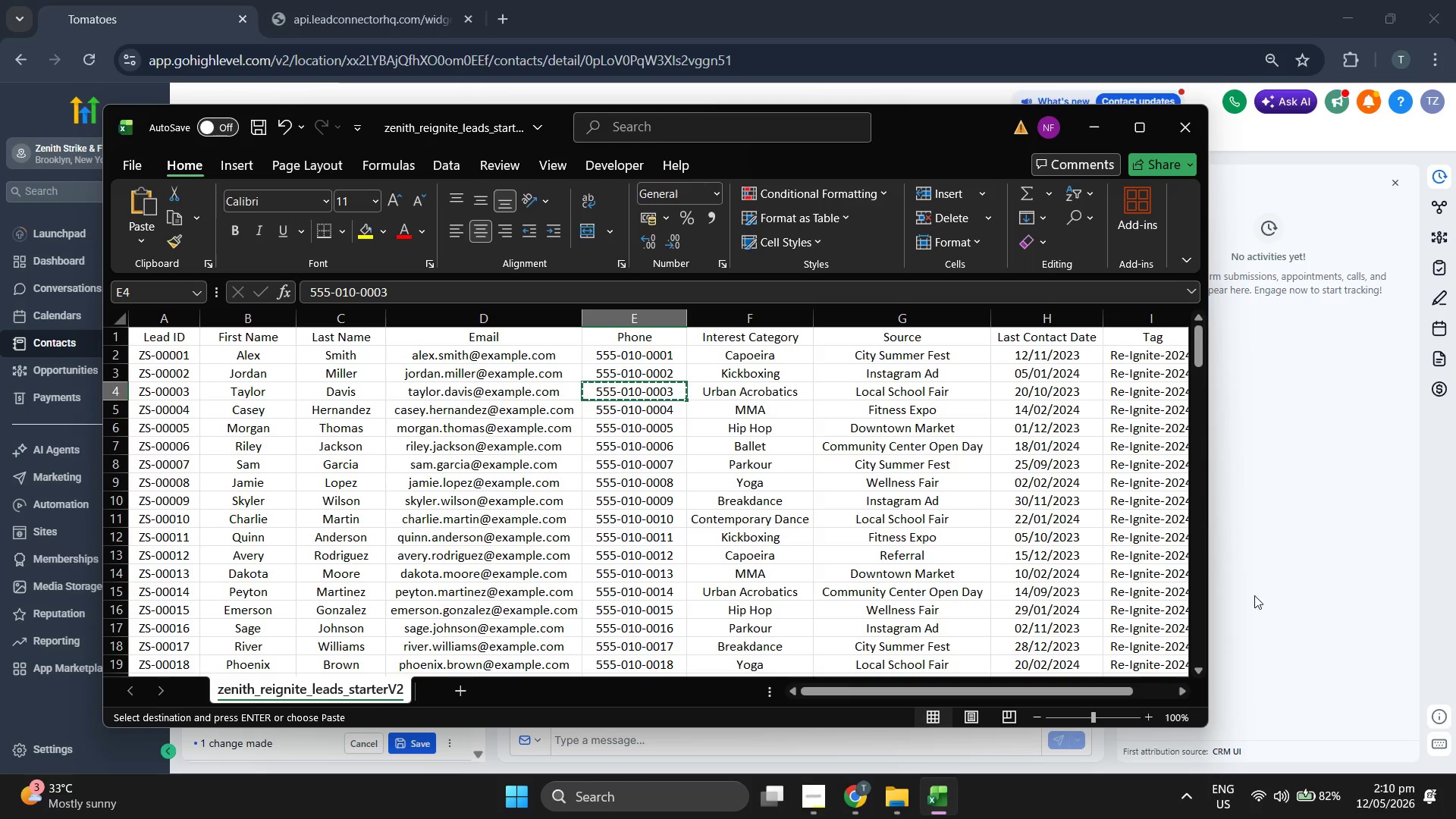 
left_click_drag(start_coordinate=[1296, 571], to_coordinate=[1288, 573])
 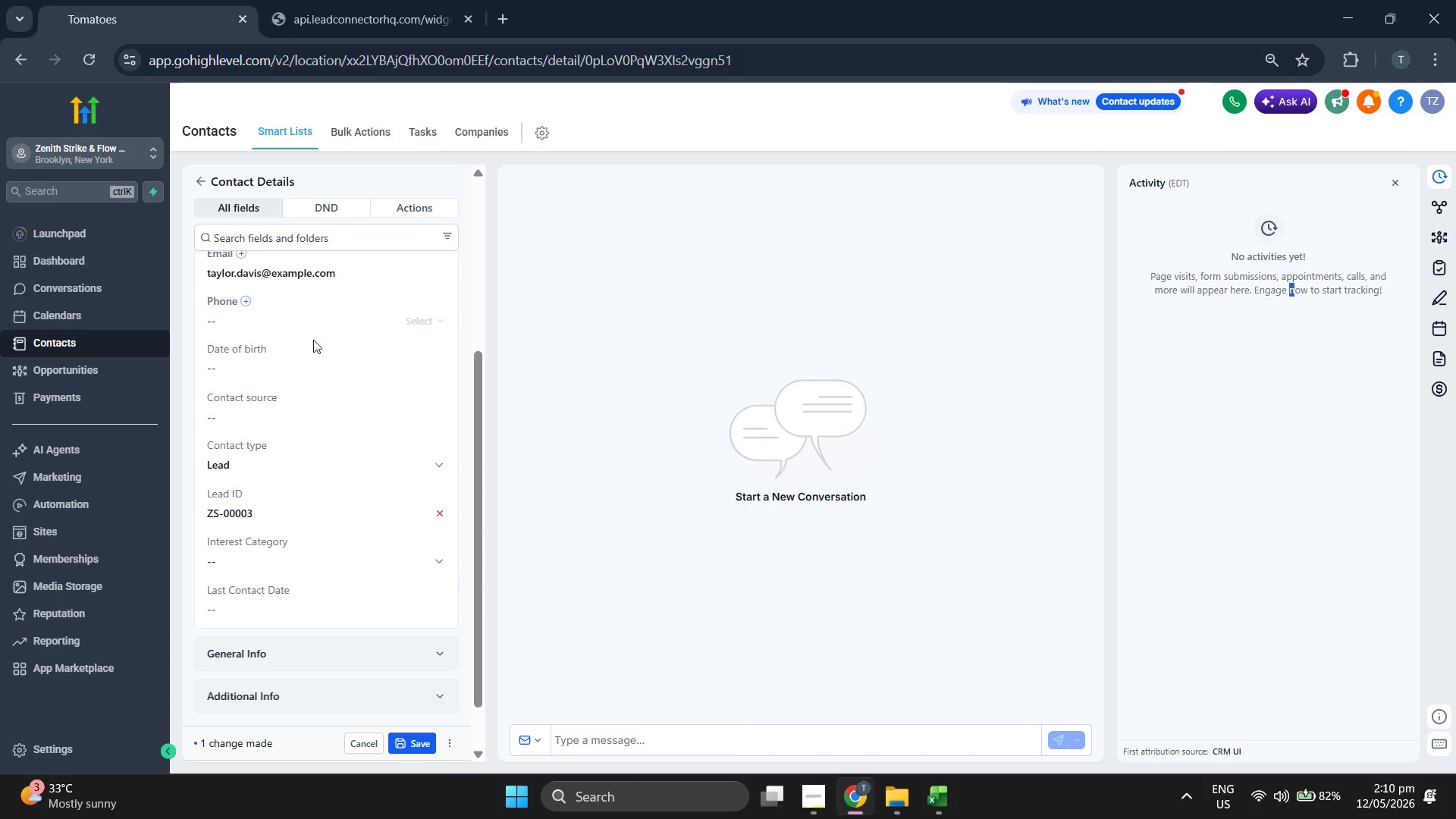 
key(Control+ControlLeft)
 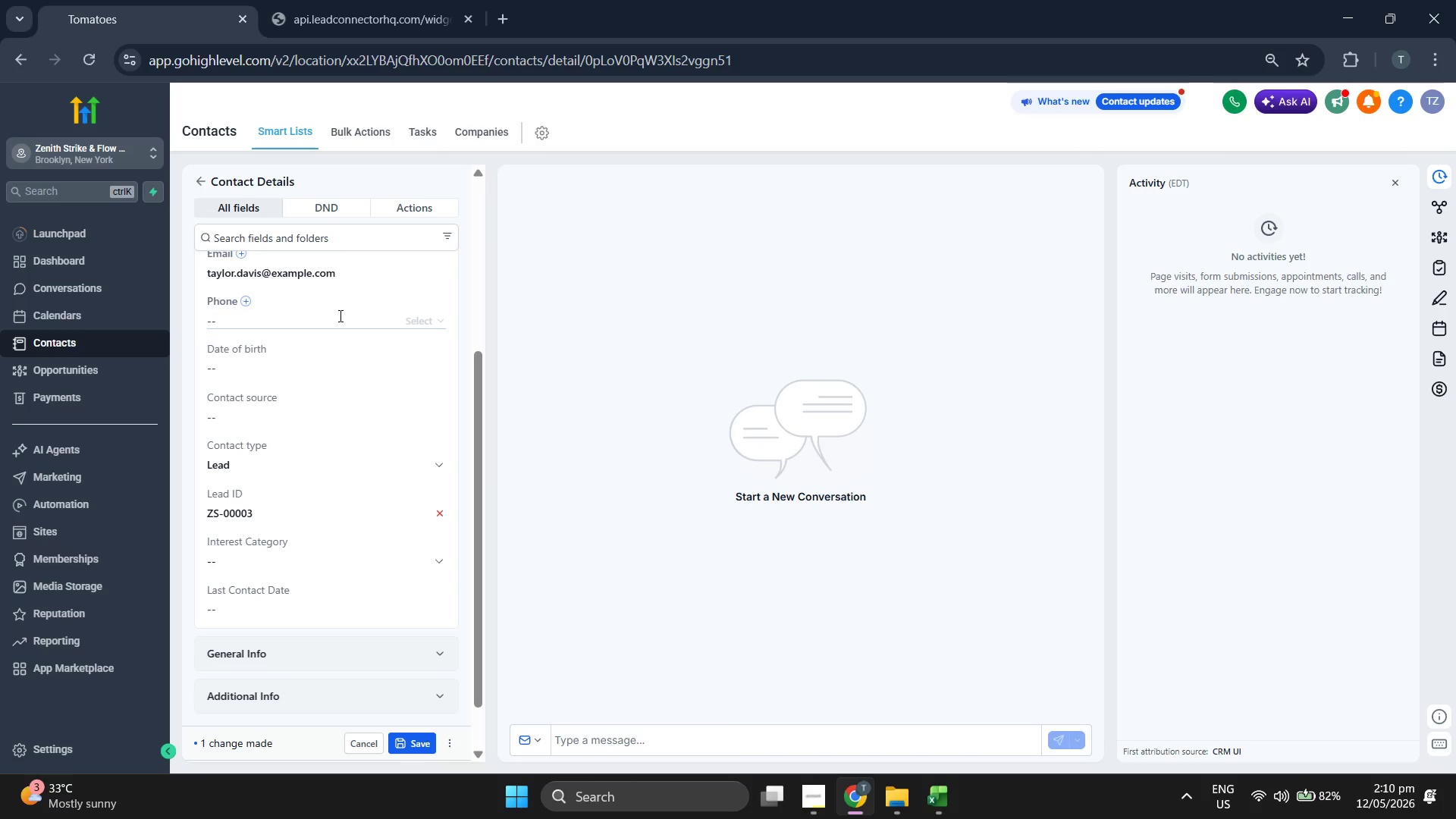 
double_click([340, 315])
 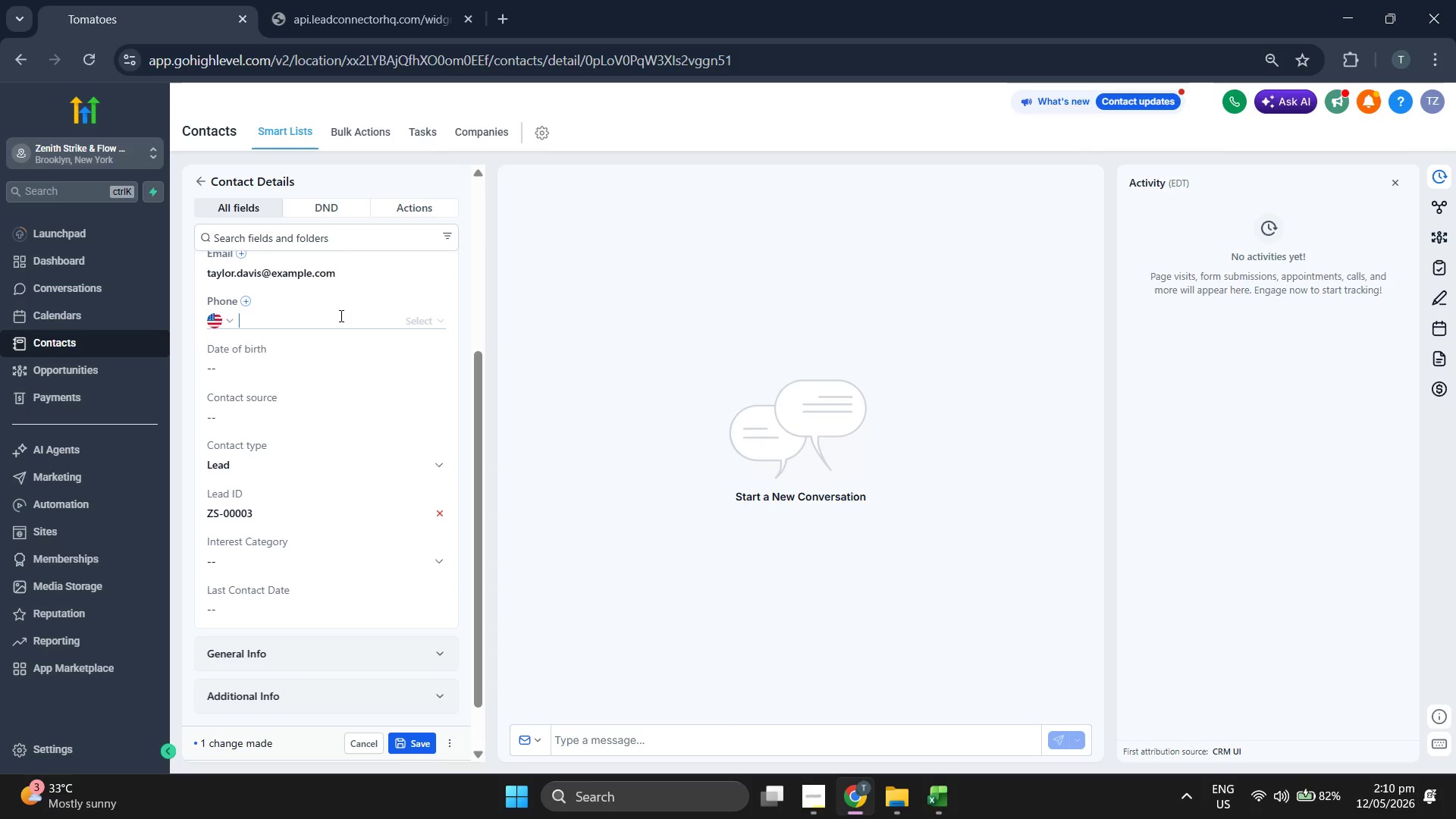 
key(Control+ControlLeft)
 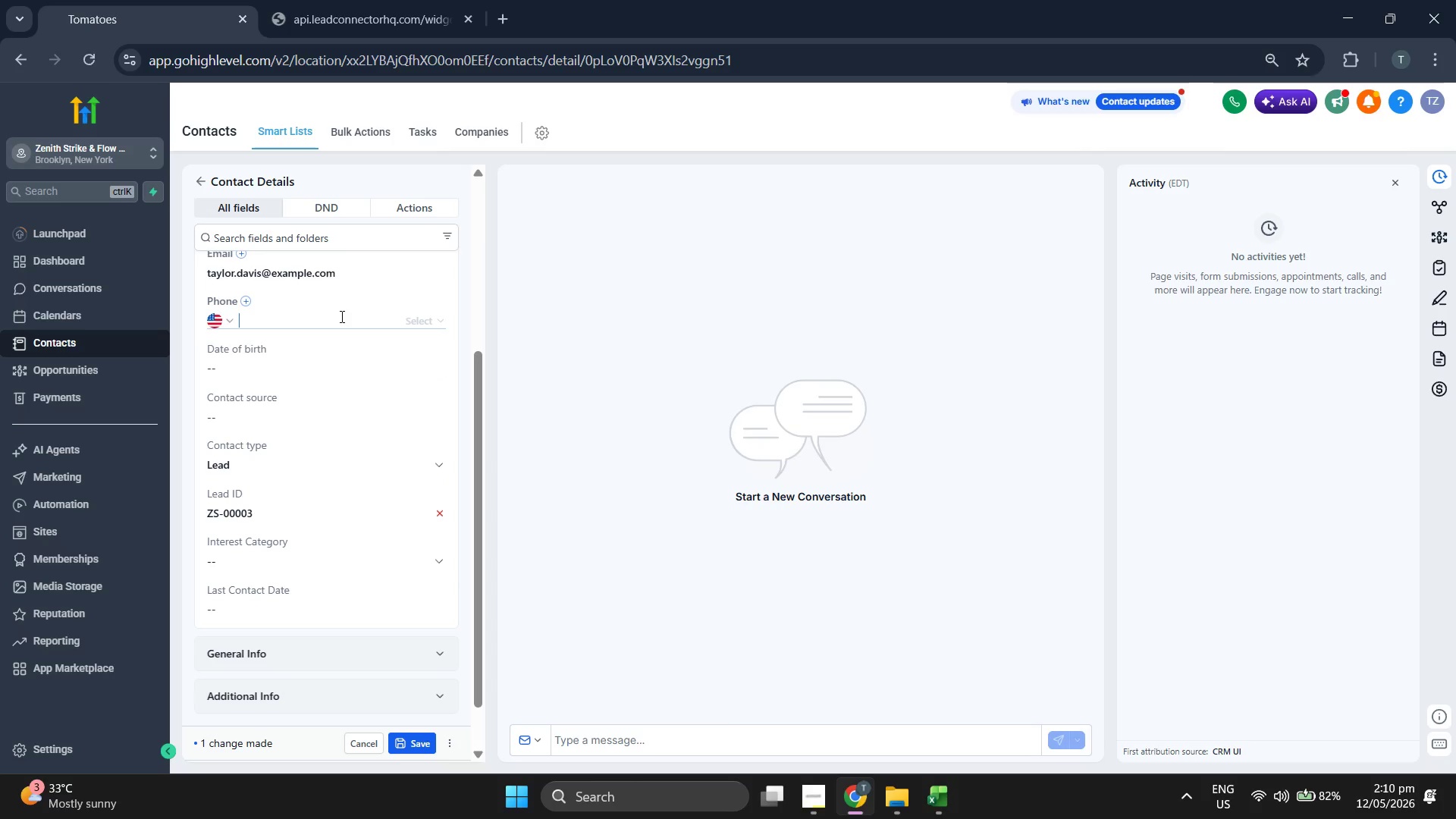 
key(Control+V)
 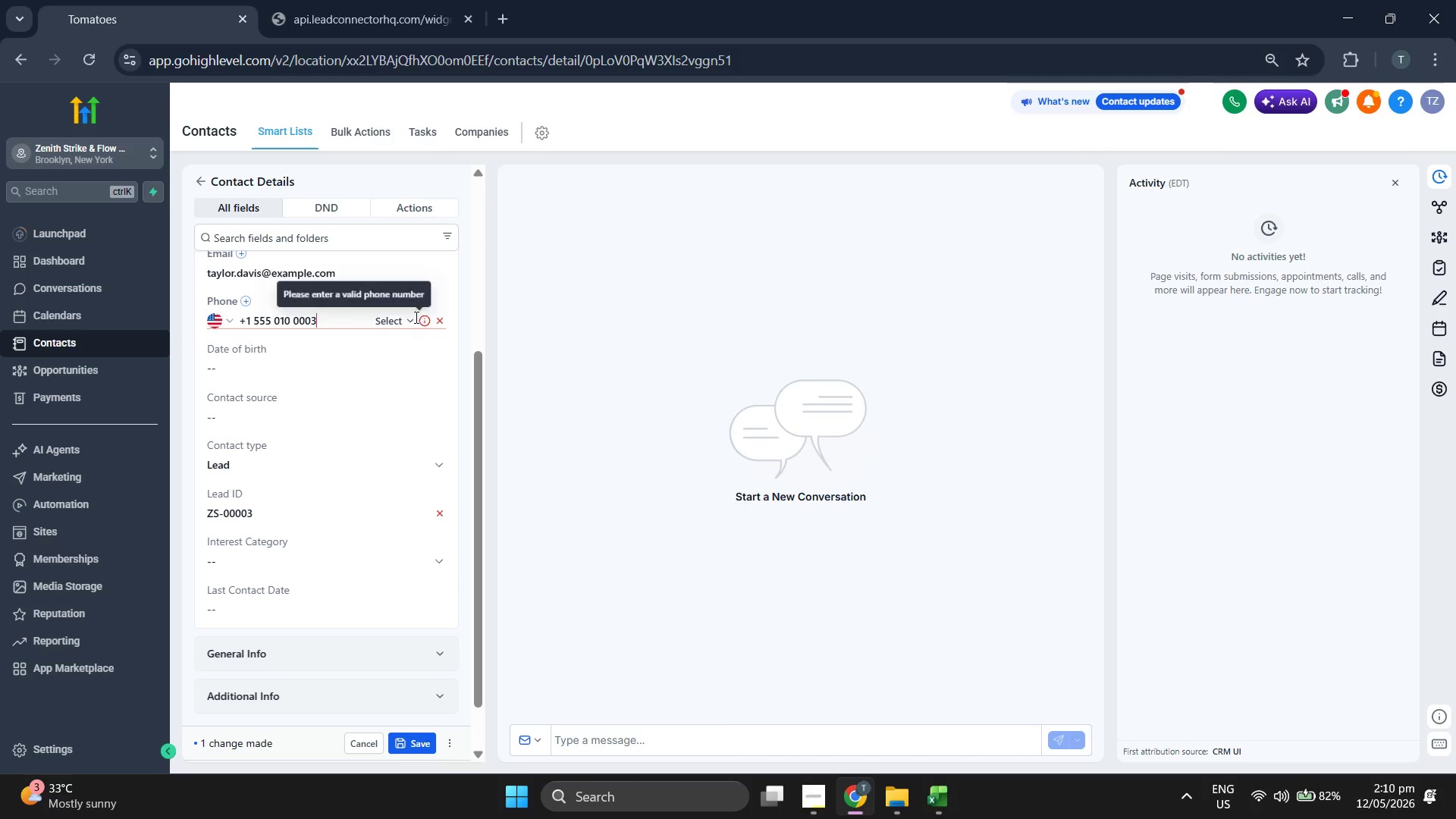 
left_click([392, 318])
 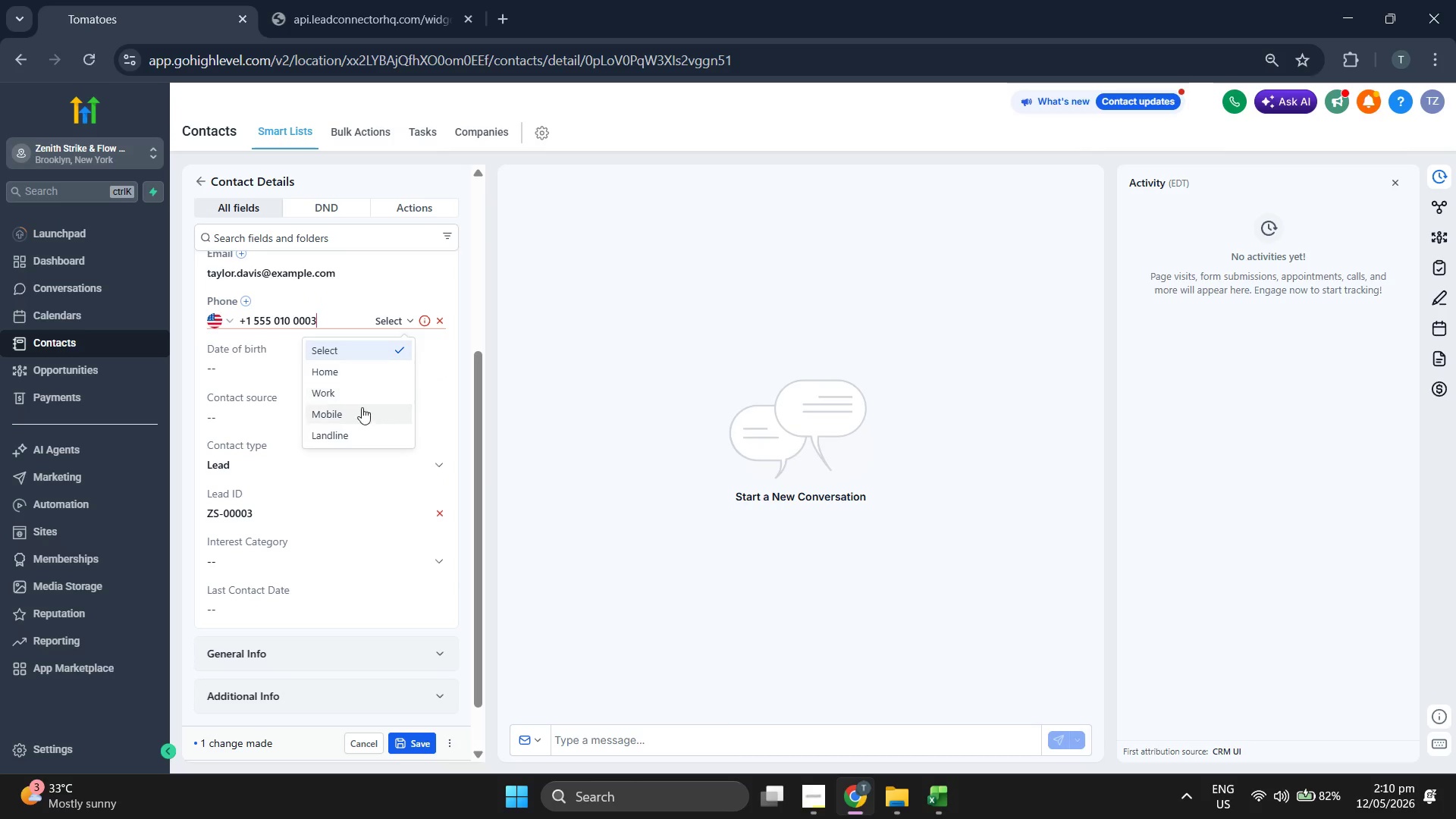 
left_click([359, 409])
 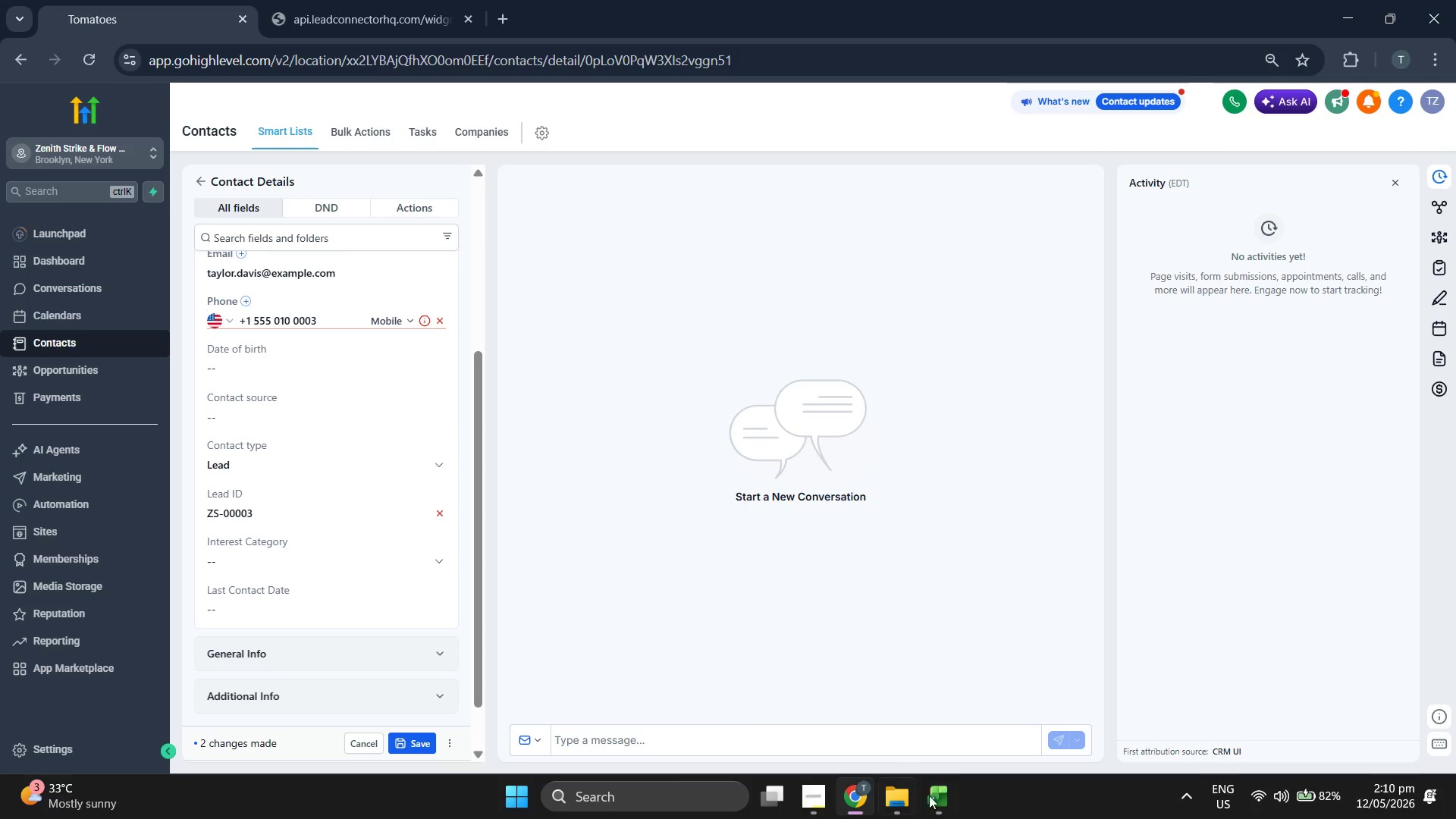 
left_click([959, 818])
 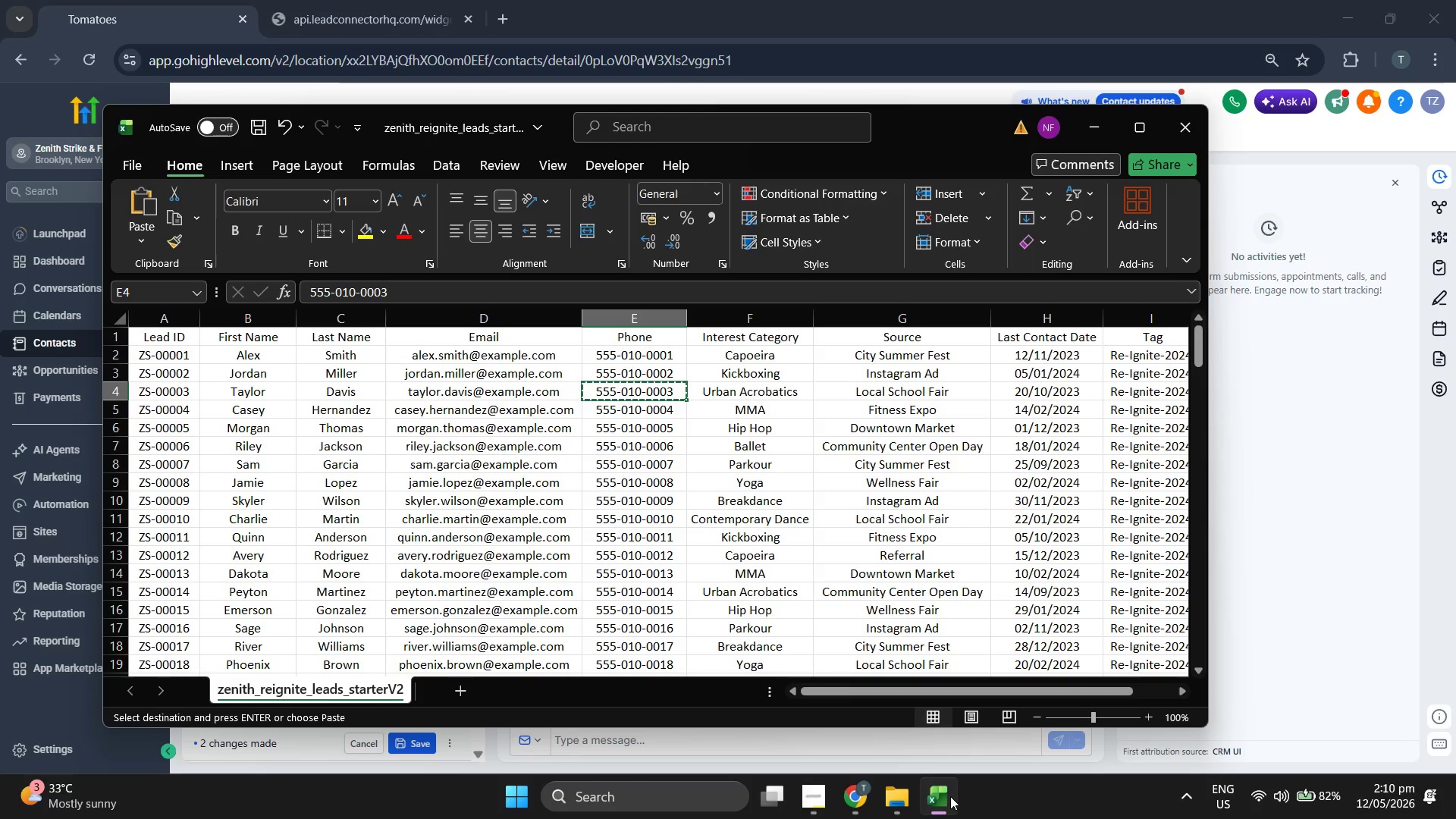 
key(ArrowRight)
 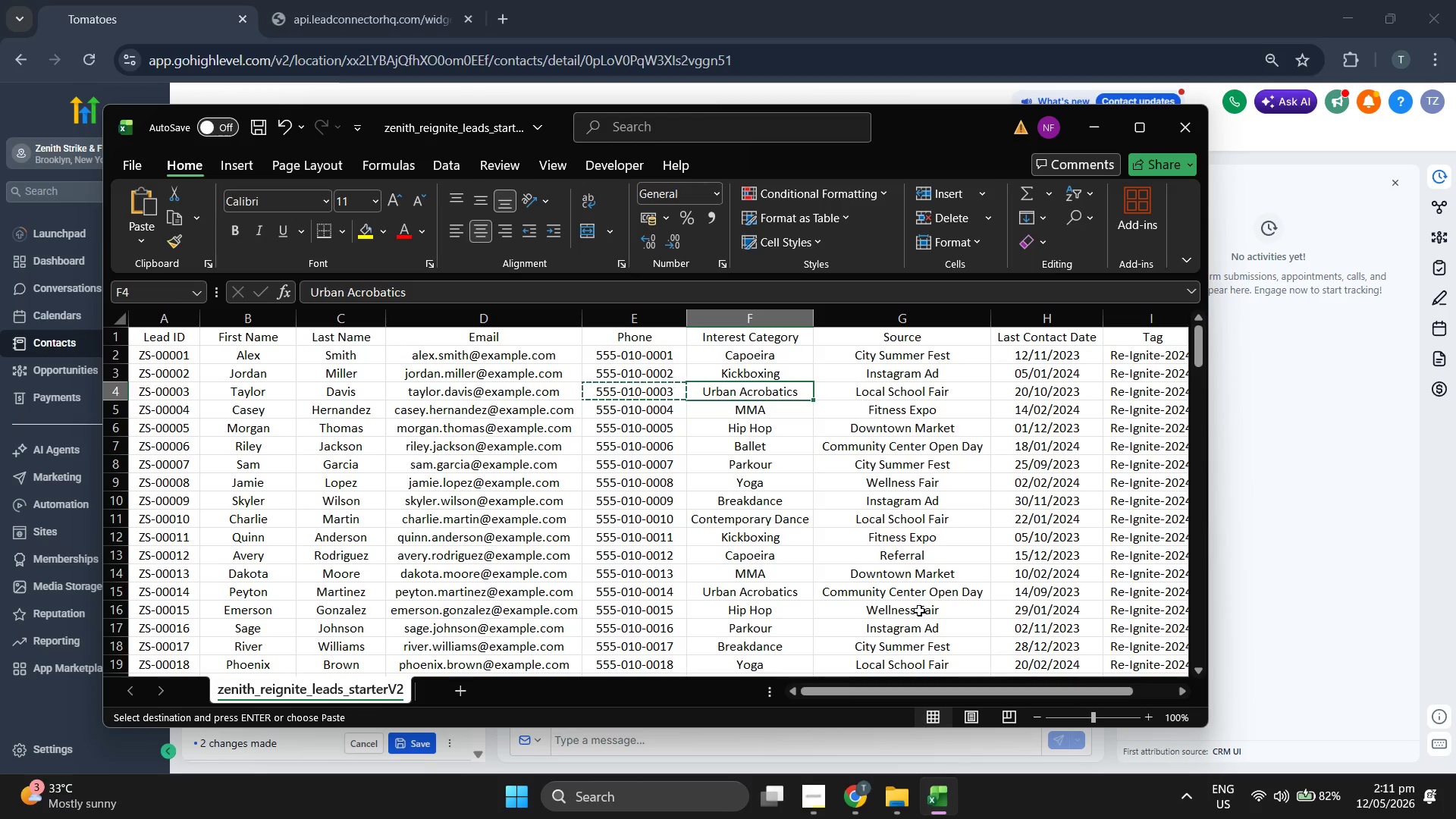 
scroll: coordinate [913, 606], scroll_direction: up, amount: 3.0
 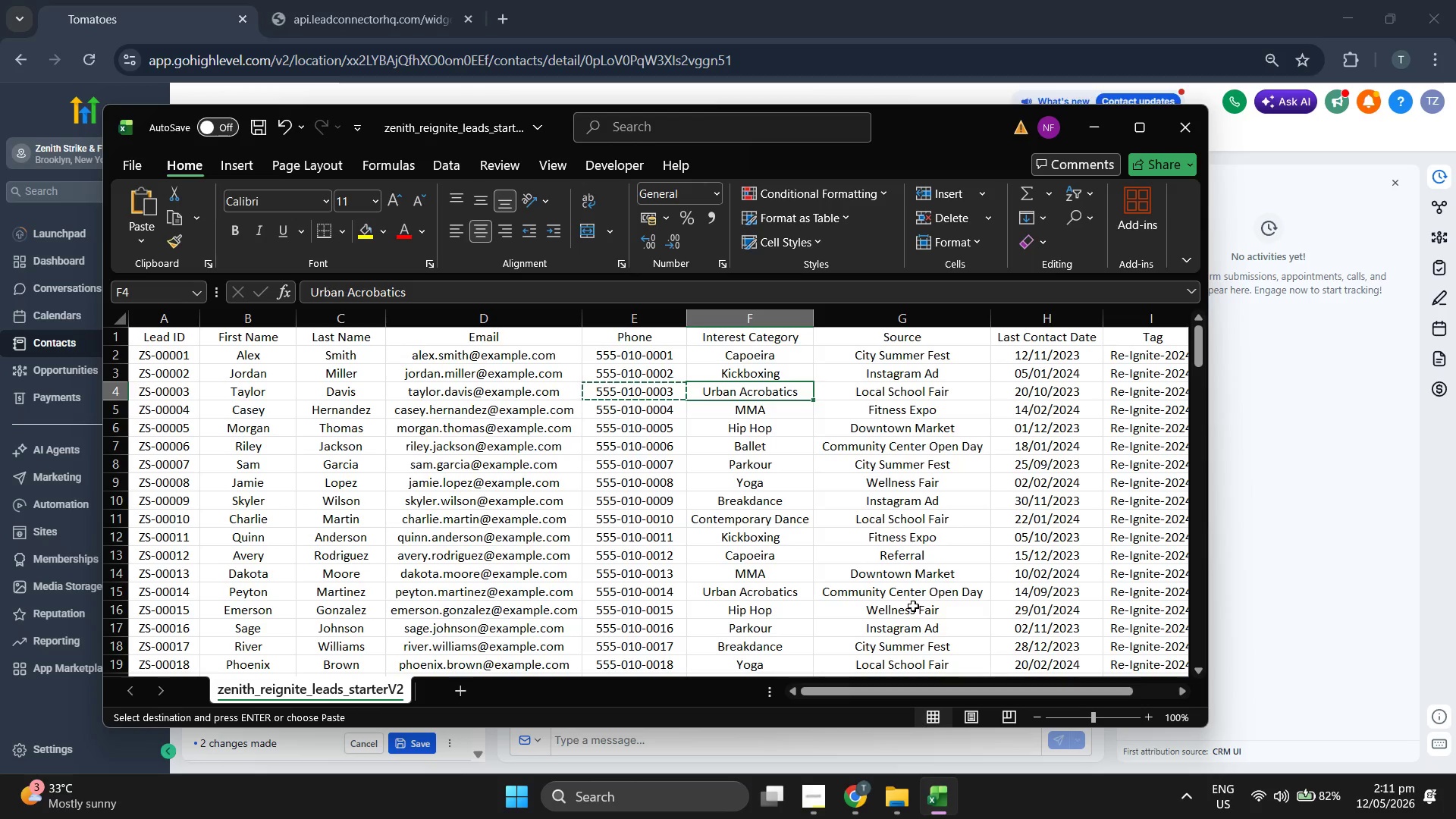 
key(ArrowRight)
 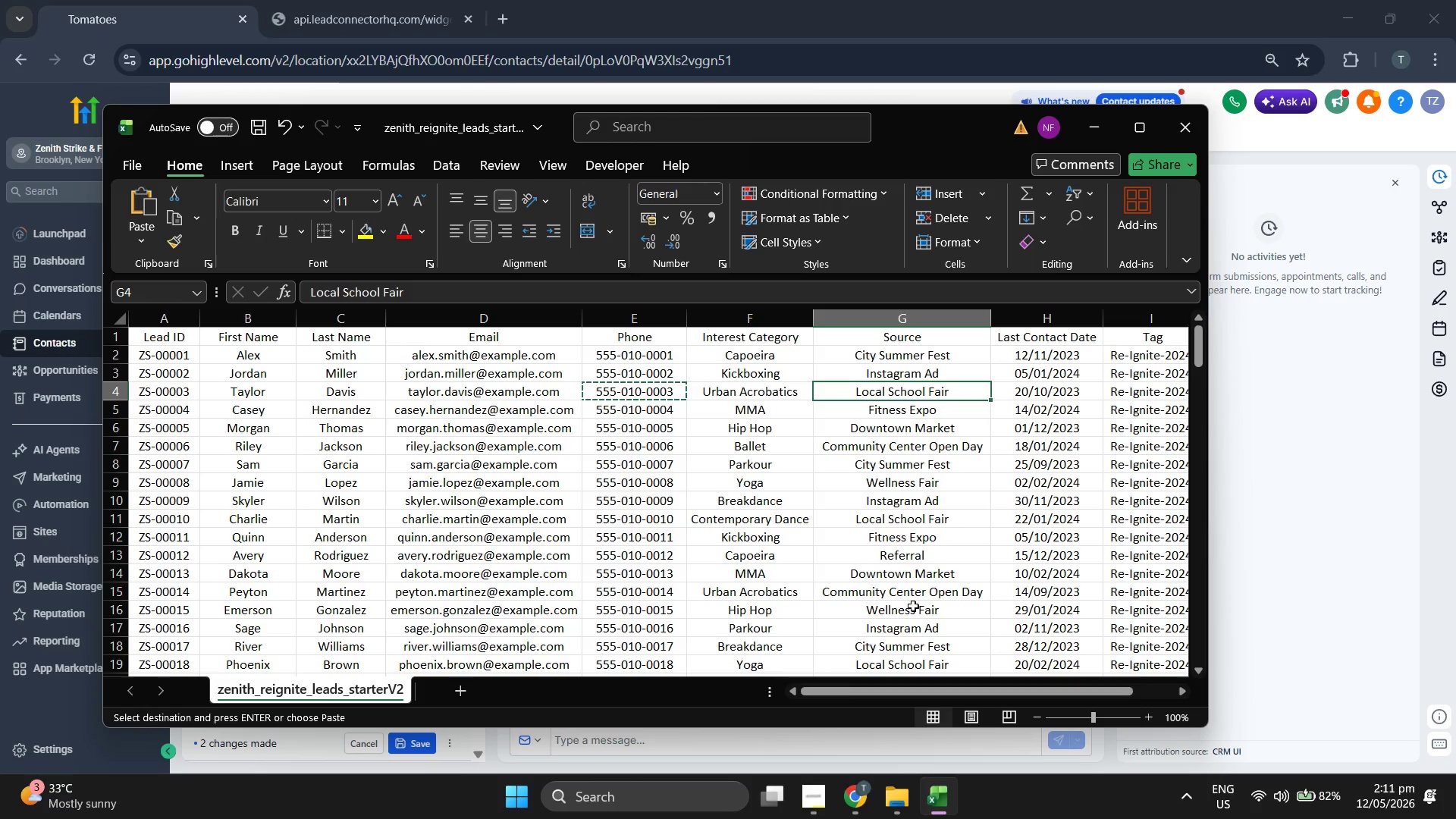 
key(Control+ControlLeft)
 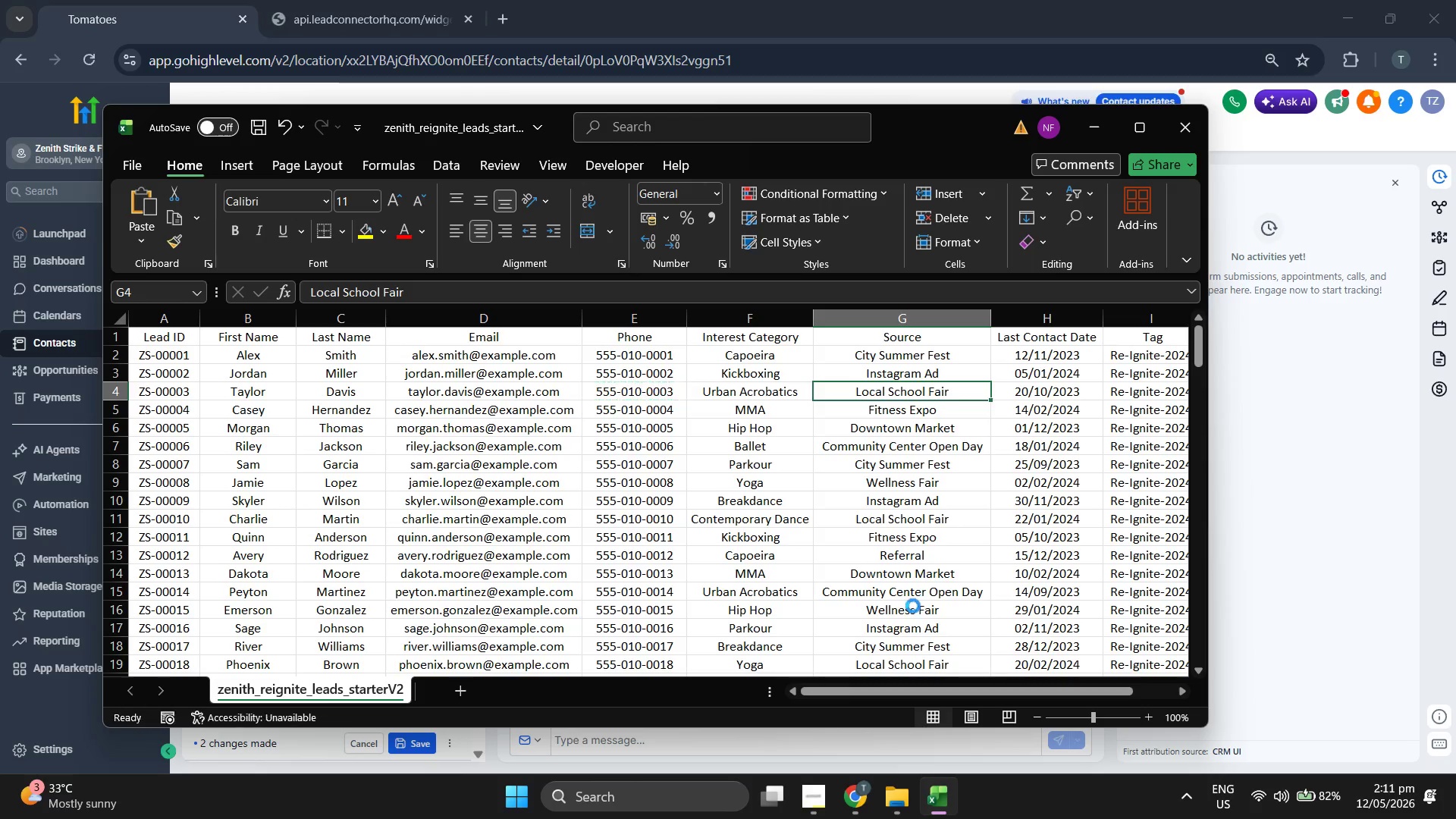 
key(Control+C)
 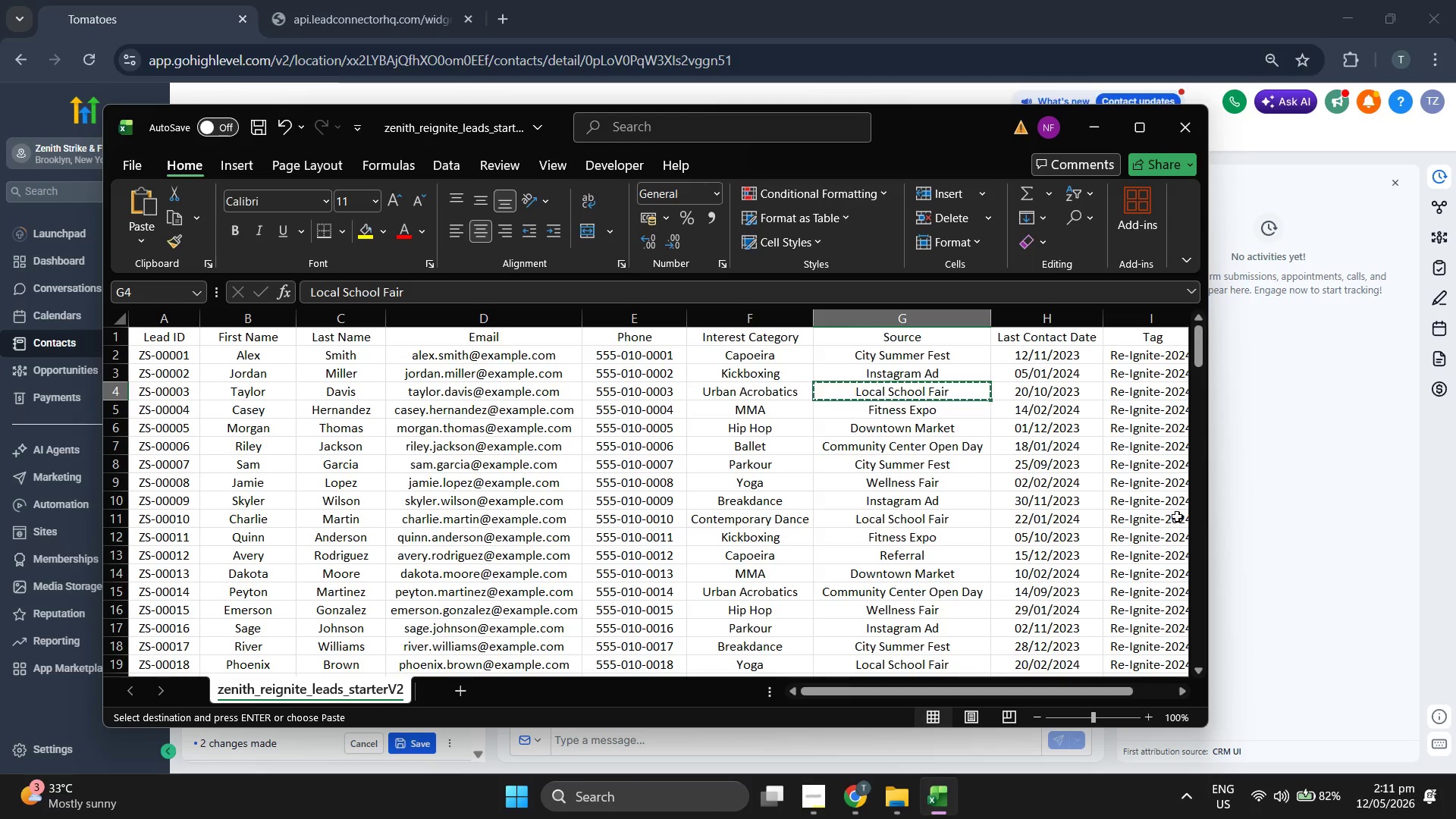 
left_click_drag(start_coordinate=[1295, 507], to_coordinate=[1299, 507])
 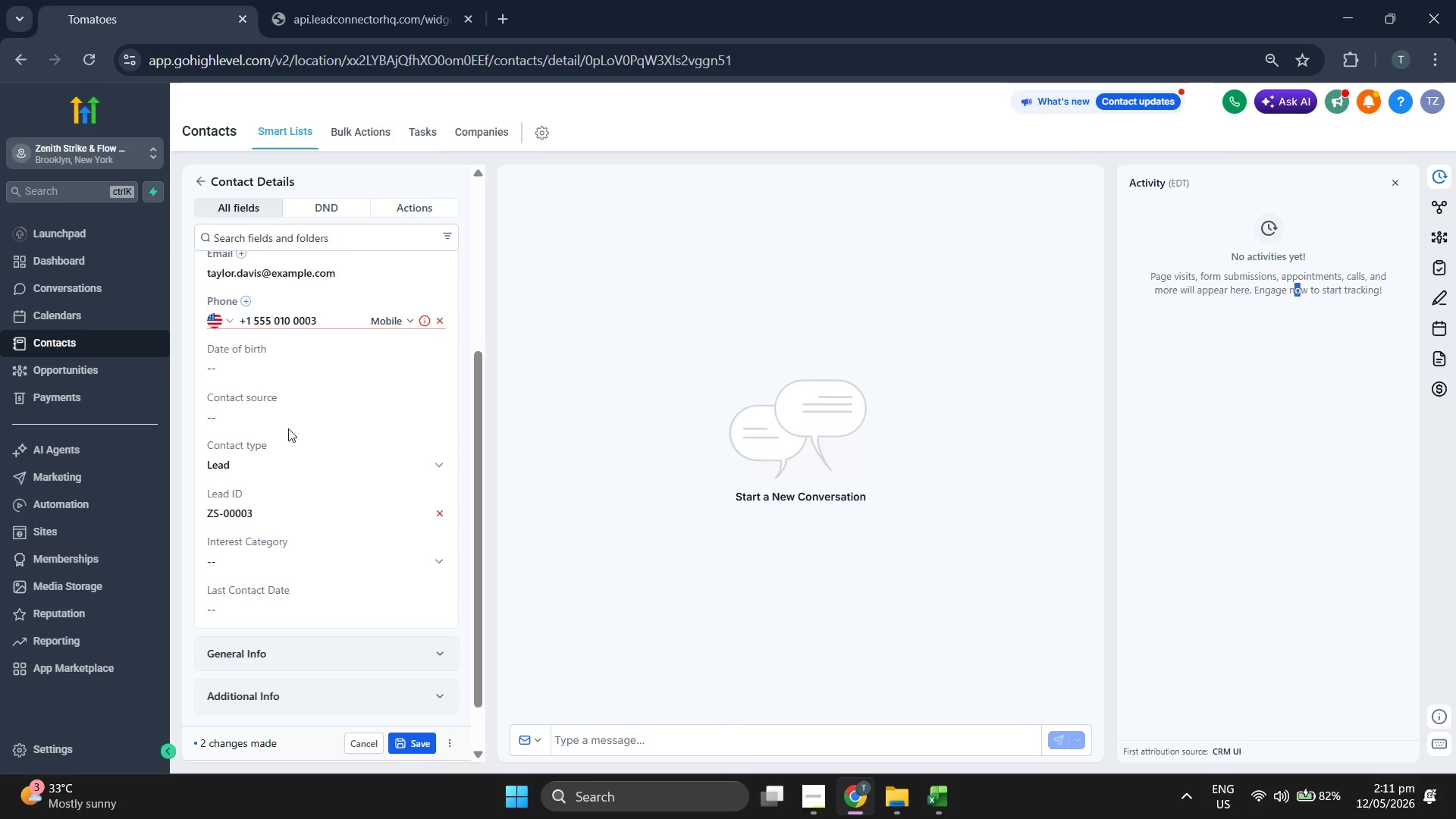 
left_click([302, 411])
 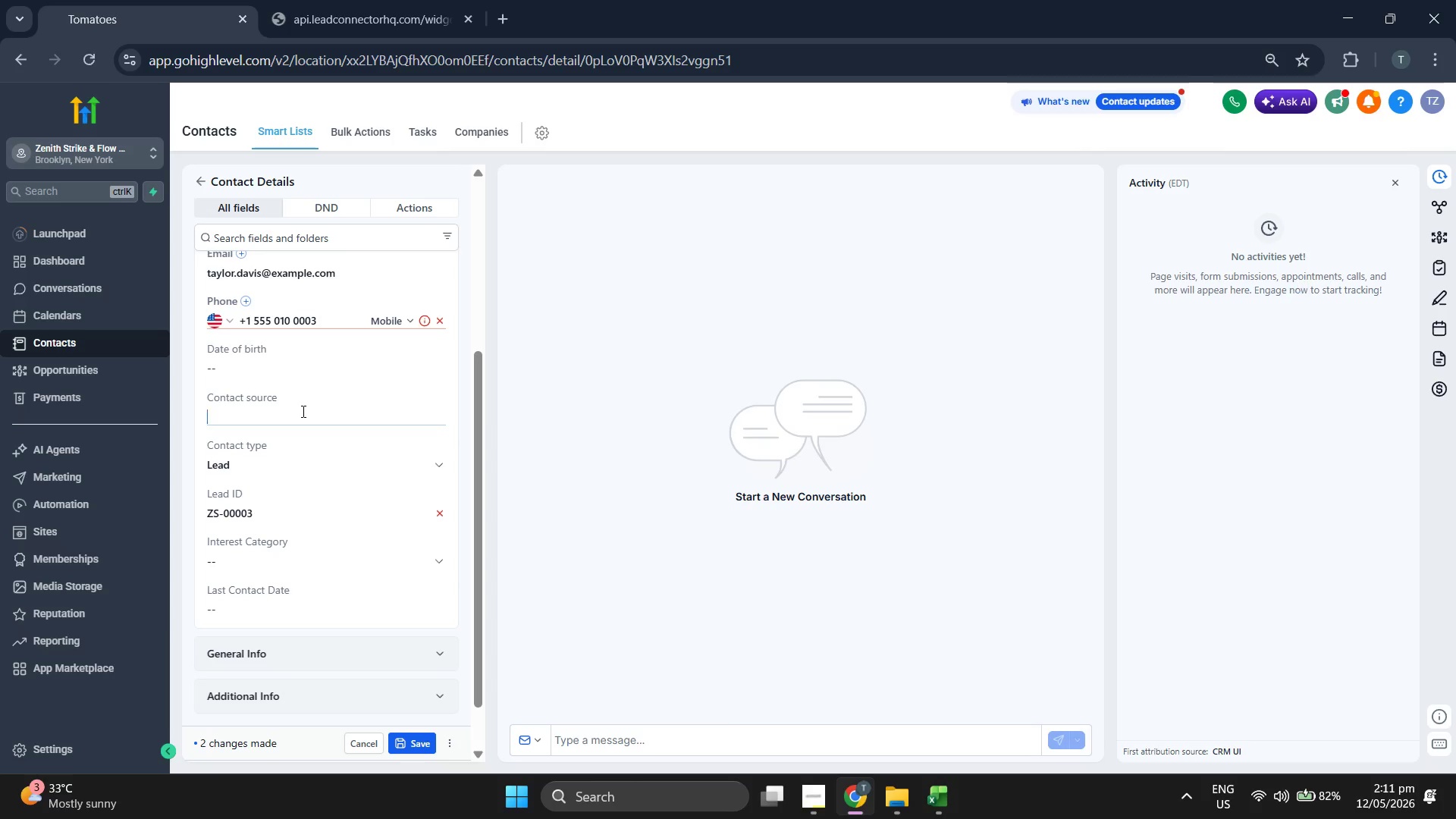 
key(Control+V)
 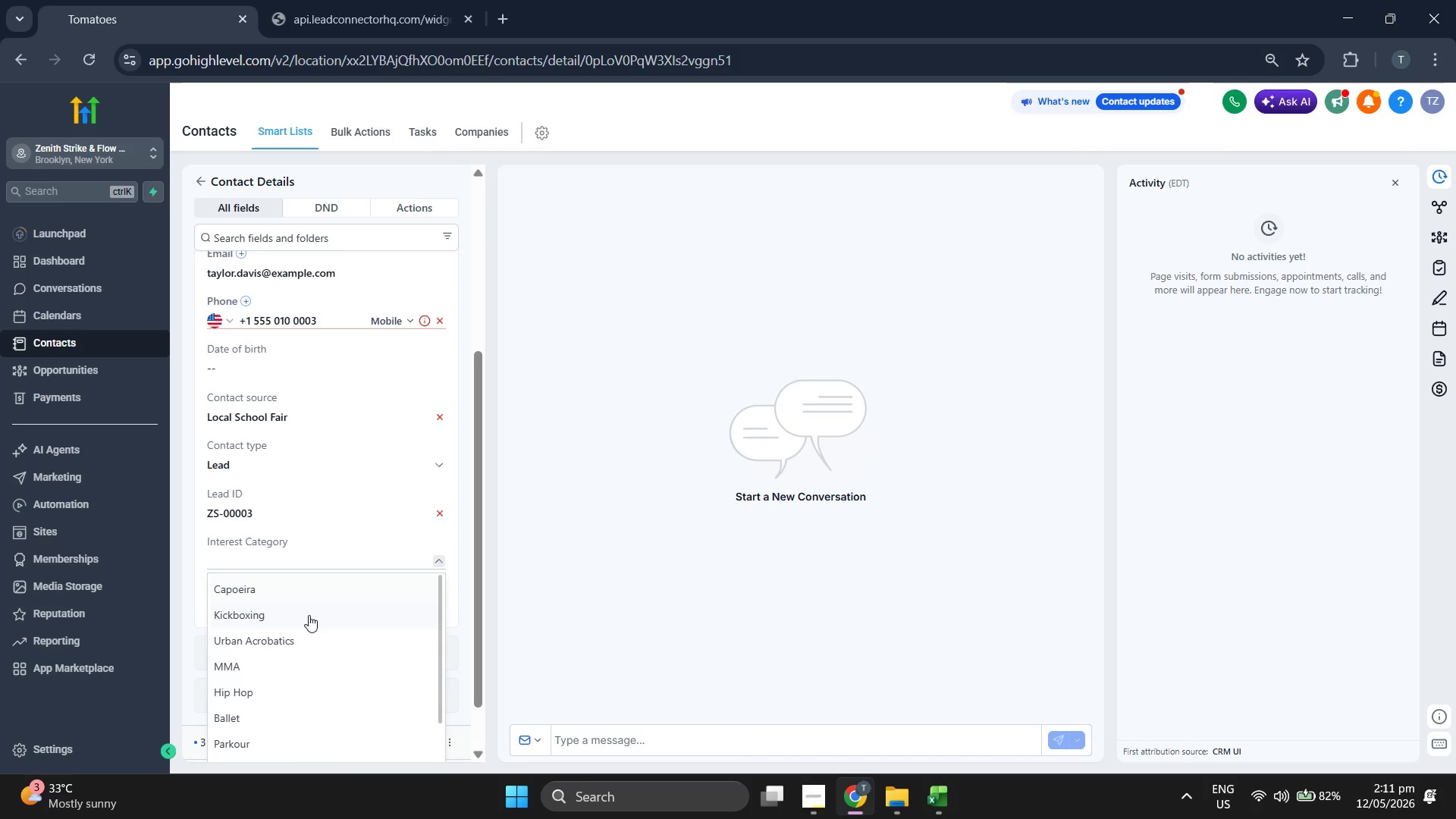 
left_click([308, 634])
 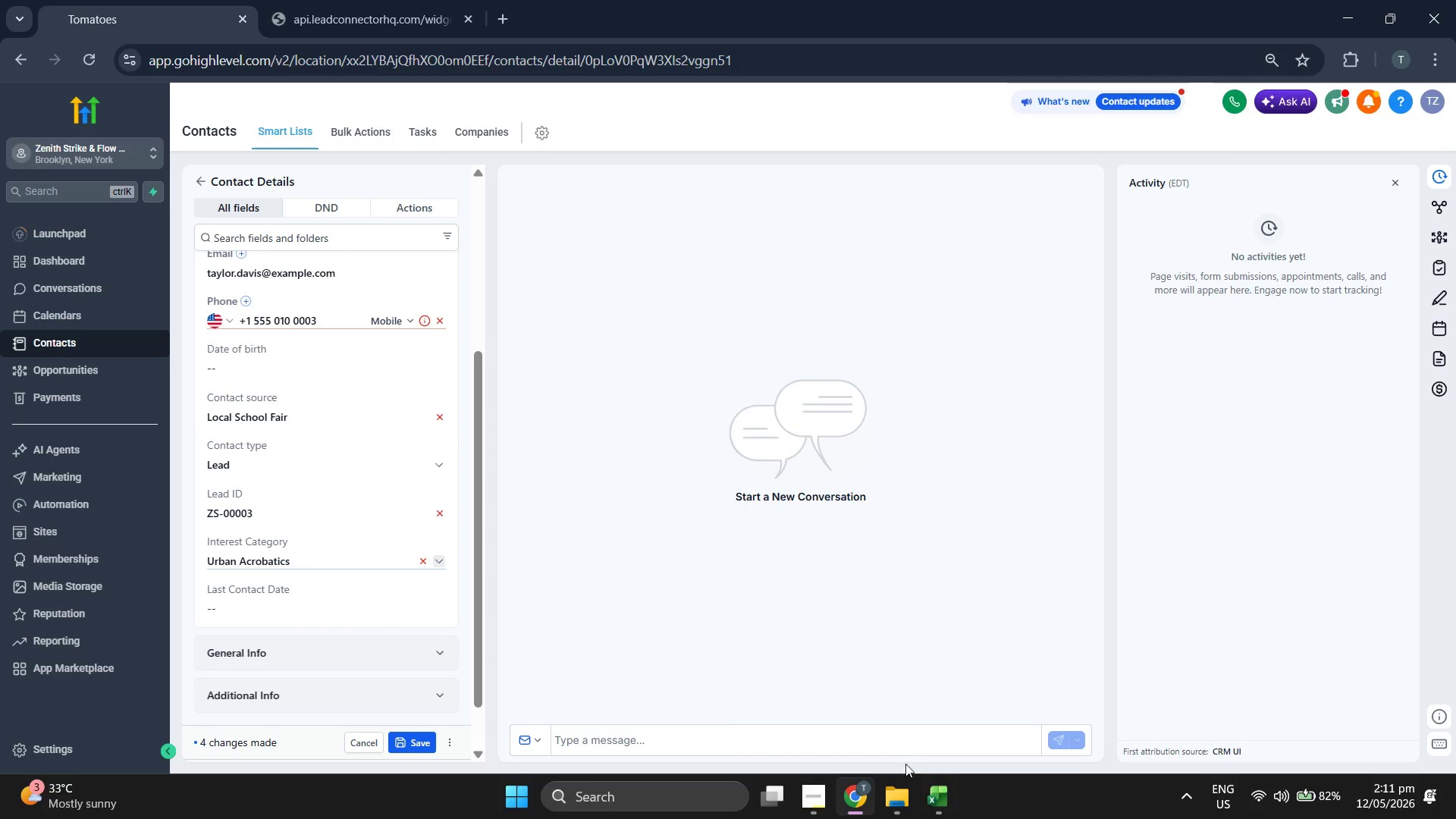 
left_click([938, 792])
 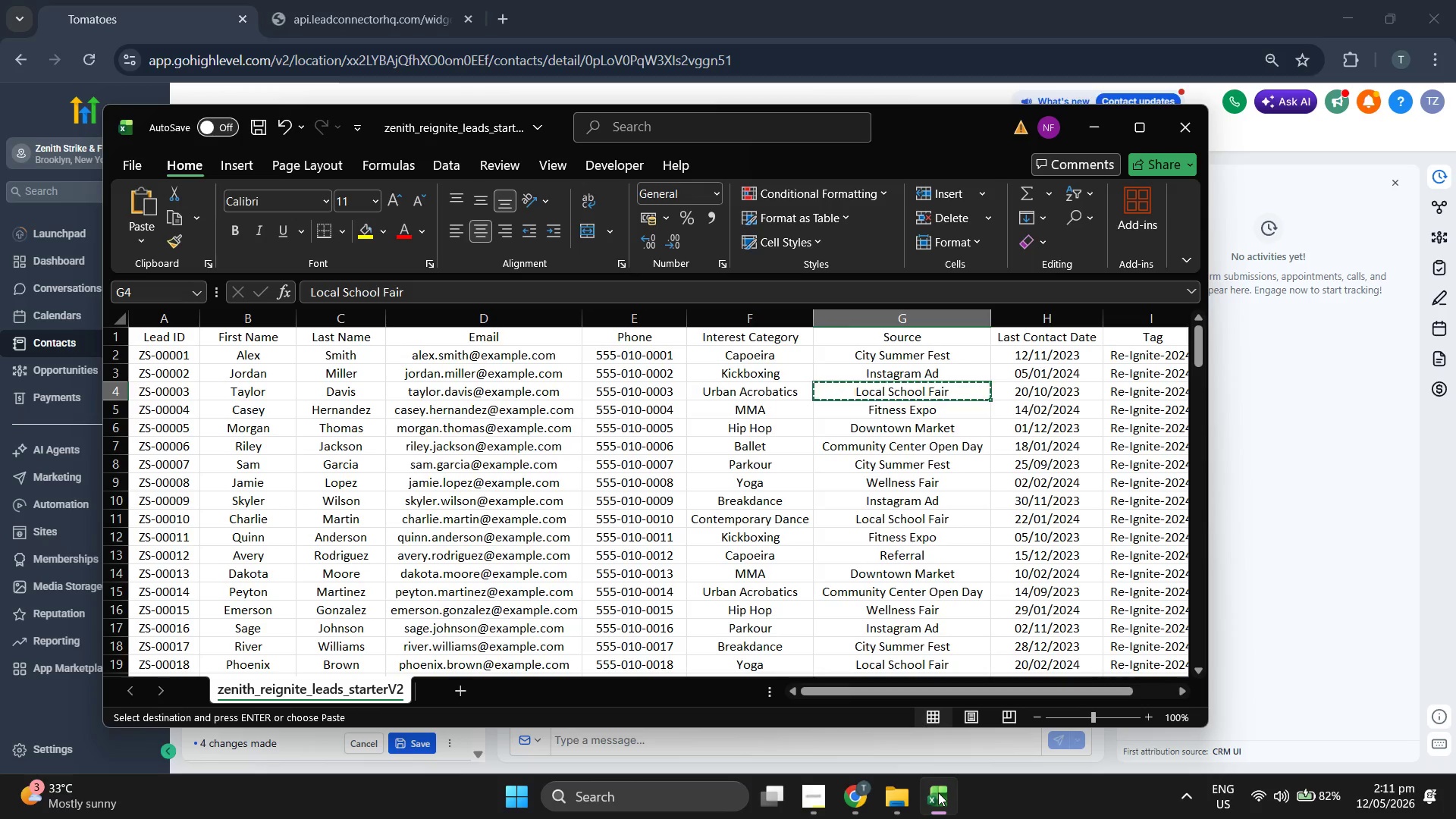 
left_click([938, 792])
 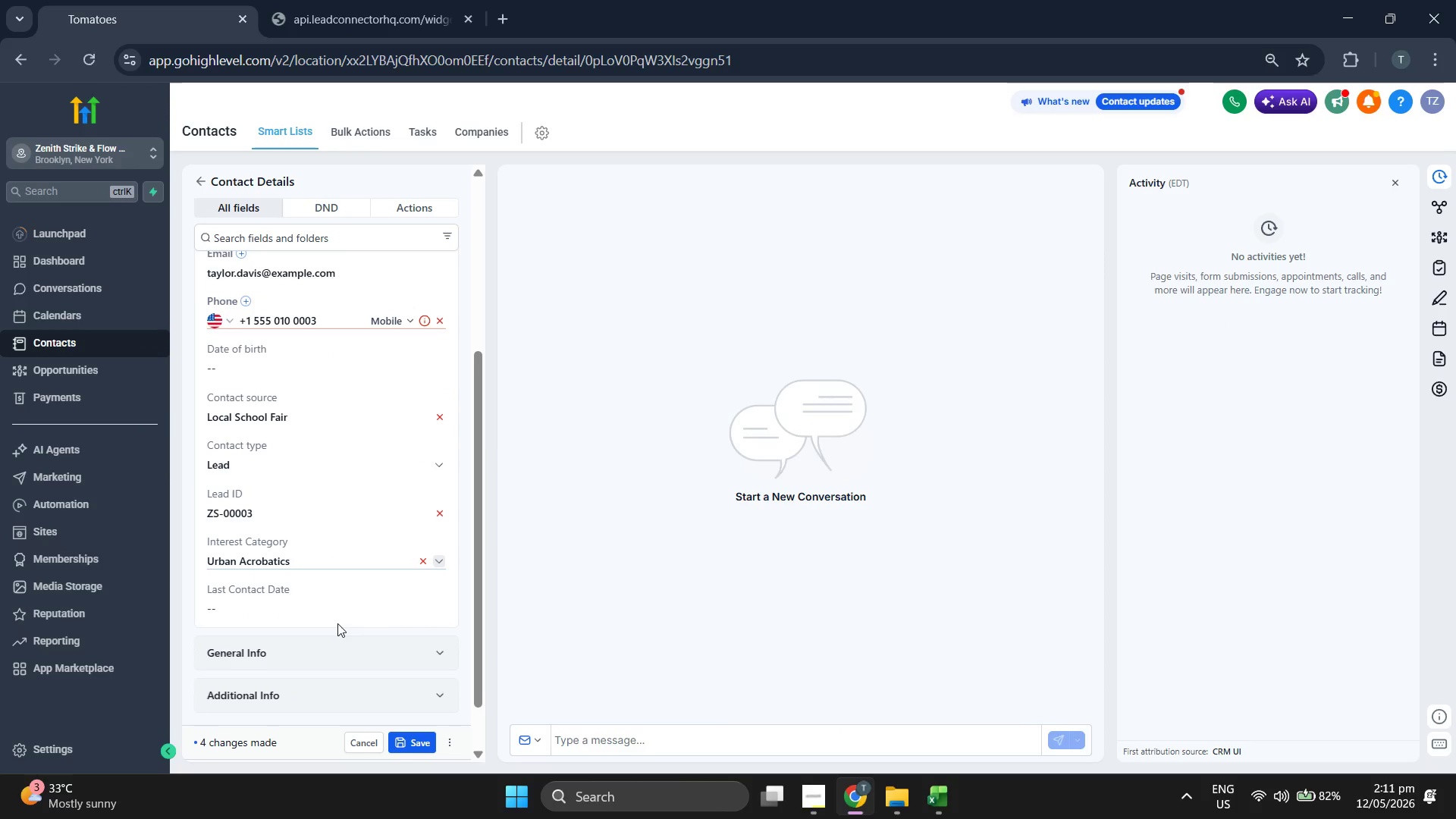 
left_click([343, 615])
 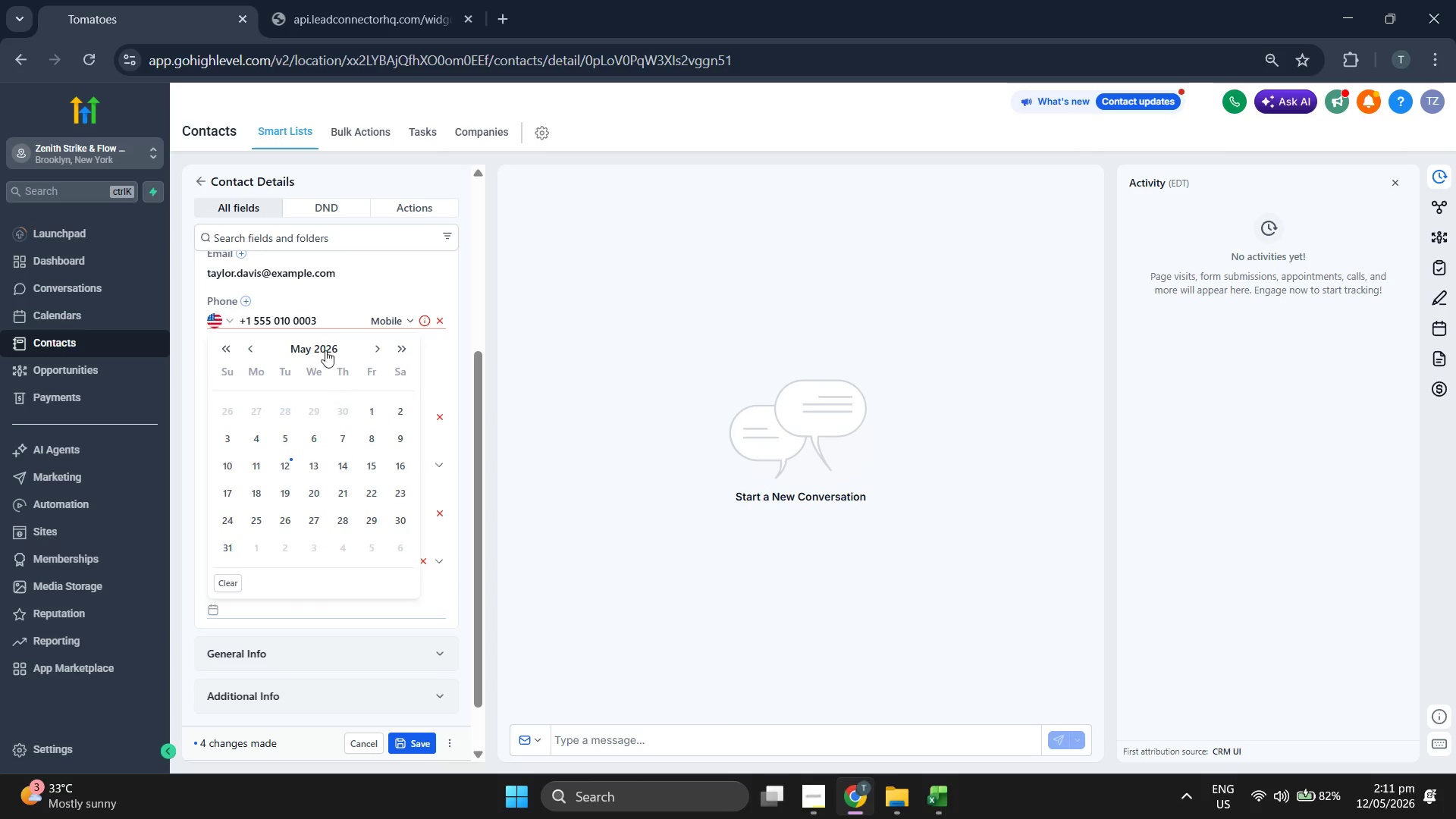 
left_click([318, 347])
 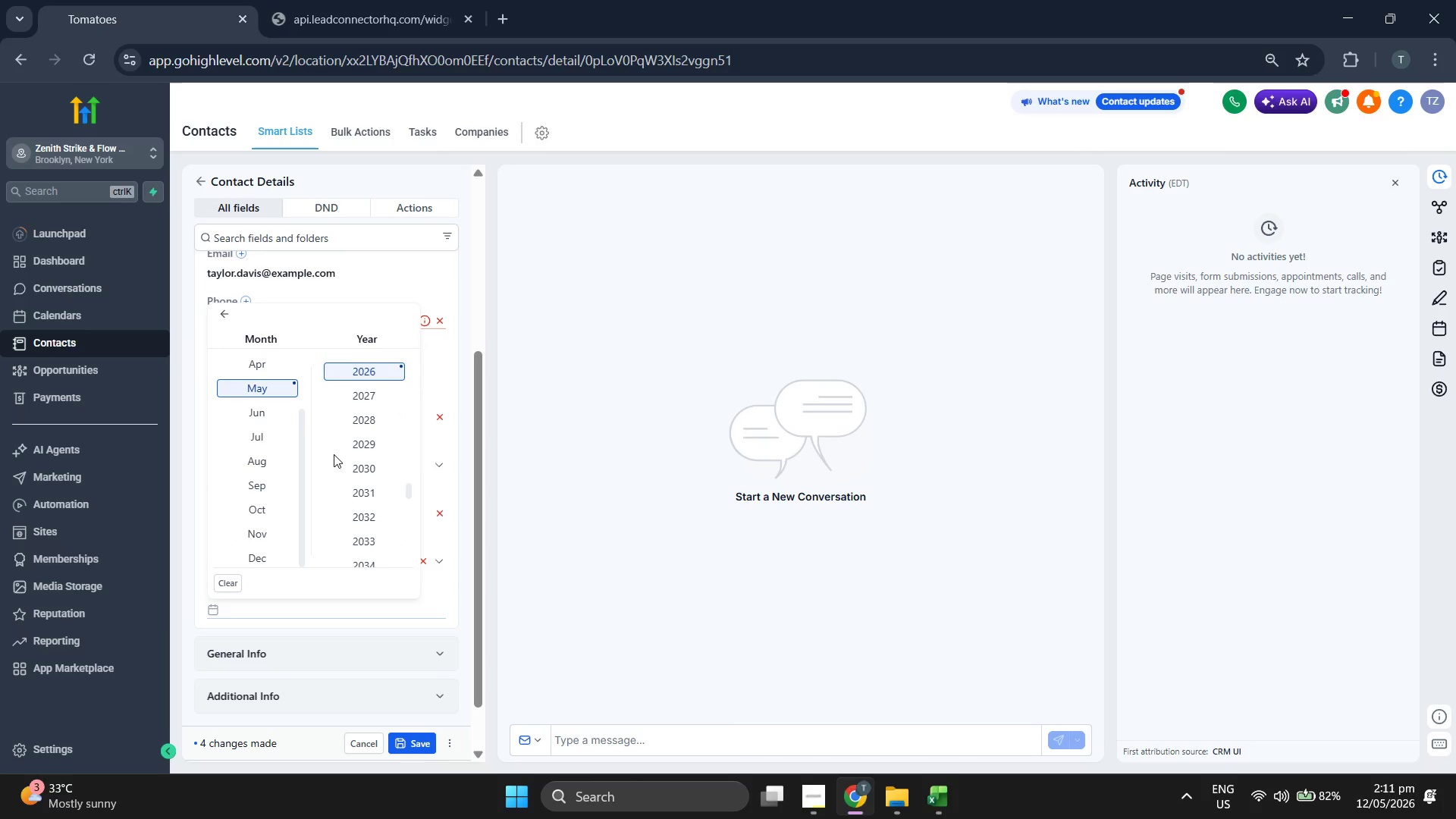 
scroll: coordinate [334, 454], scroll_direction: up, amount: 1.0
 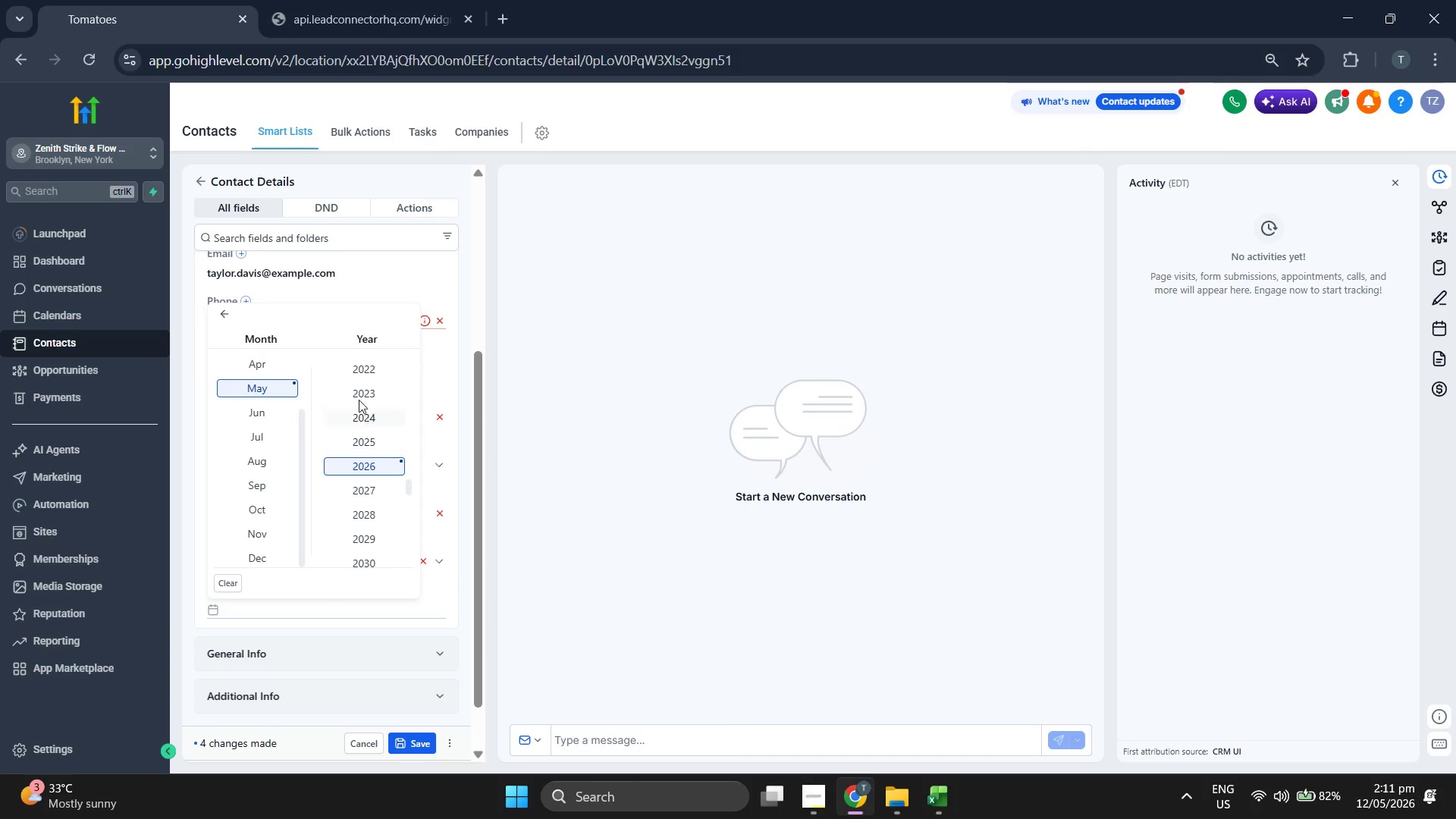 
left_click([361, 392])
 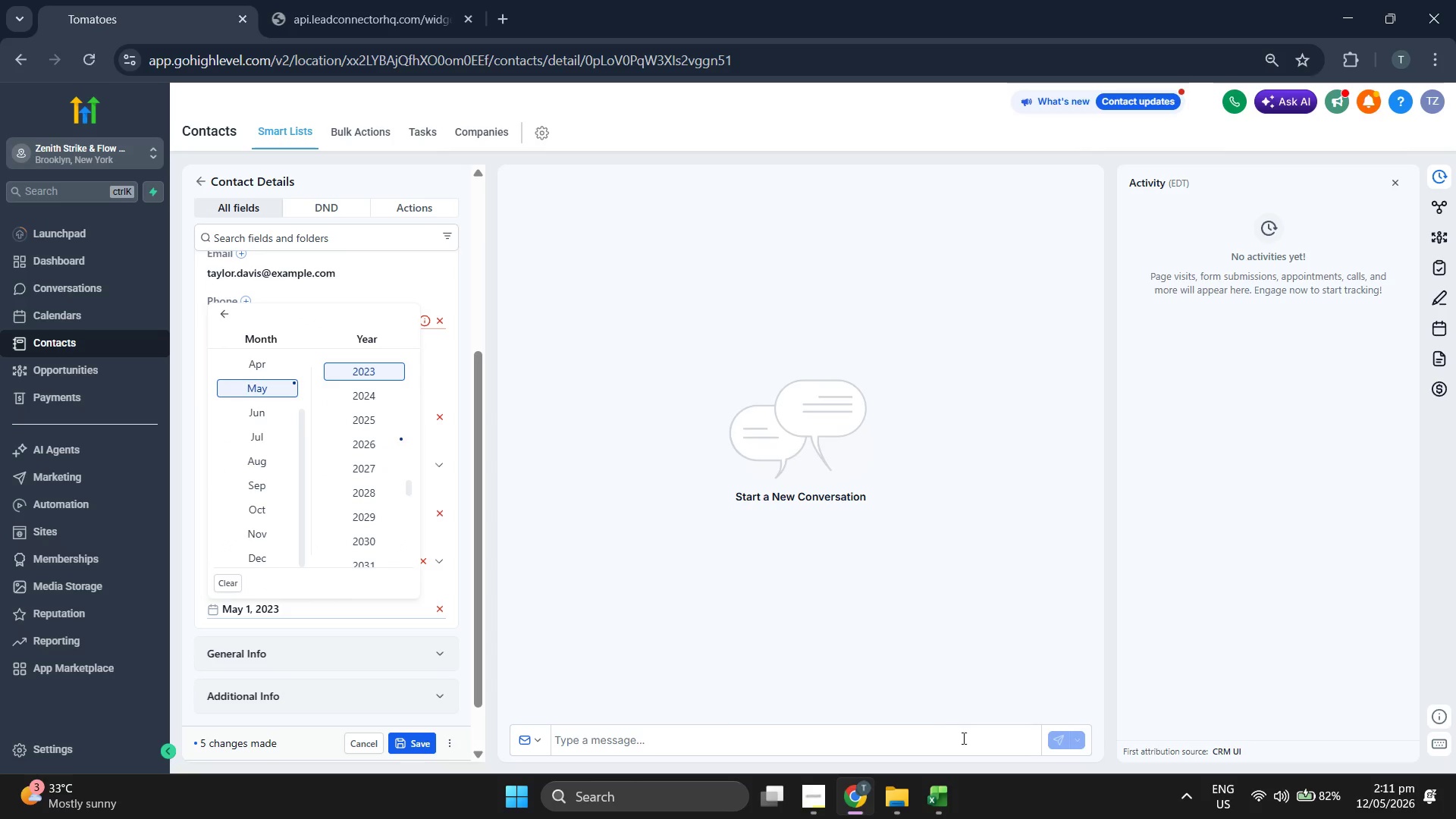 
left_click([945, 811])
 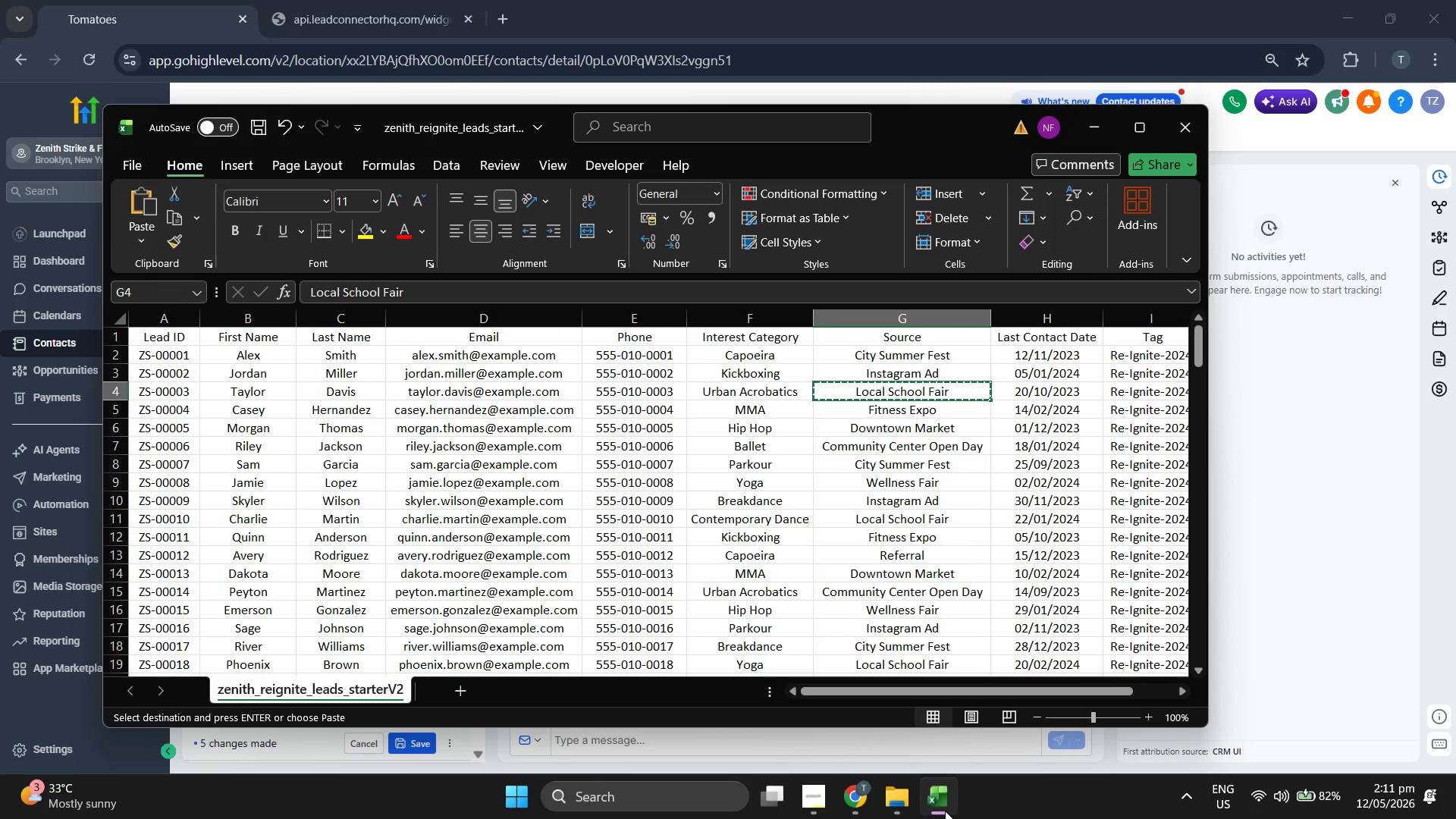 
left_click([945, 811])
 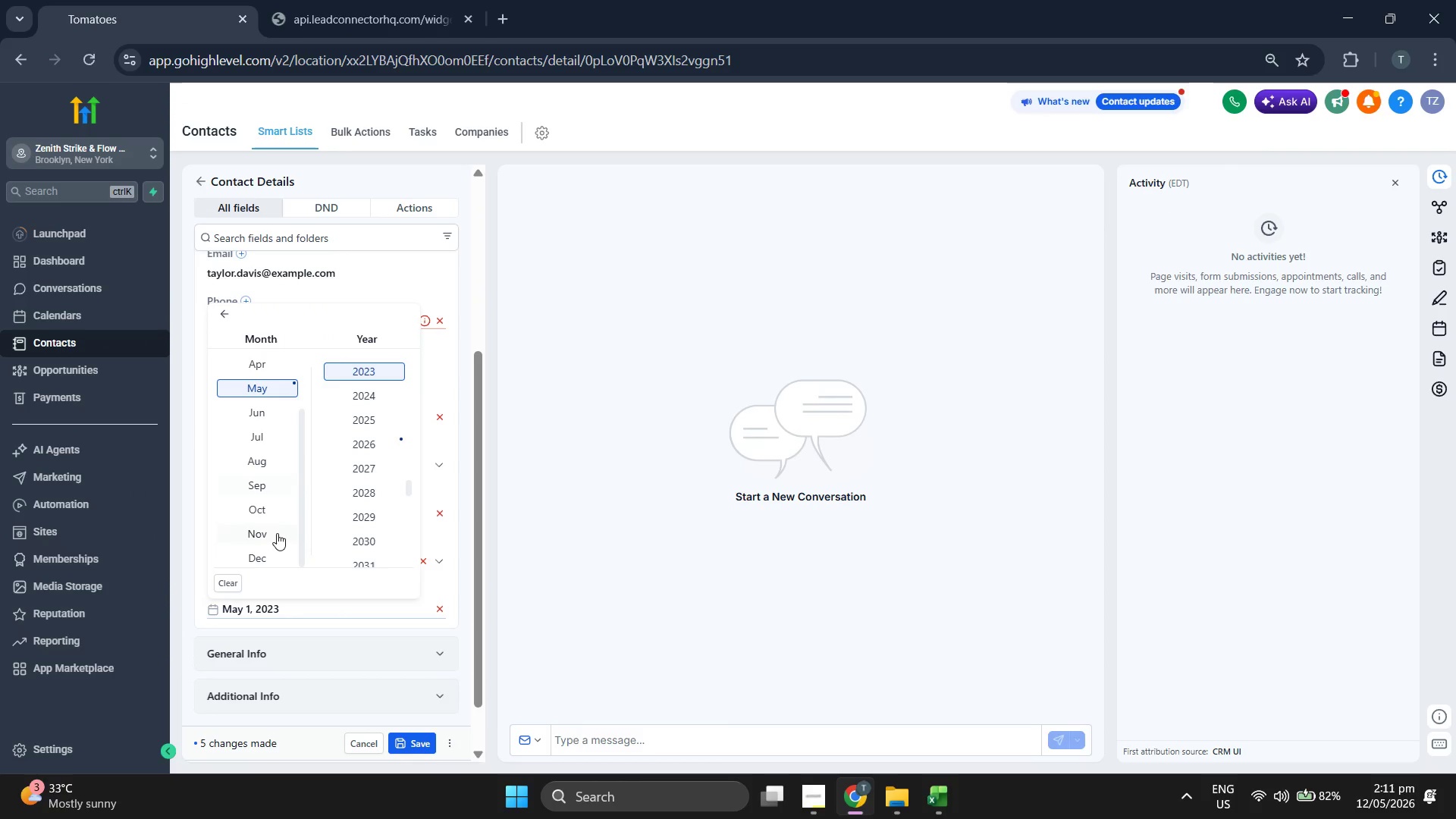 
left_click([256, 508])
 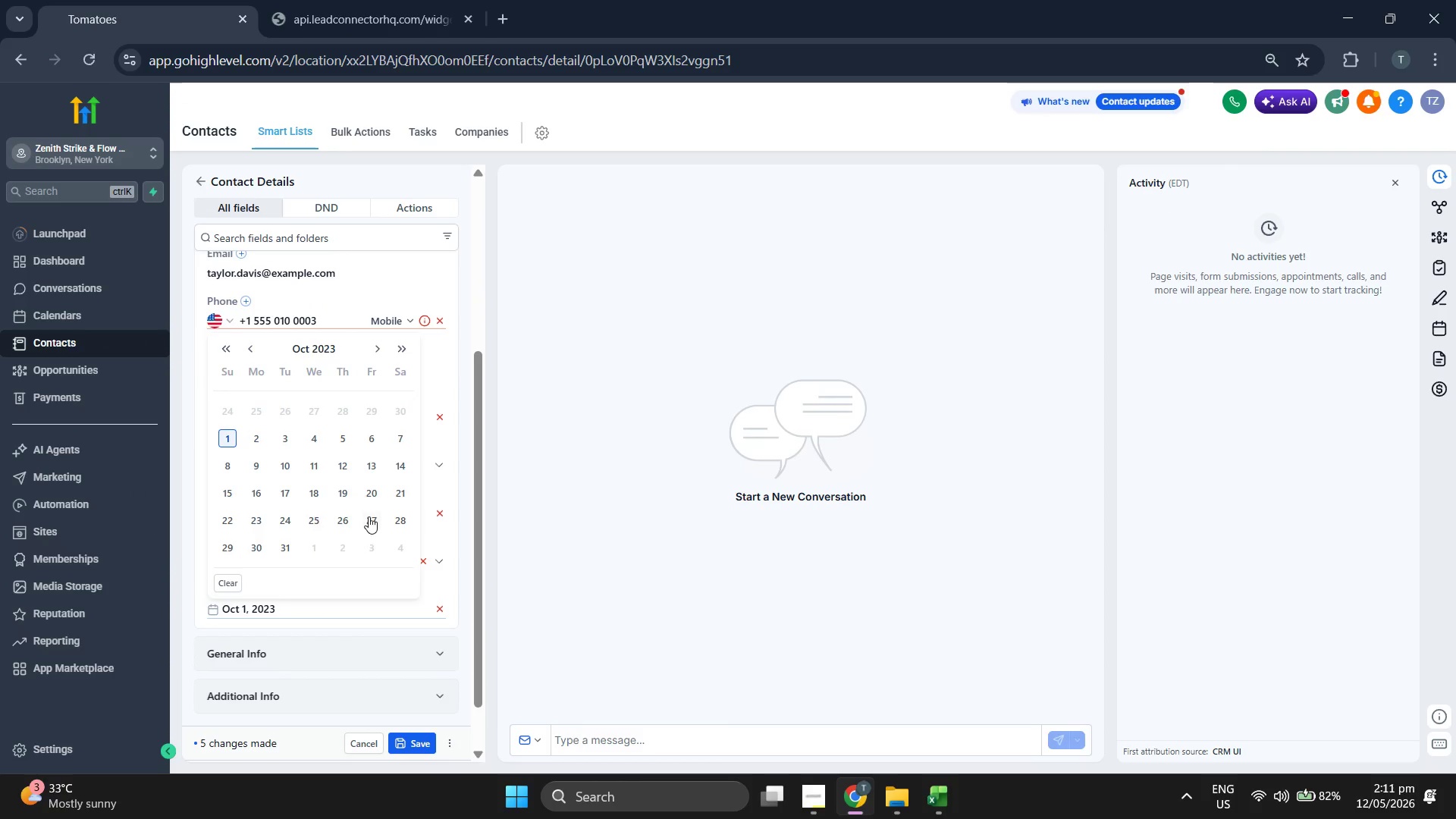 
double_click([624, 538])
 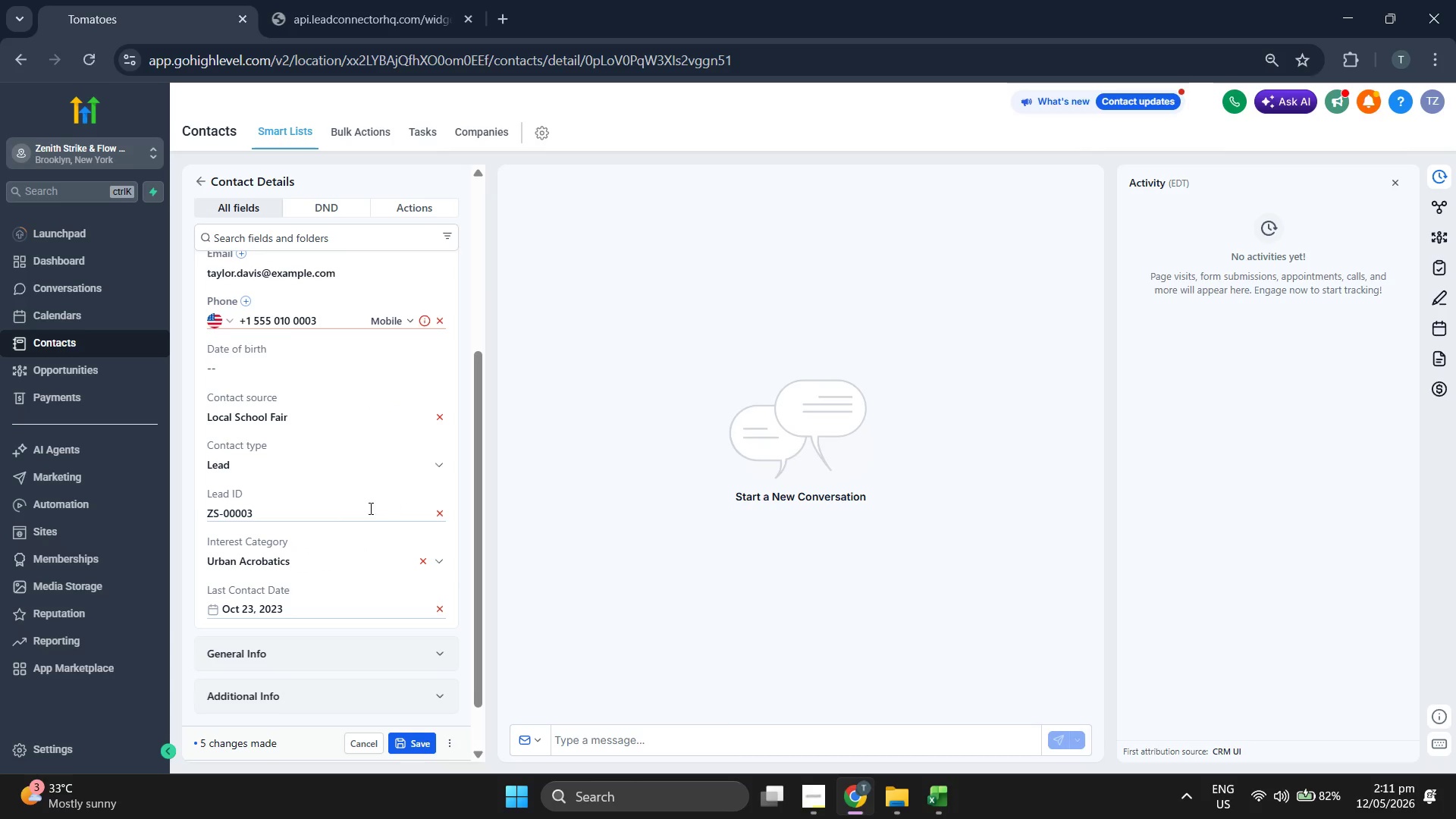 
scroll: coordinate [367, 508], scroll_direction: up, amount: 4.0
 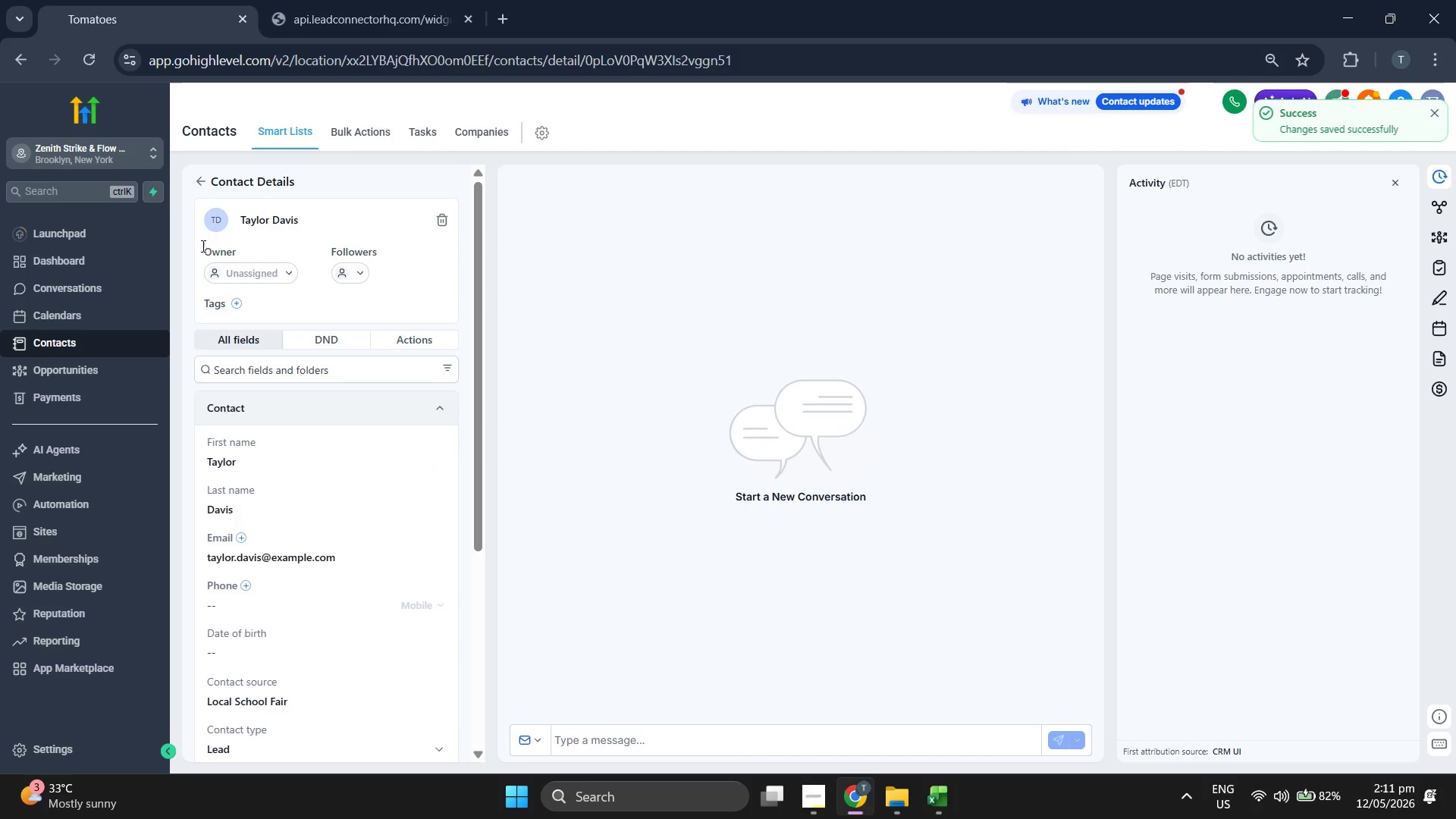 
left_click([196, 174])
 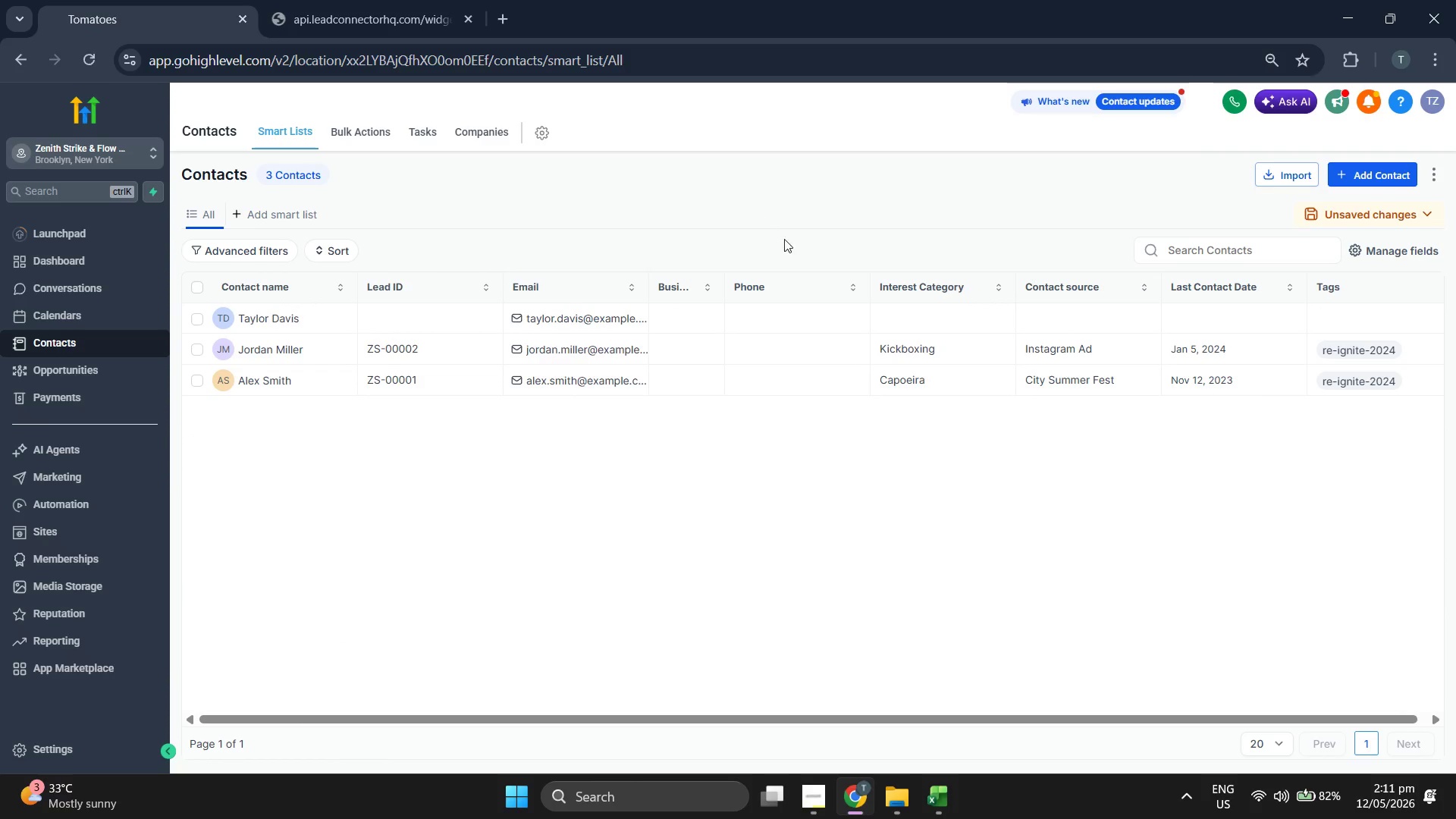 
wait(5.5)
 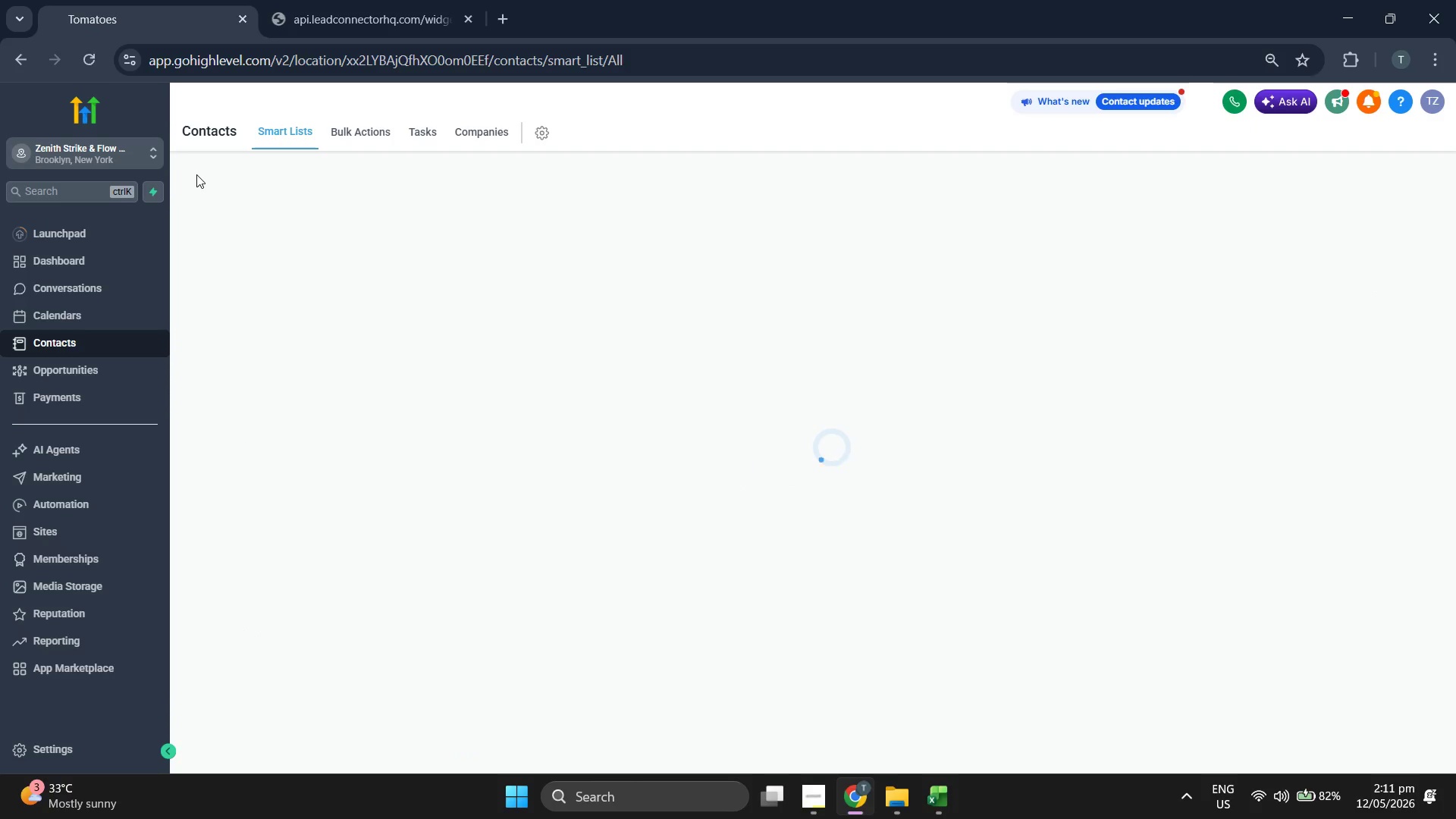 
left_click([1339, 174])
 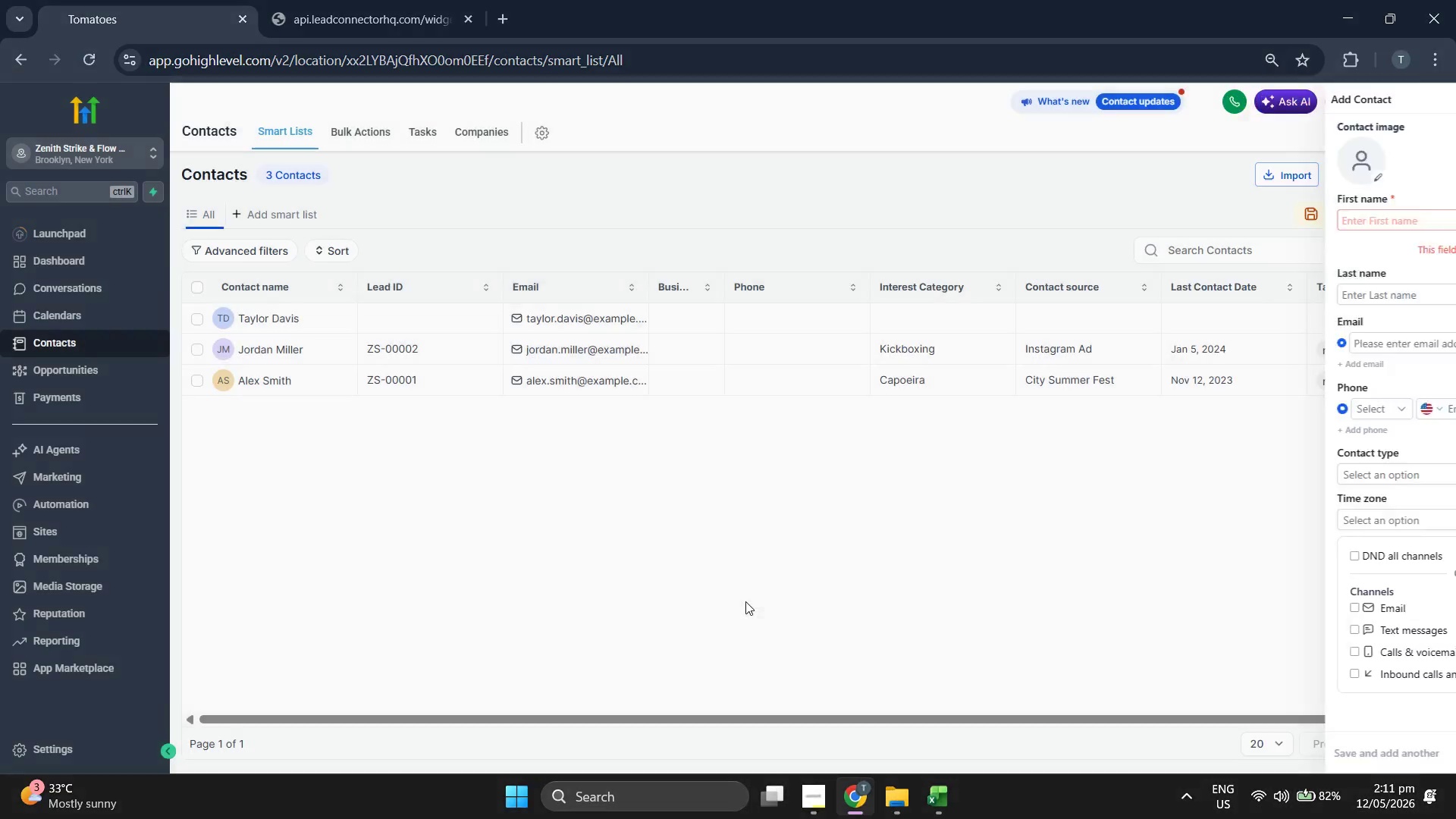 
left_click([944, 789])
 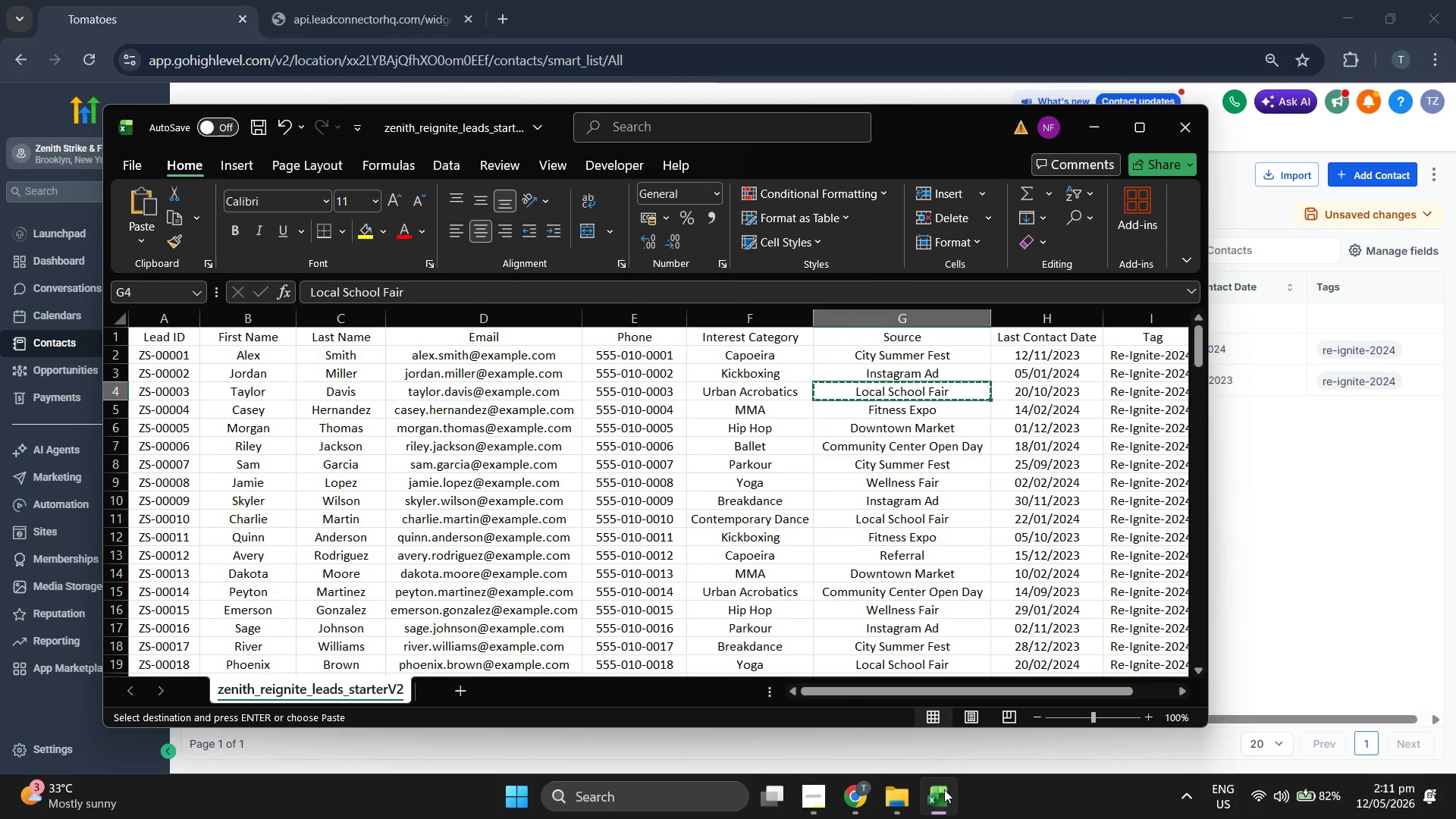 
left_click([944, 789])
 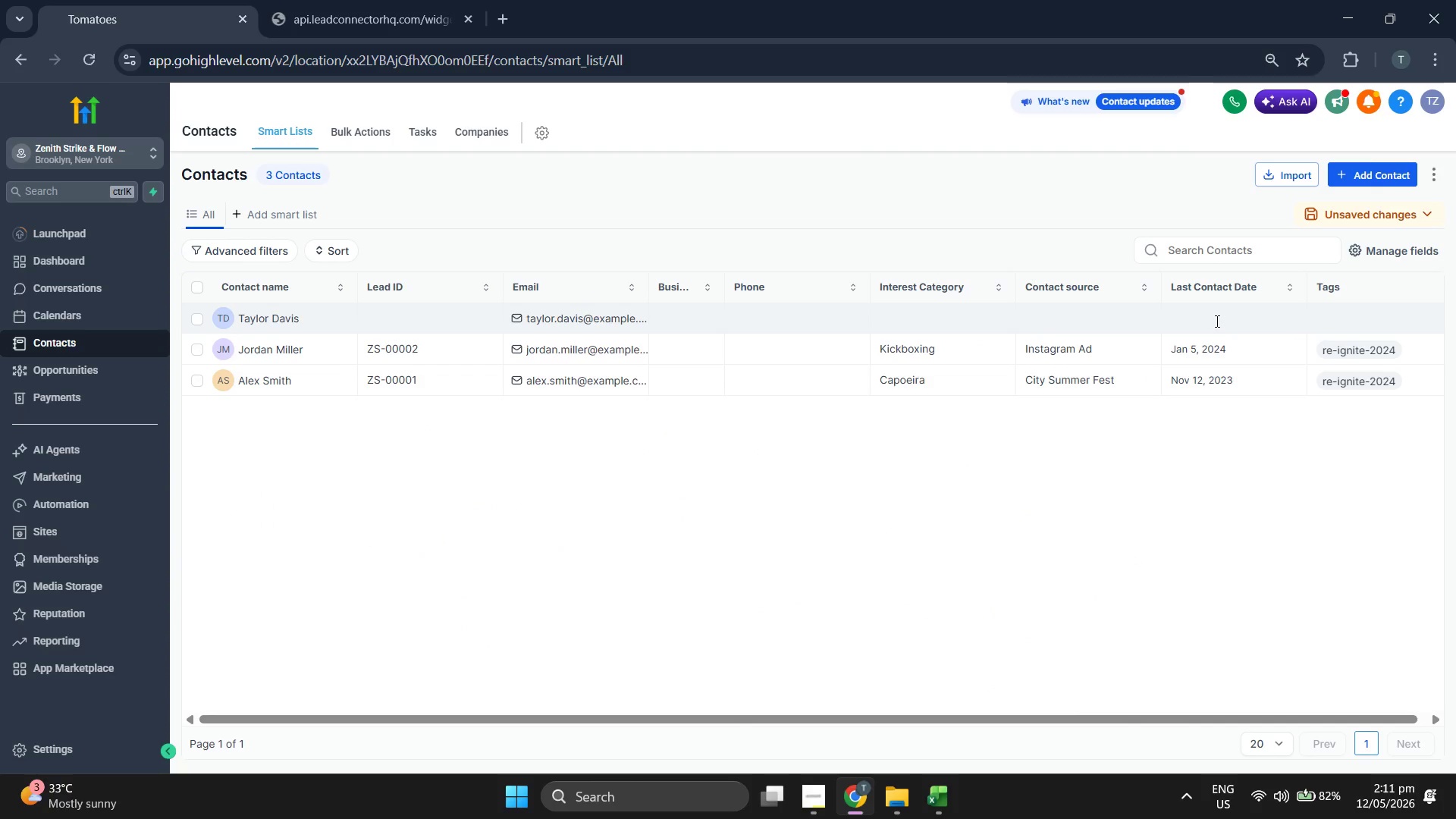 
left_click([1407, 250])
 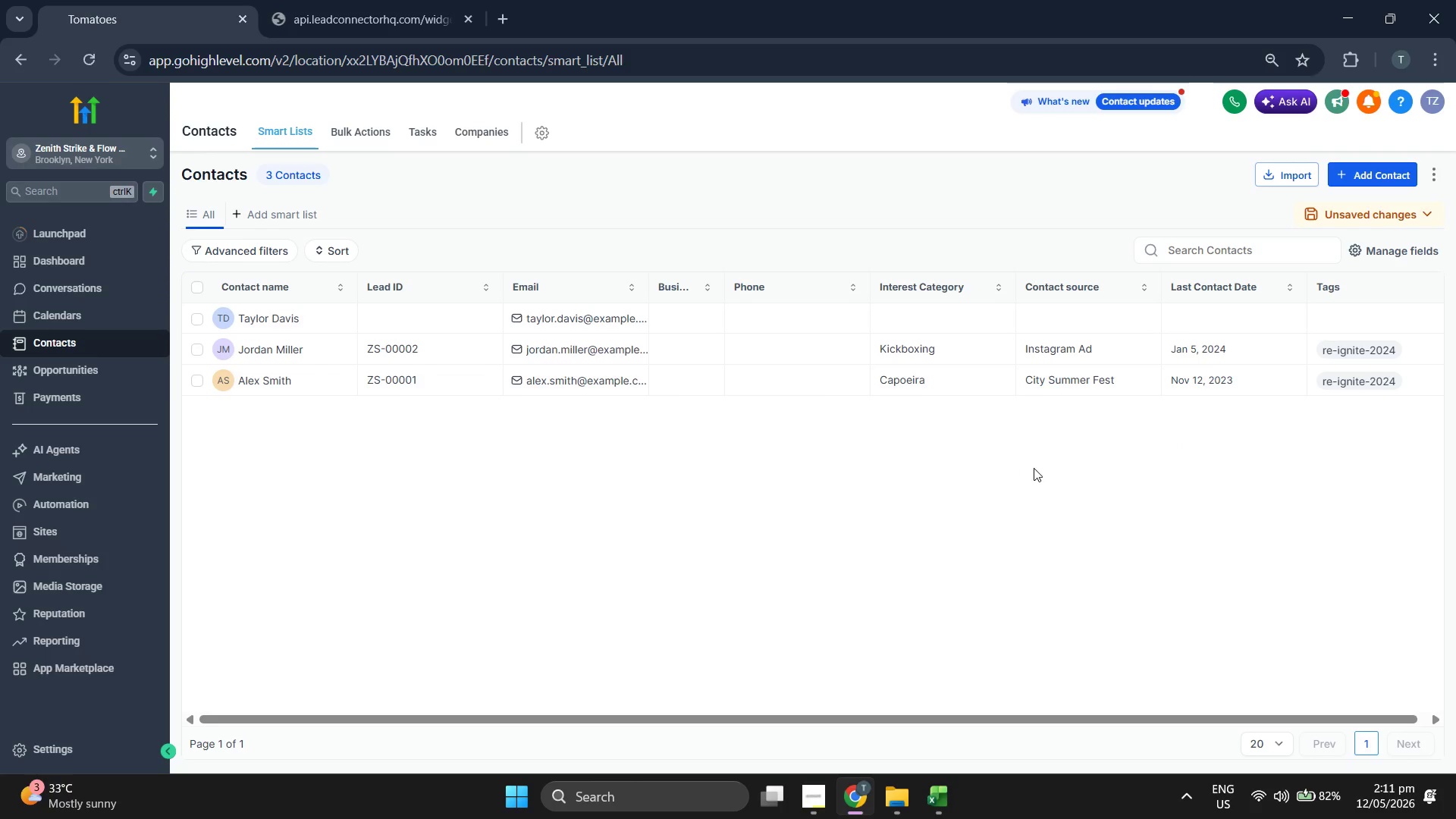 
left_click([960, 798])
 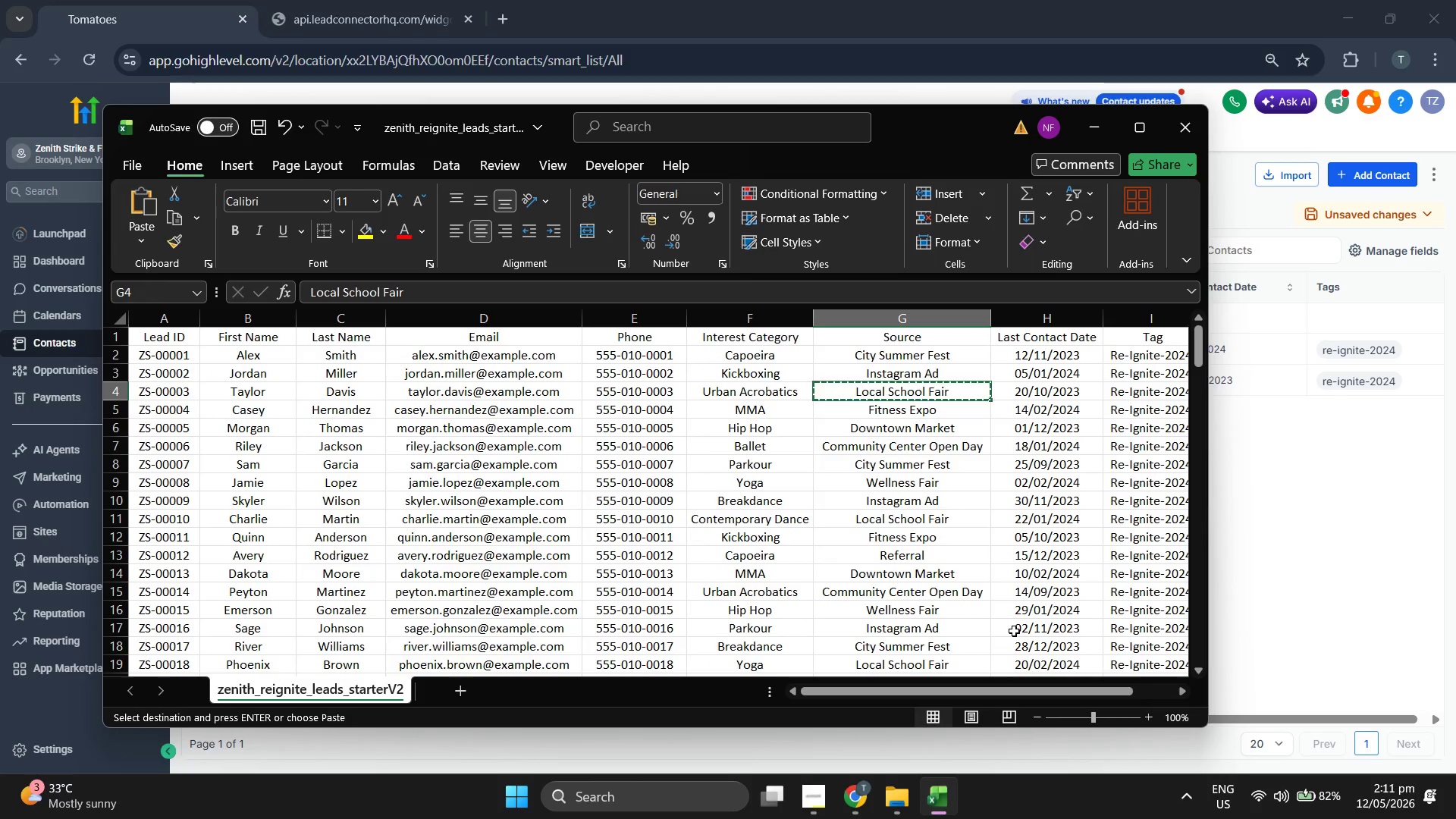 
key(ArrowDown)
 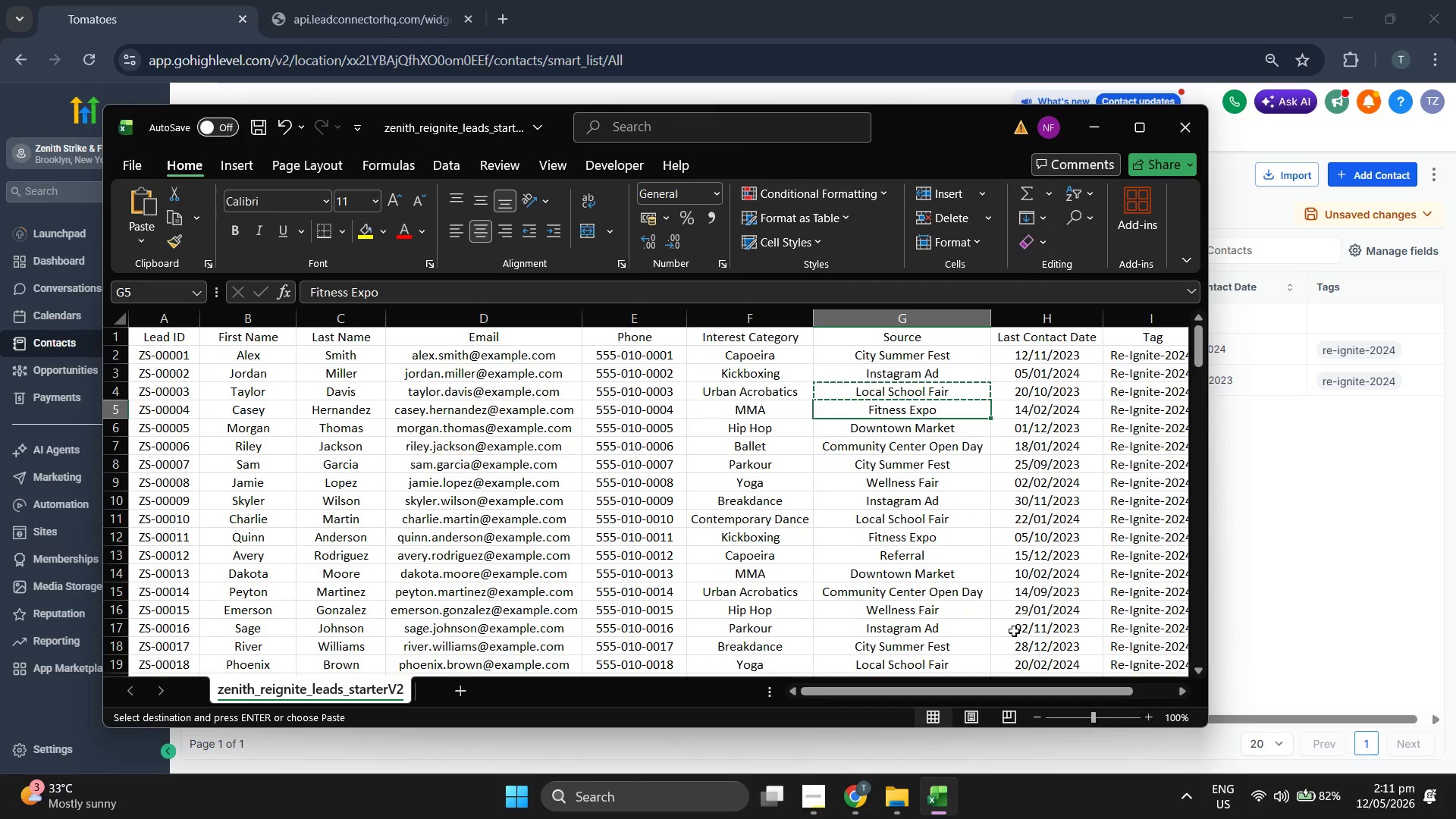 
key(ArrowLeft)
 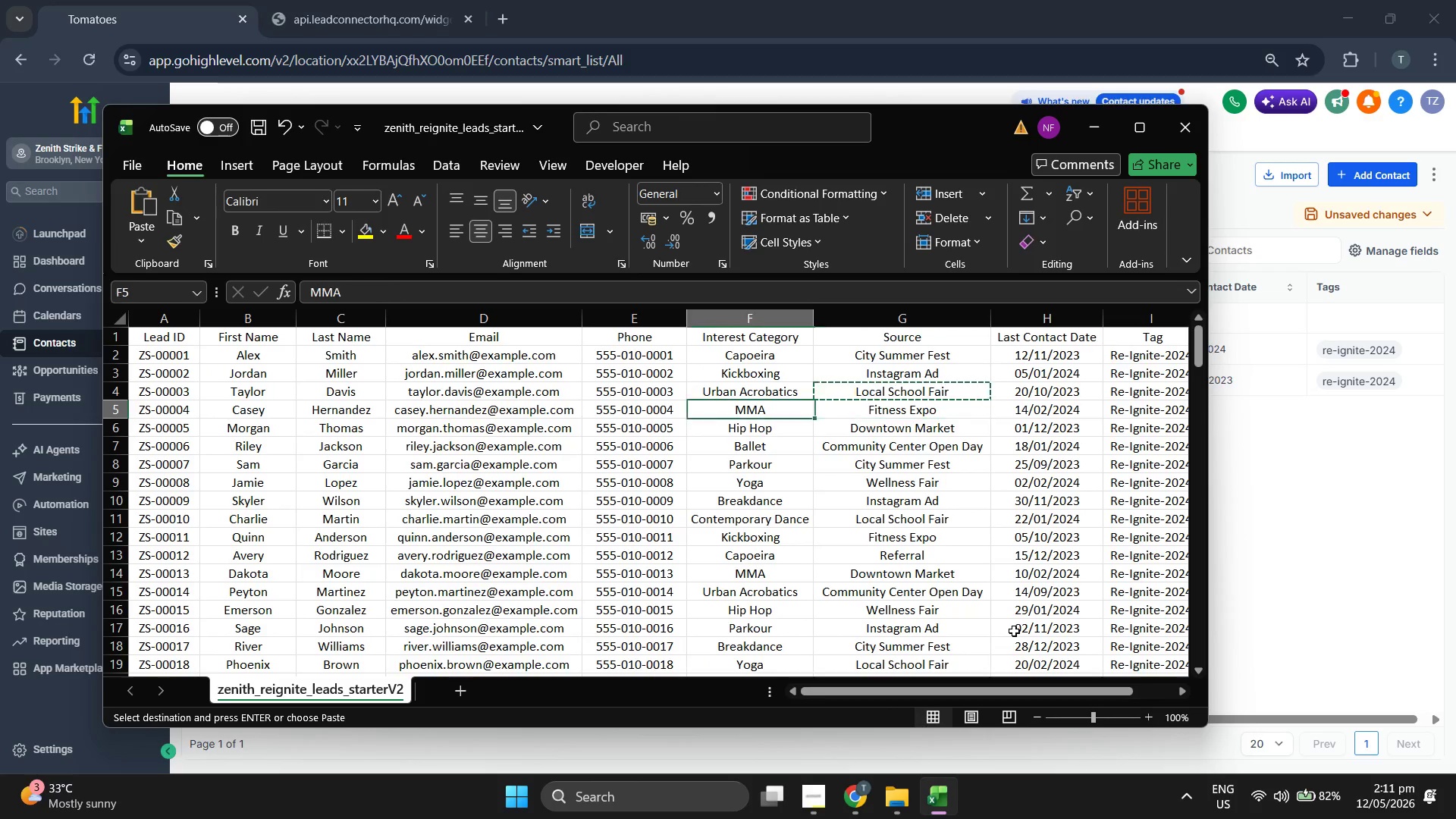 
key(ArrowLeft)
 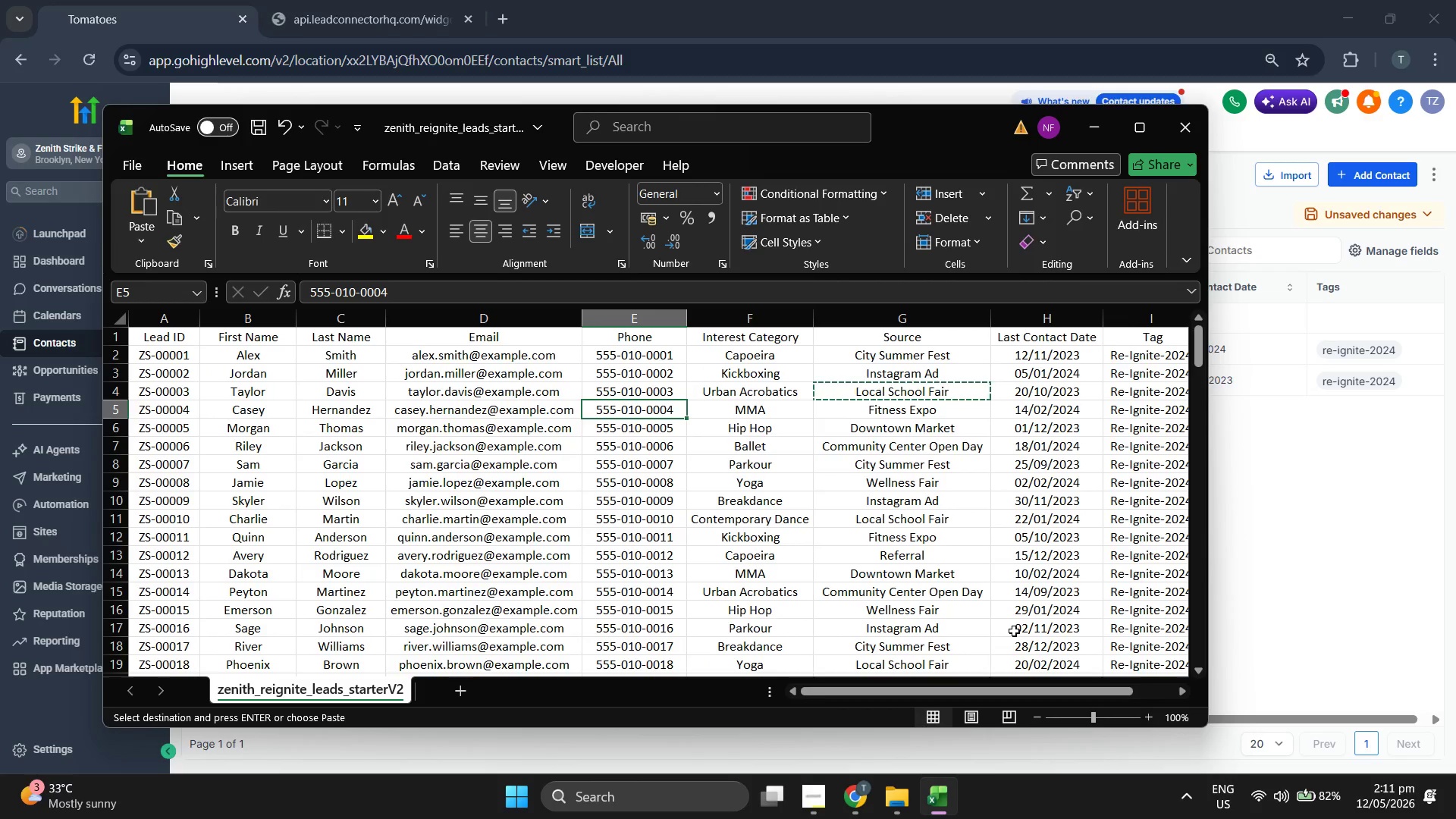 
key(ArrowLeft)
 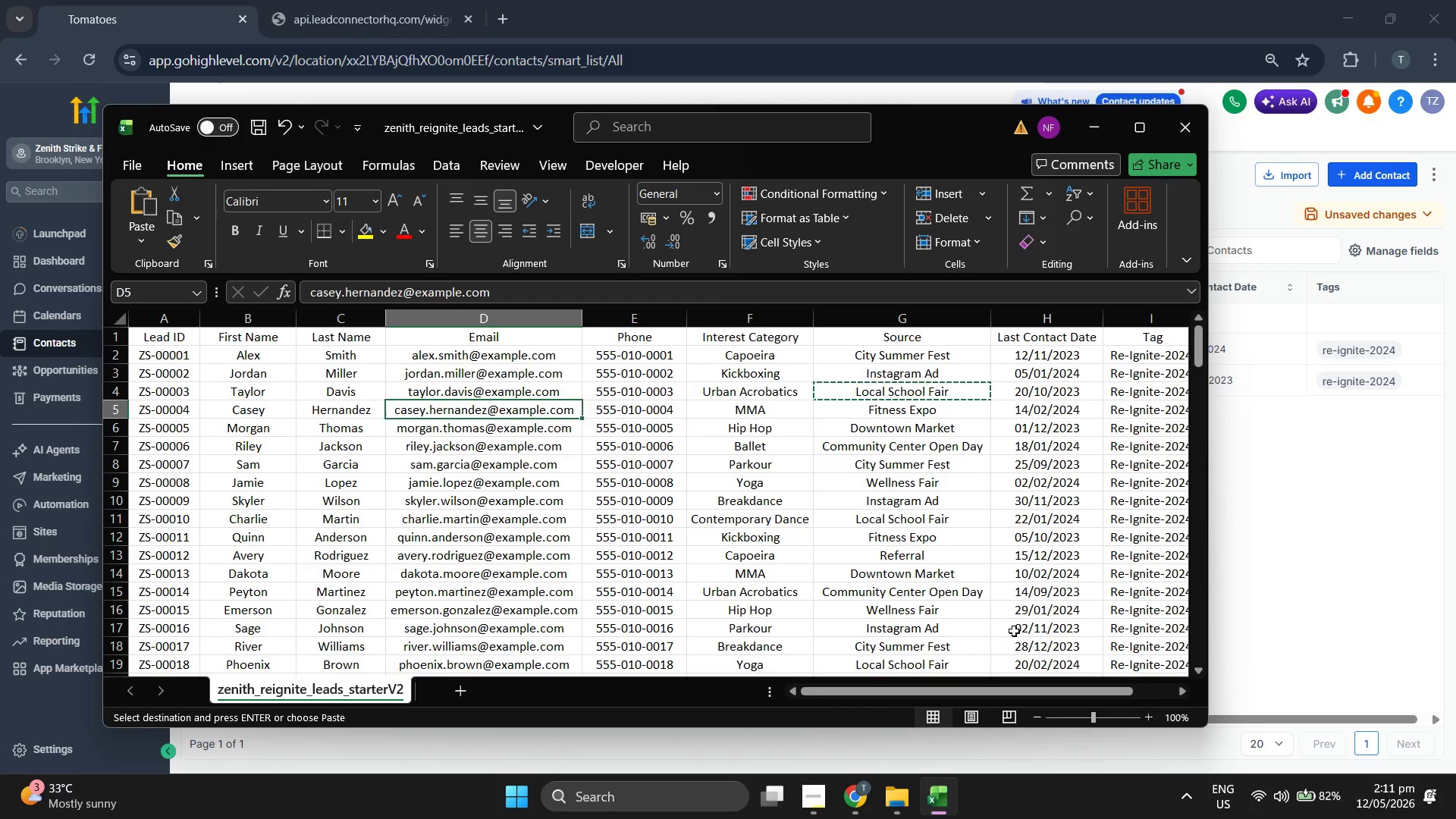 
key(ArrowLeft)
 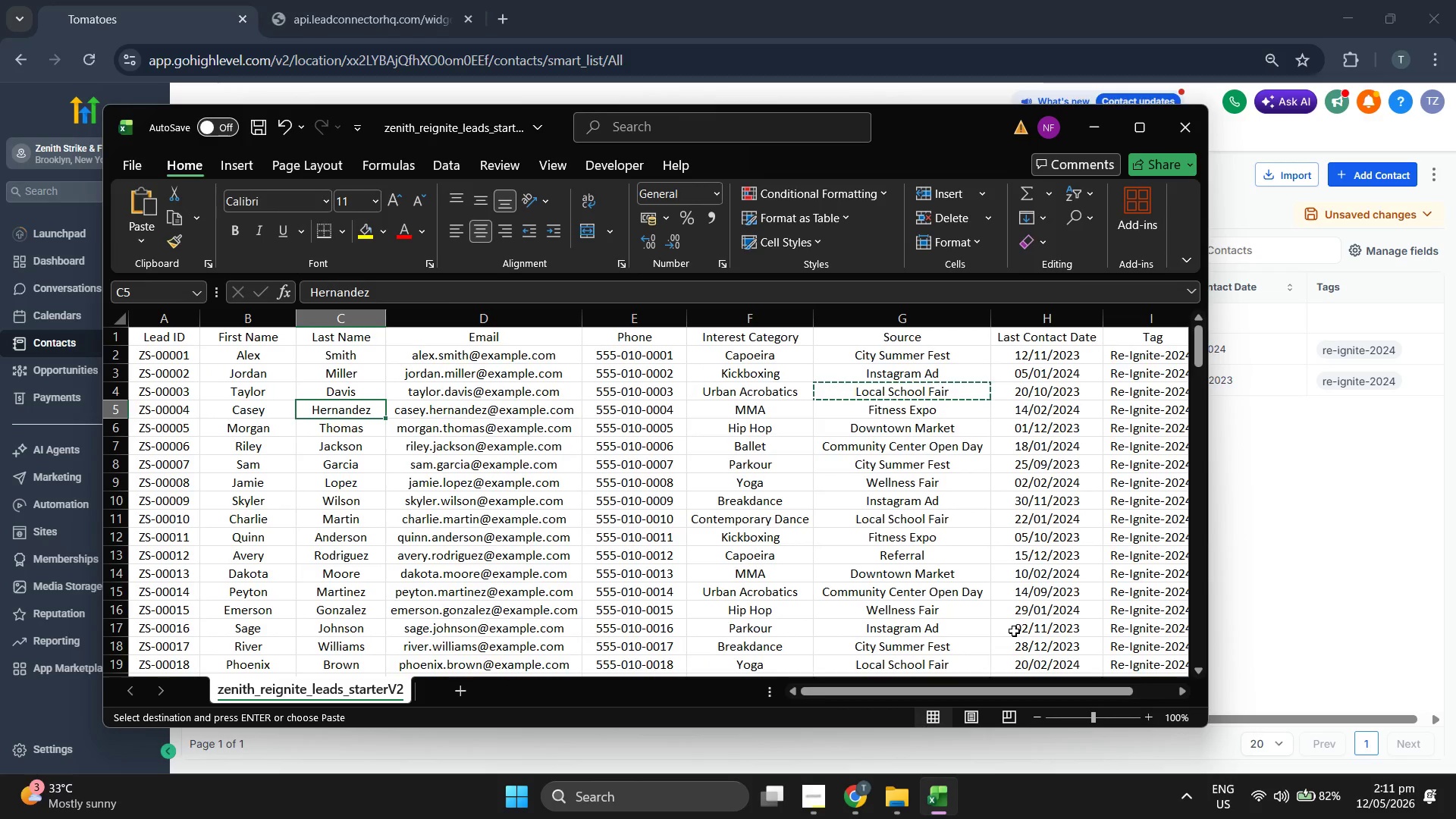 
key(ArrowRight)
 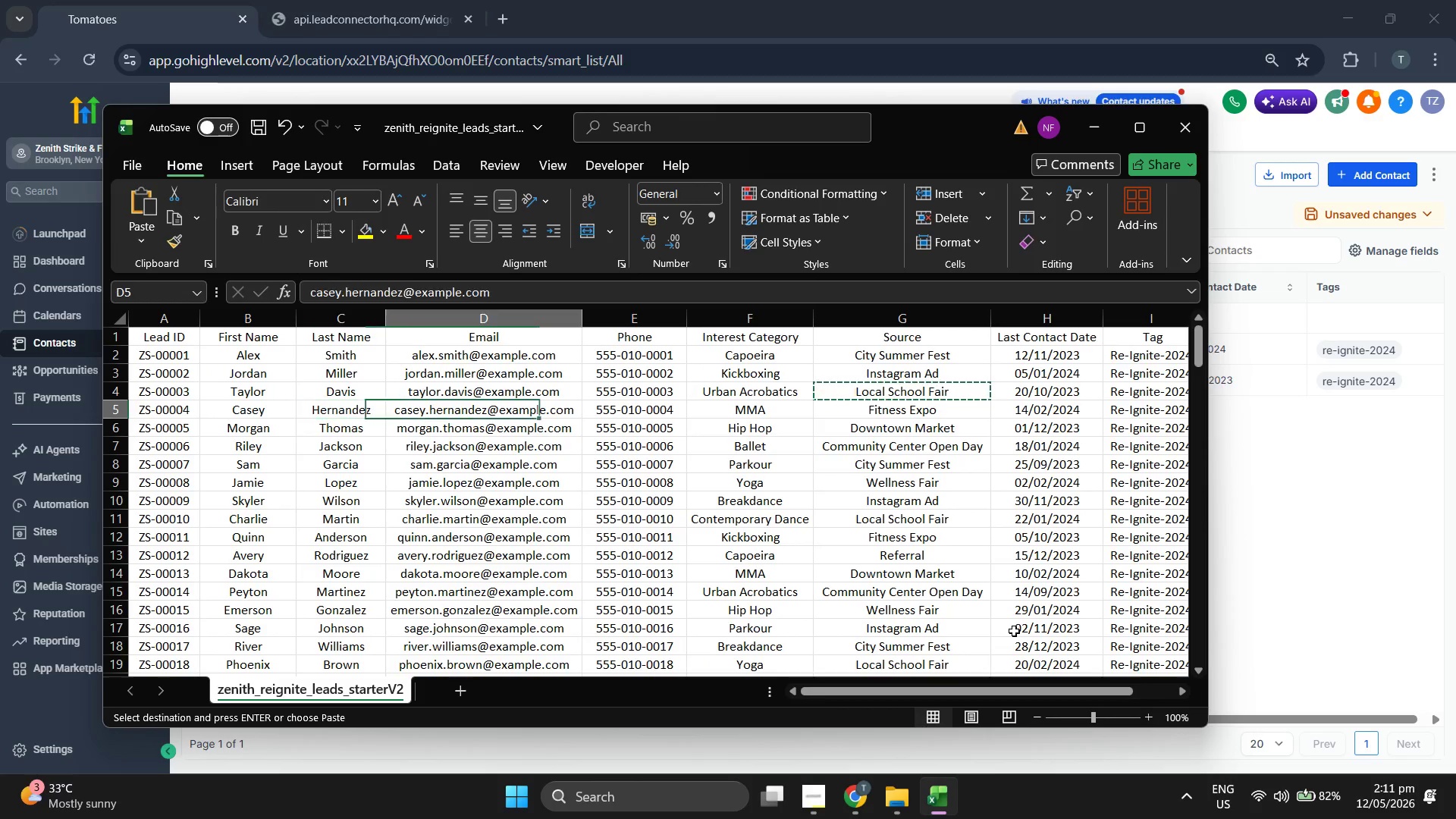 
key(Control+ControlLeft)
 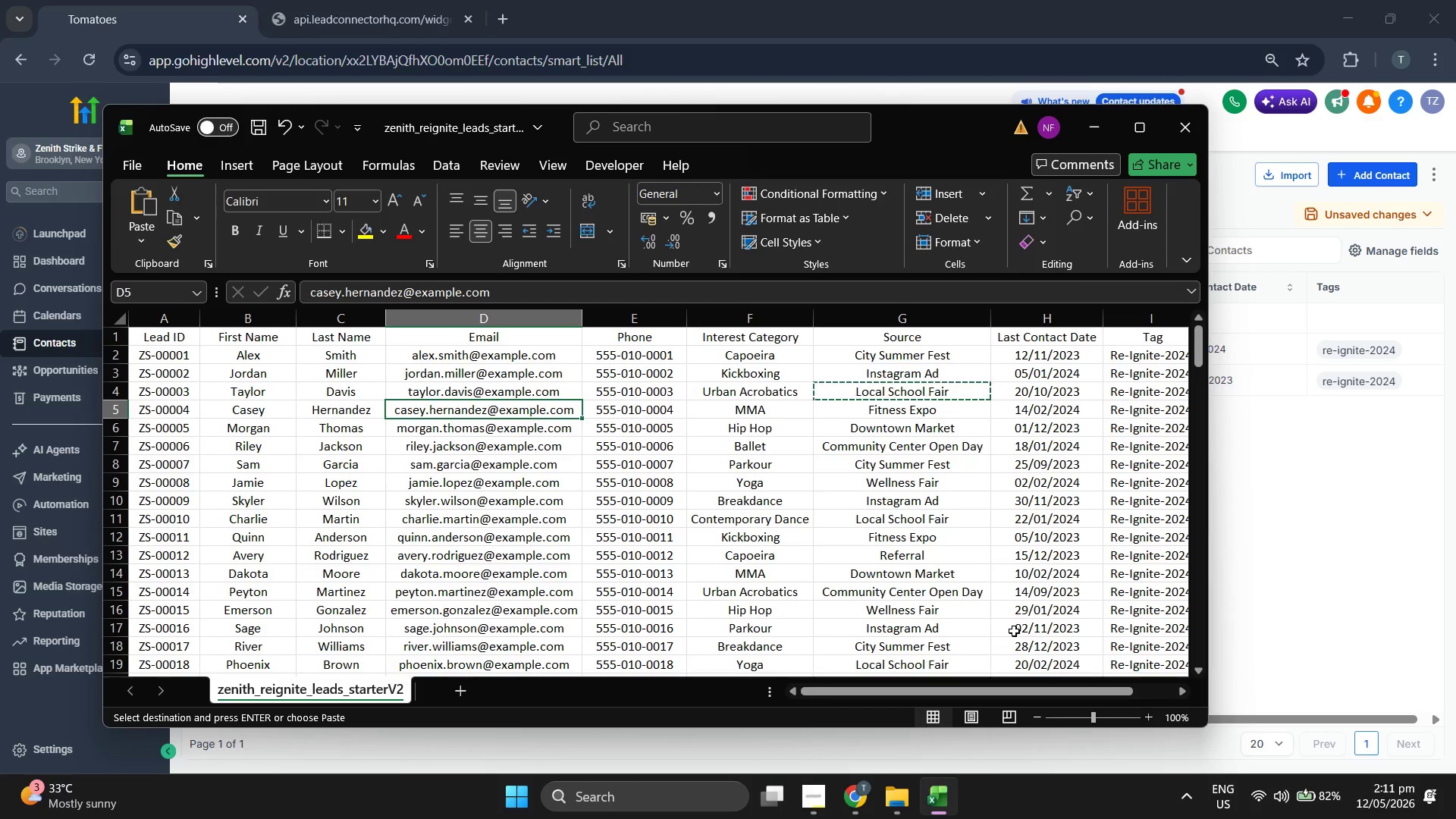 
key(Control+C)
 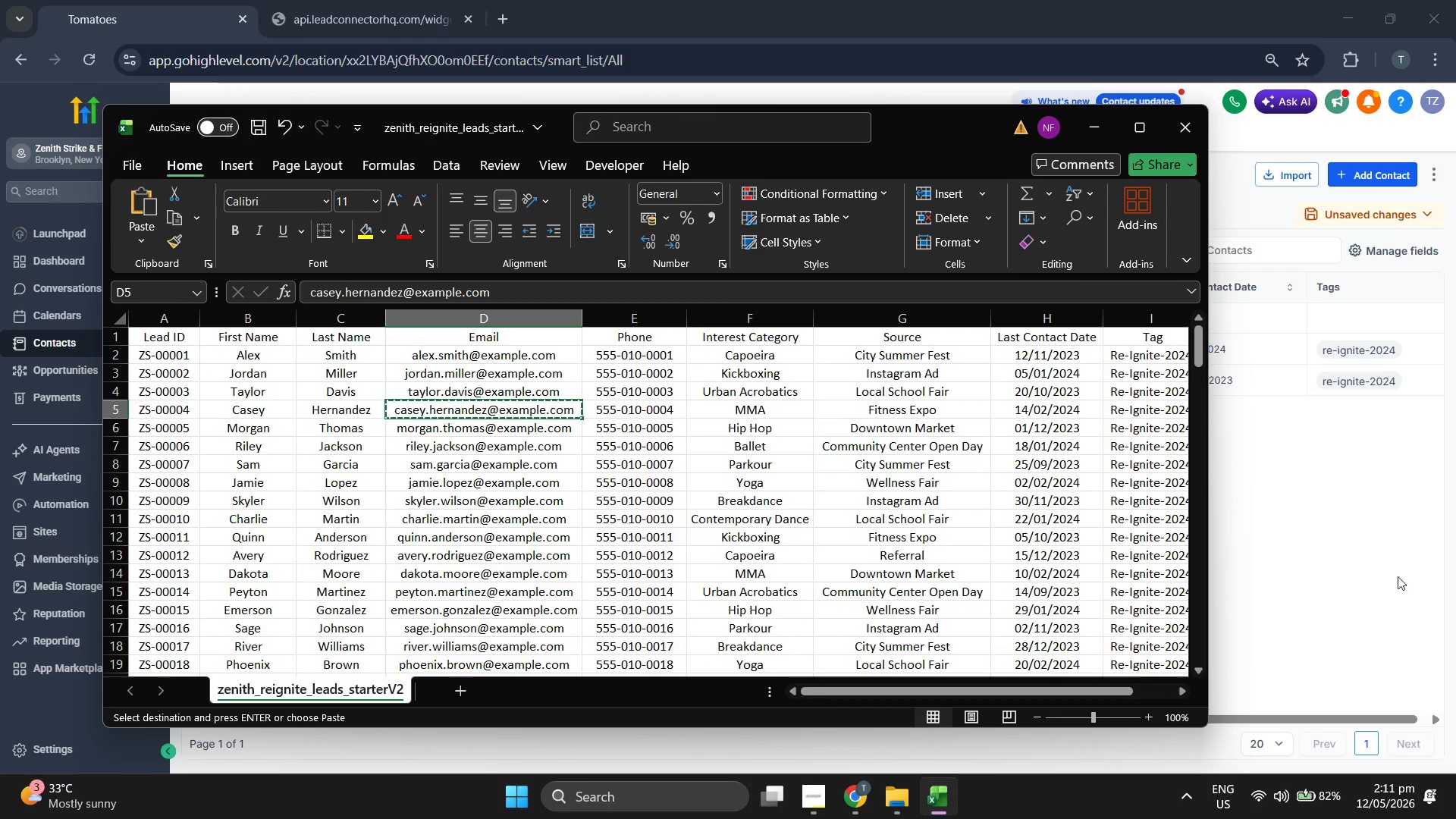 
left_click([1383, 575])
 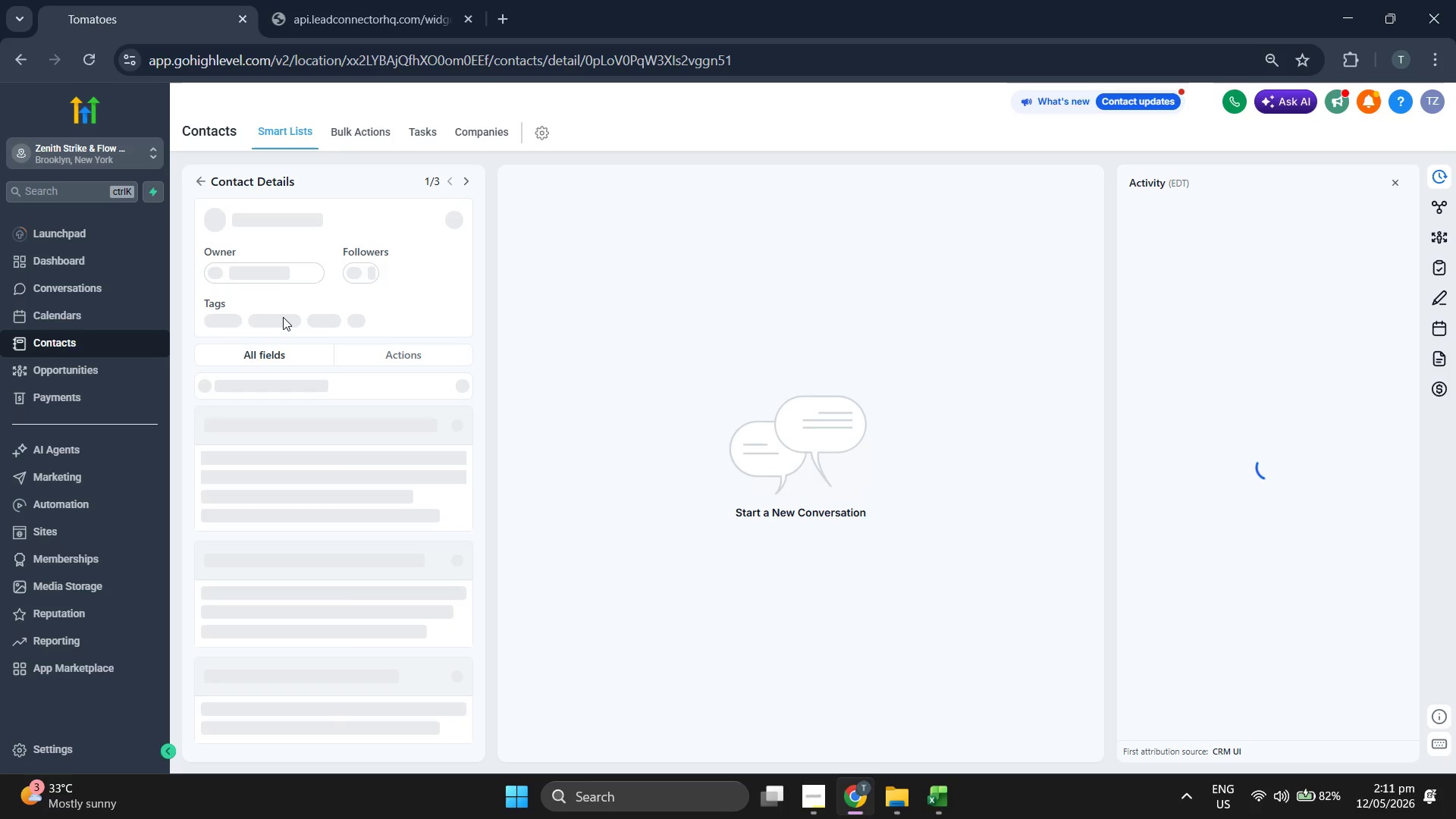 
left_click([239, 306])
 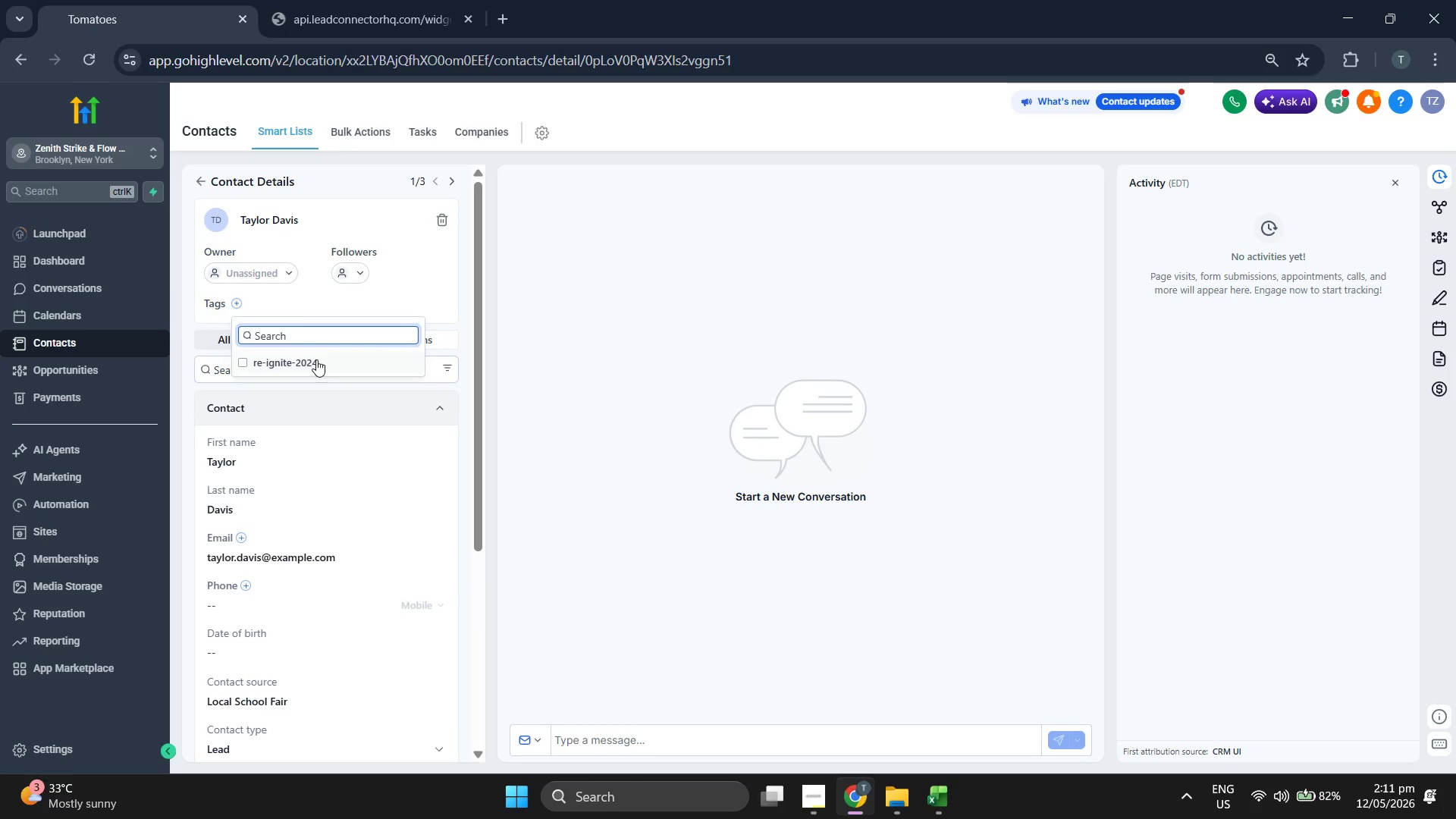 
double_click([442, 305])
 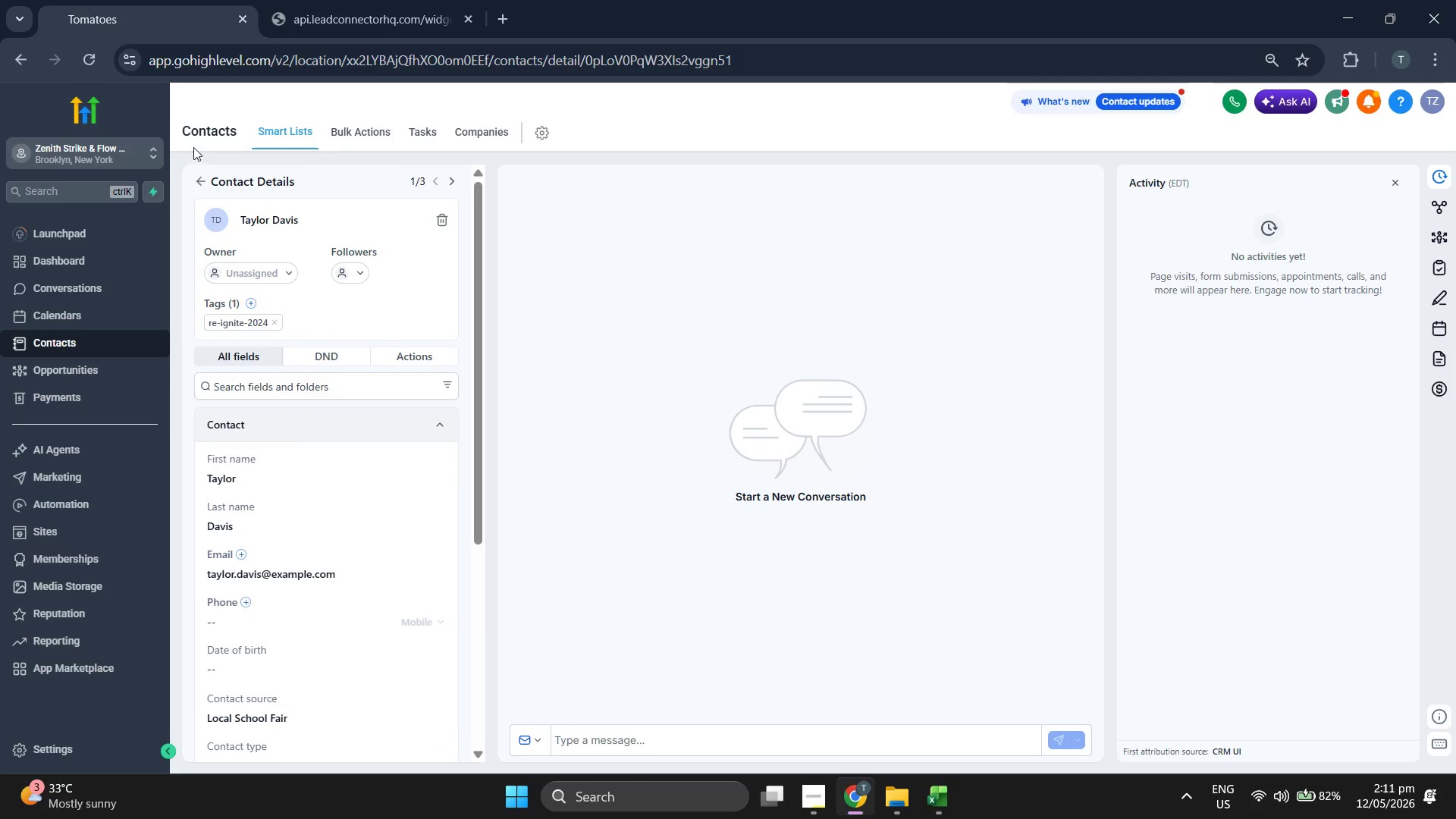 
left_click([199, 179])
 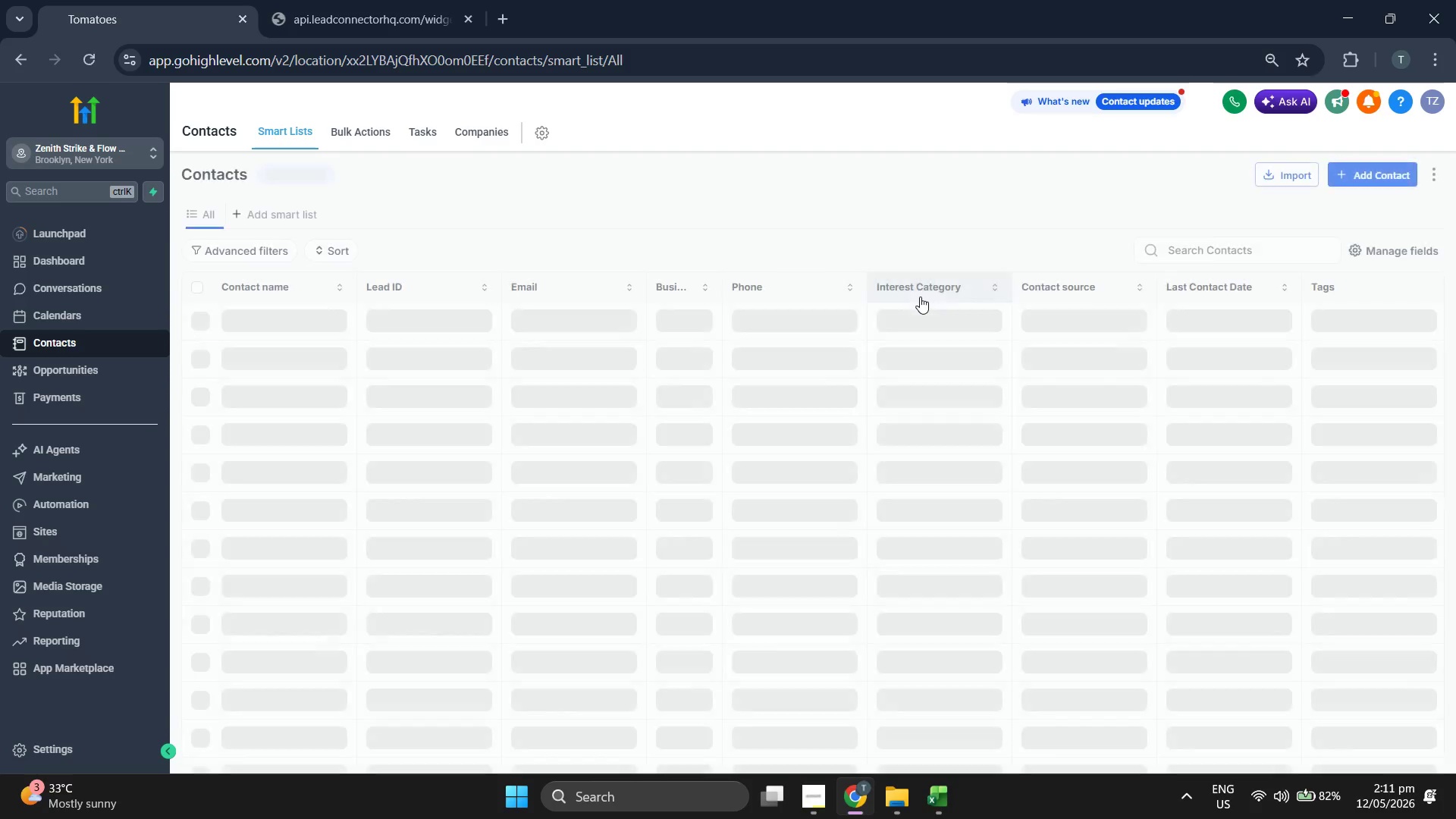 
left_click([1354, 174])
 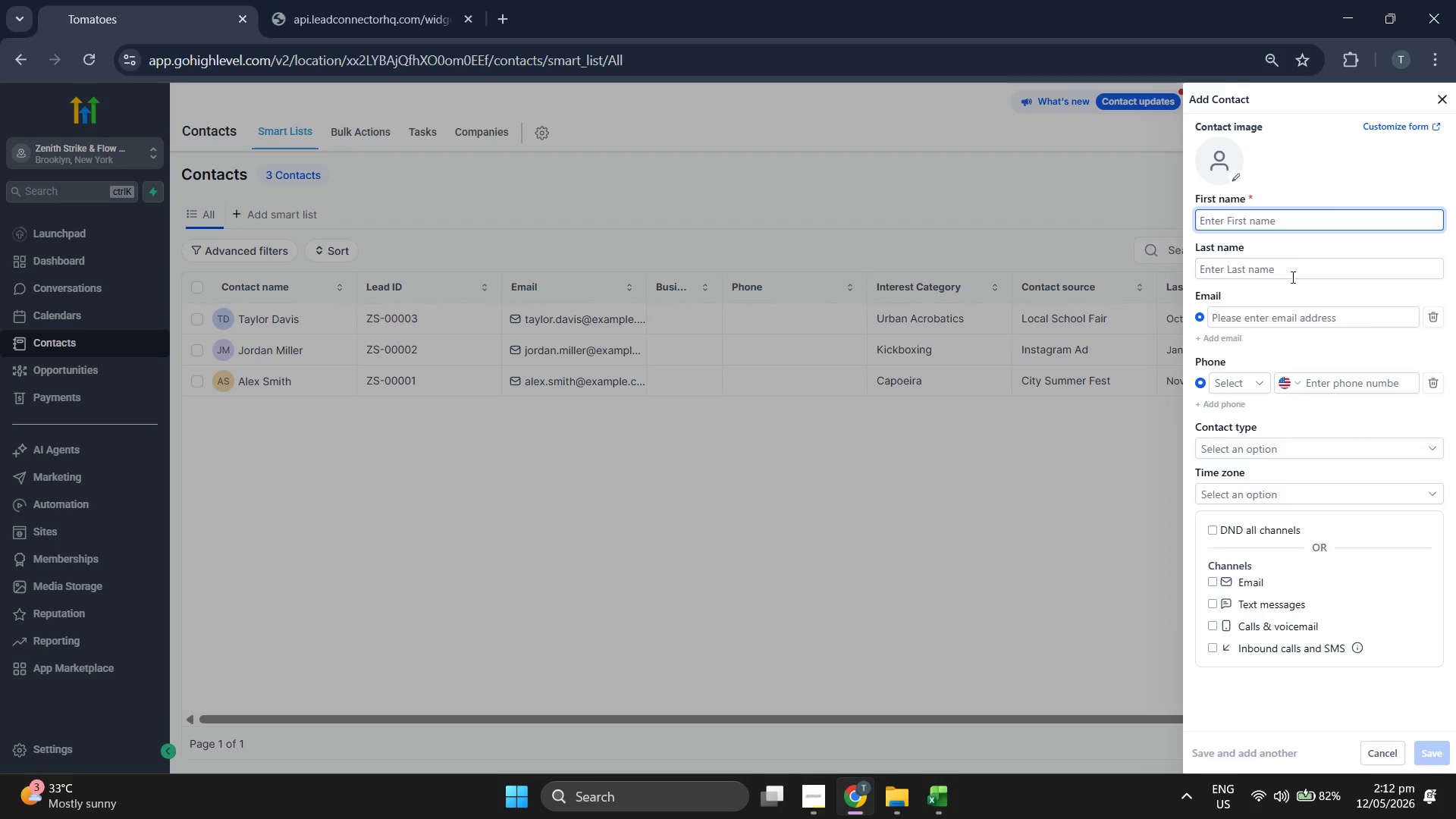 
left_click([1277, 315])
 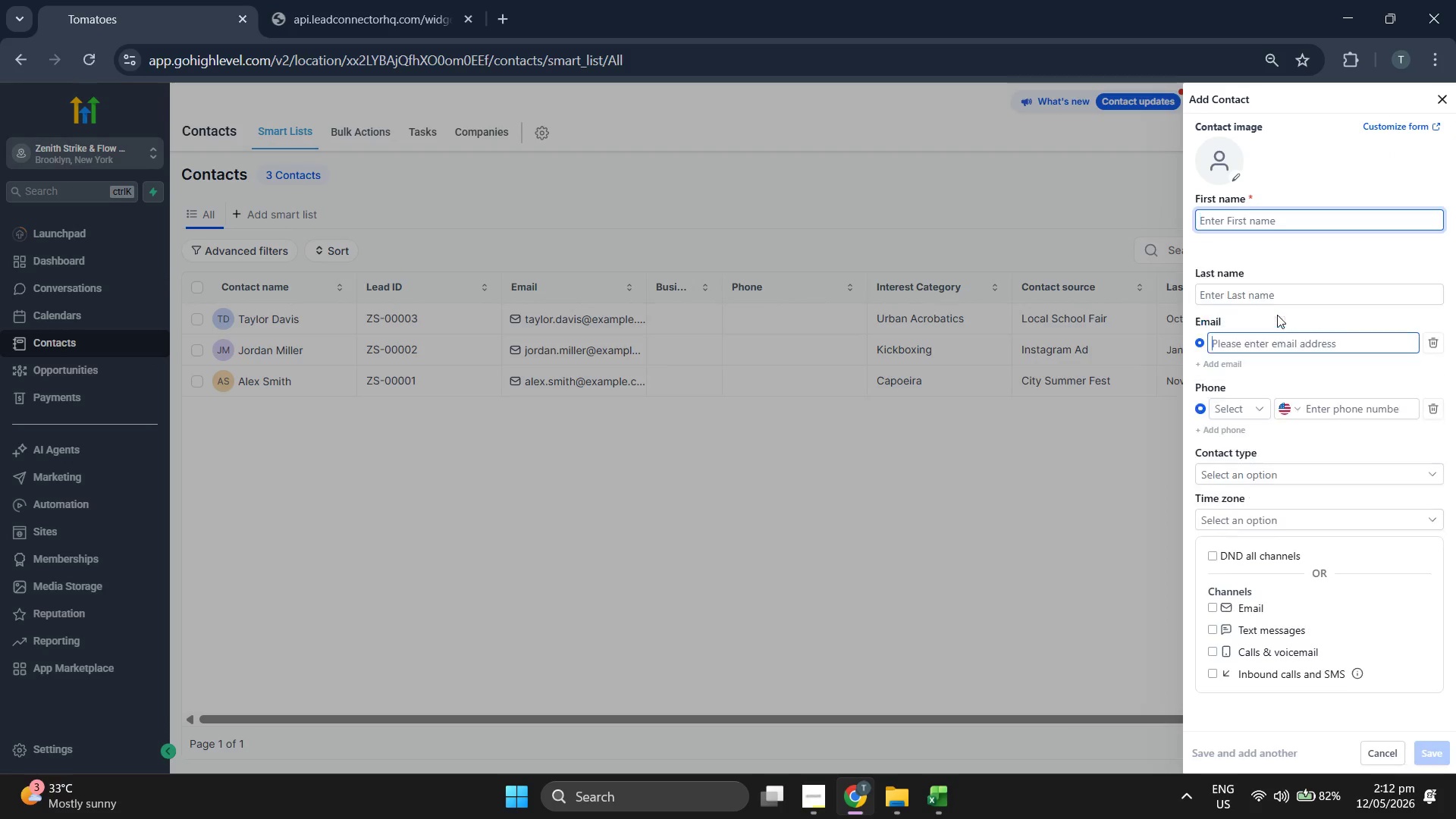 
key(Control+ControlLeft)
 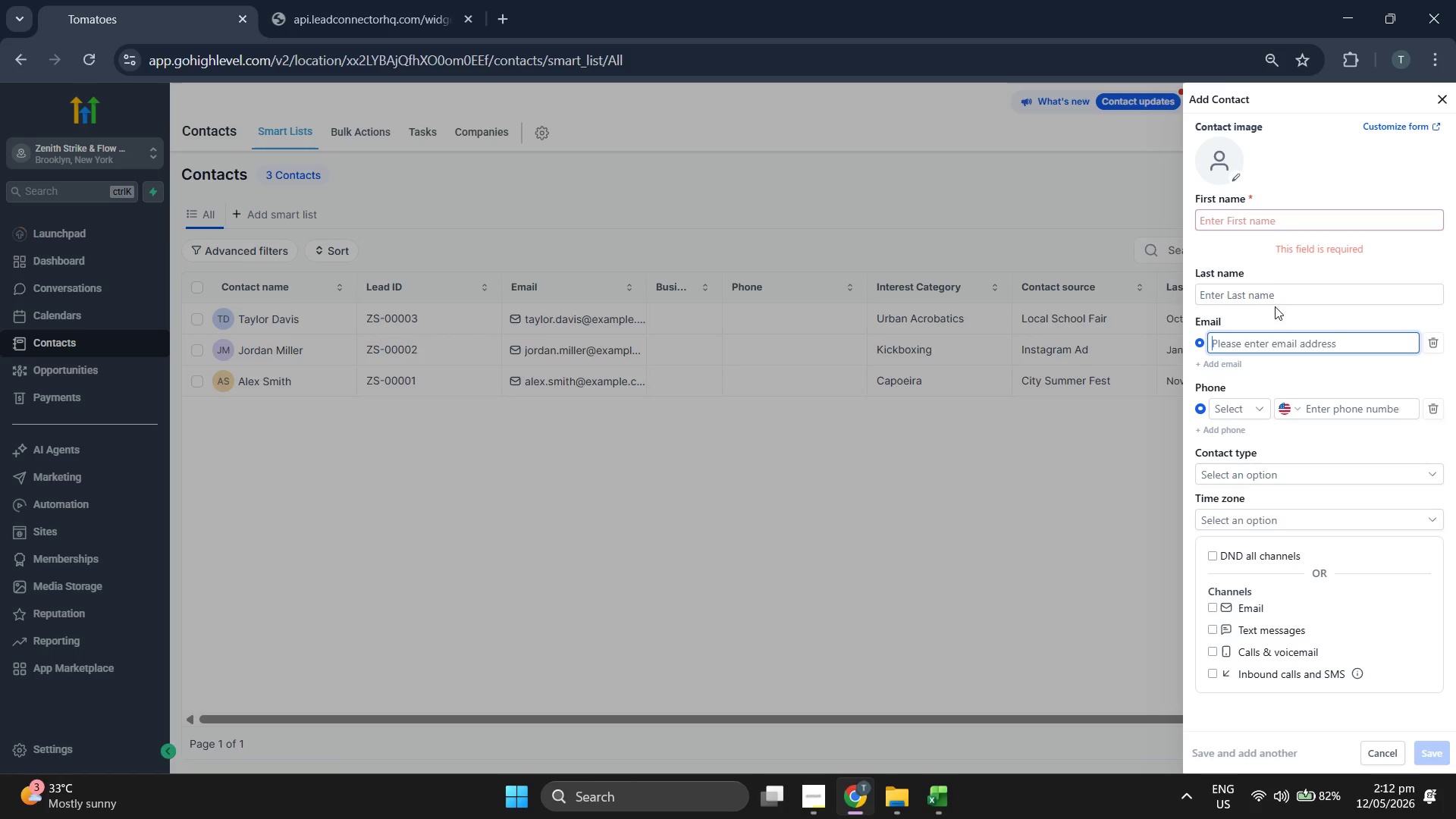 
key(Control+V)
 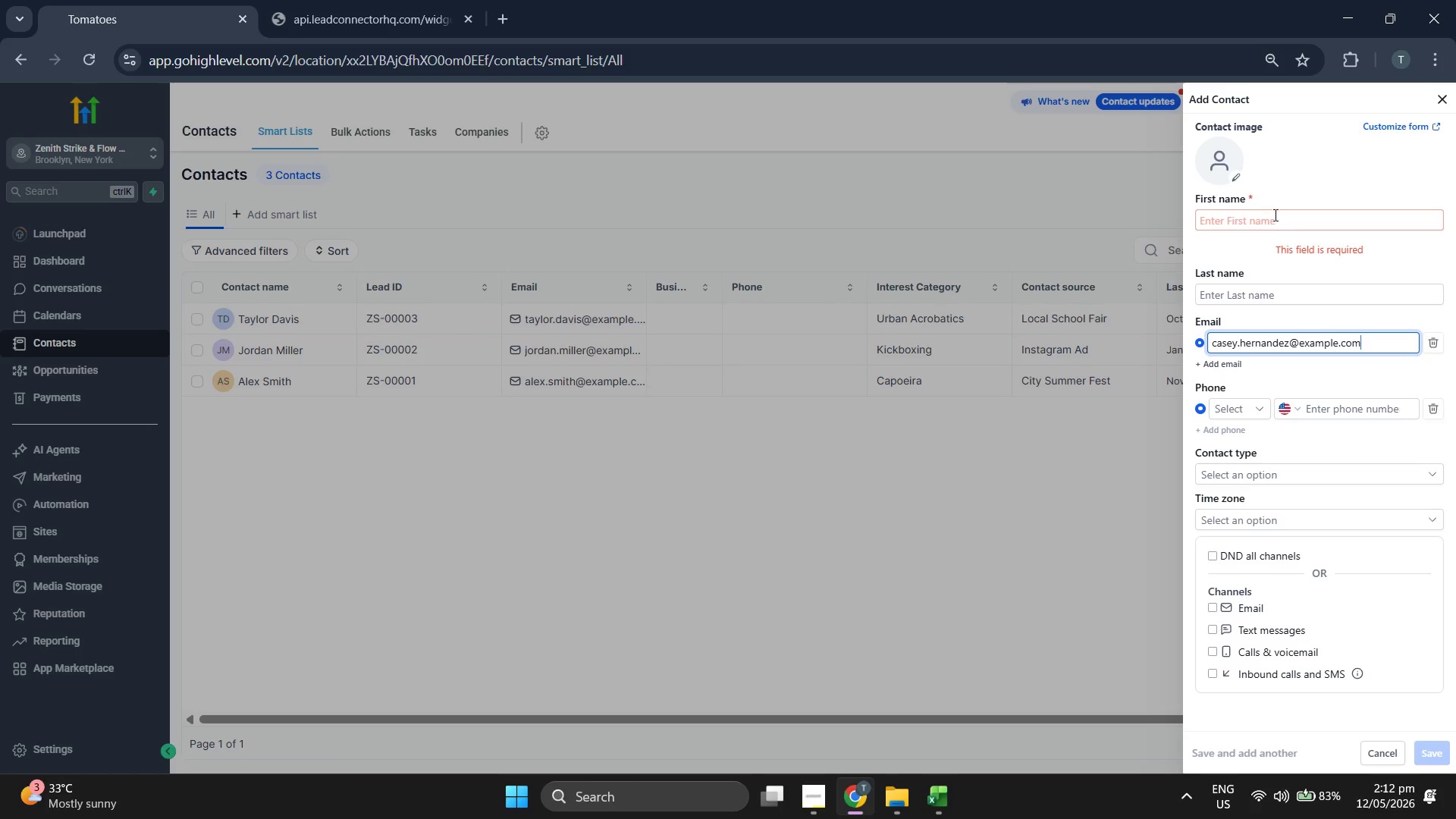 
left_click([1276, 214])
 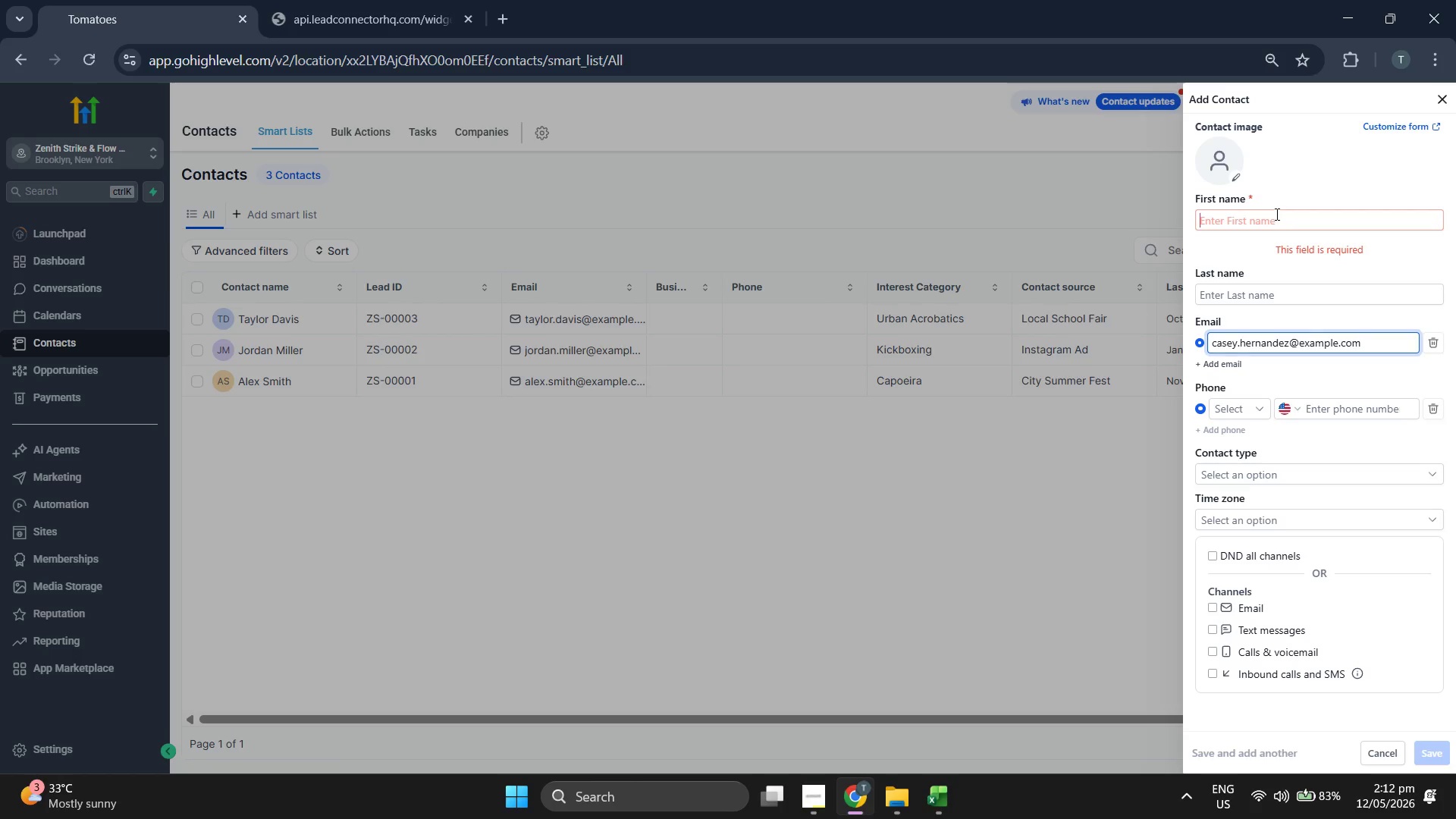 
type(Casey)
key(Tab)
type(Henr)
key(Backspace)
key(Backspace)
type(rnanze)
key(Backspace)
key(Backspace)
type(dez)
 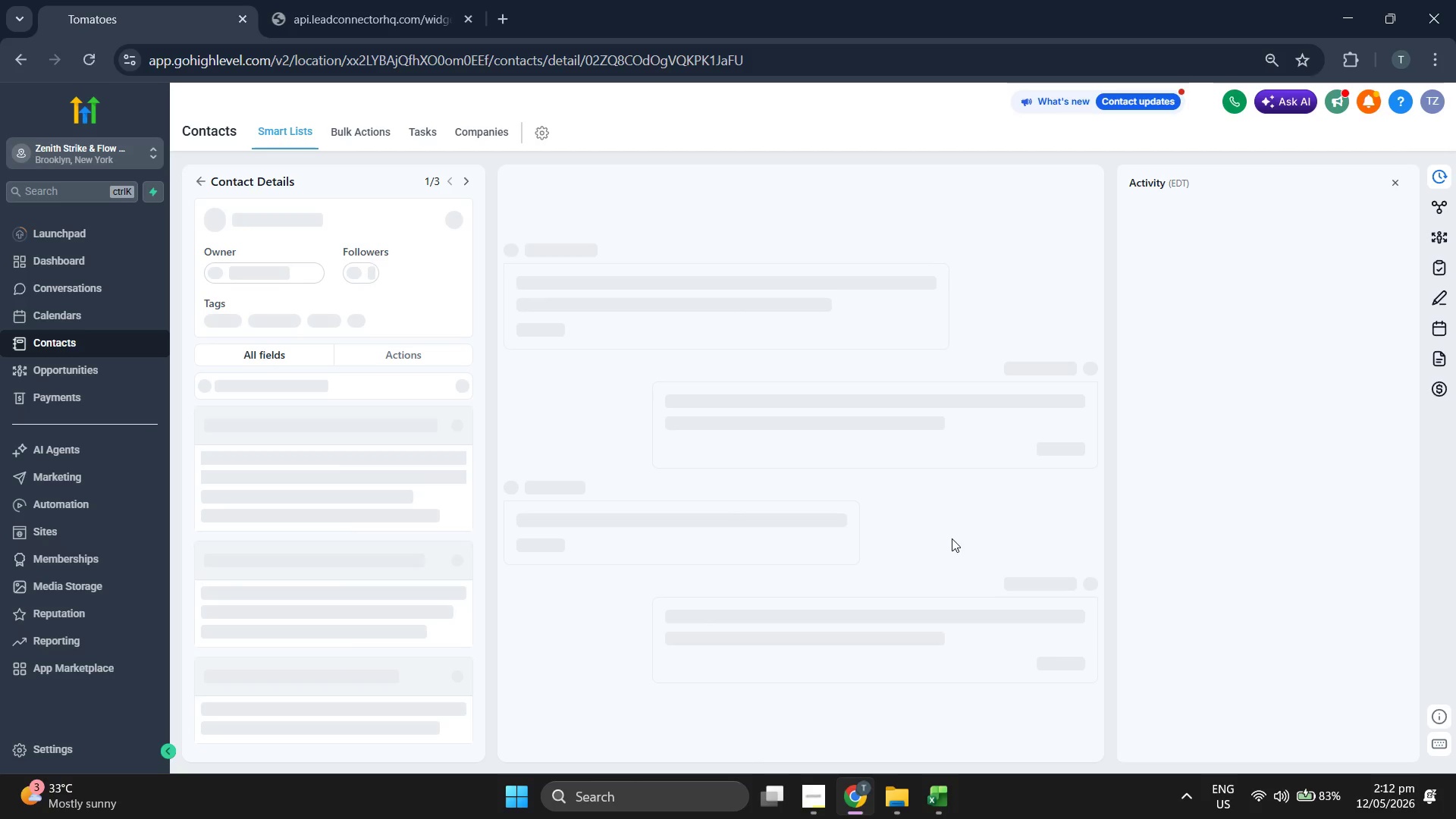 
scroll: coordinate [461, 462], scroll_direction: down, amount: 2.0
 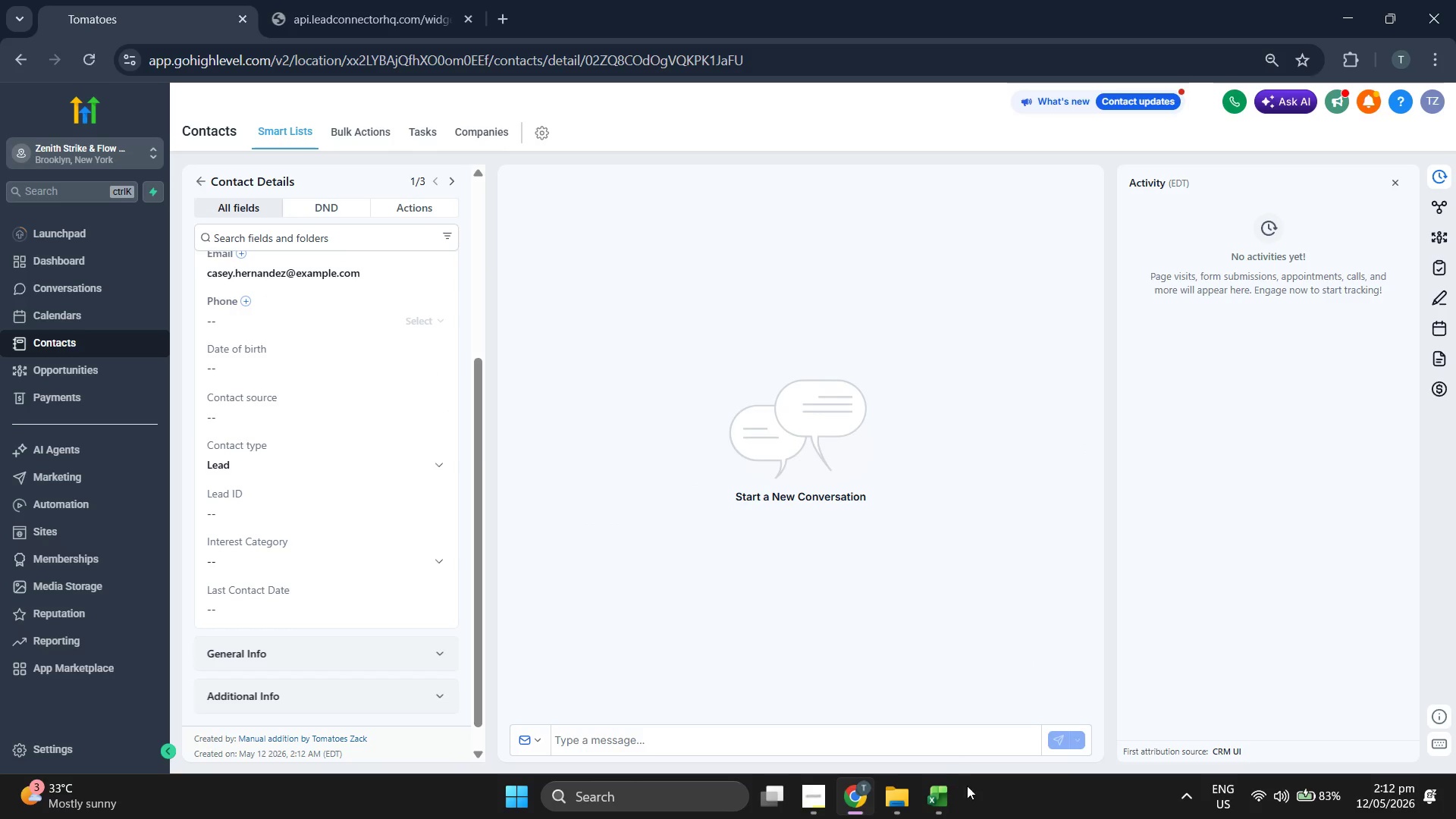 
left_click([947, 802])
 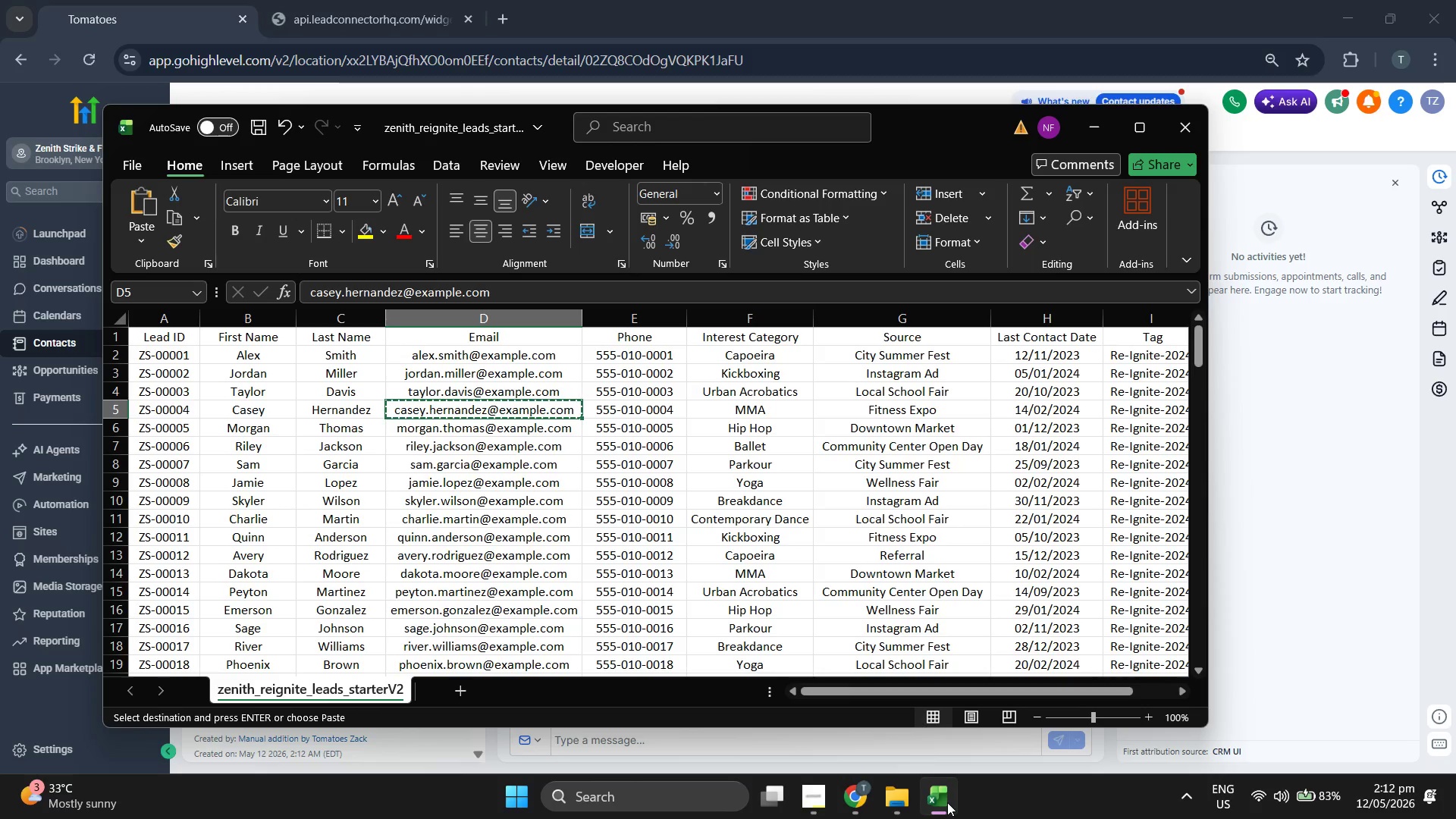 
key(ArrowLeft)
 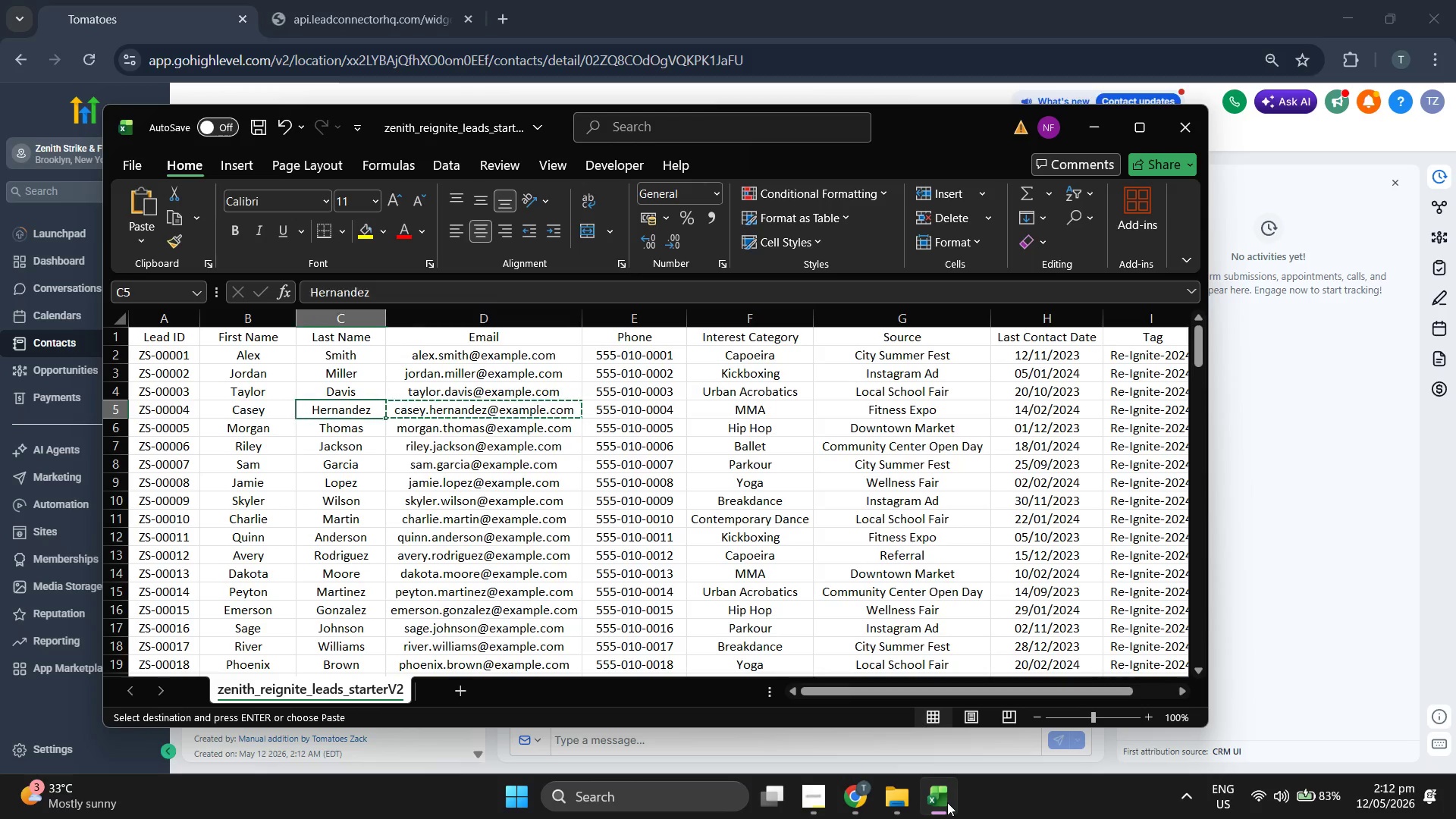 
key(ArrowLeft)
 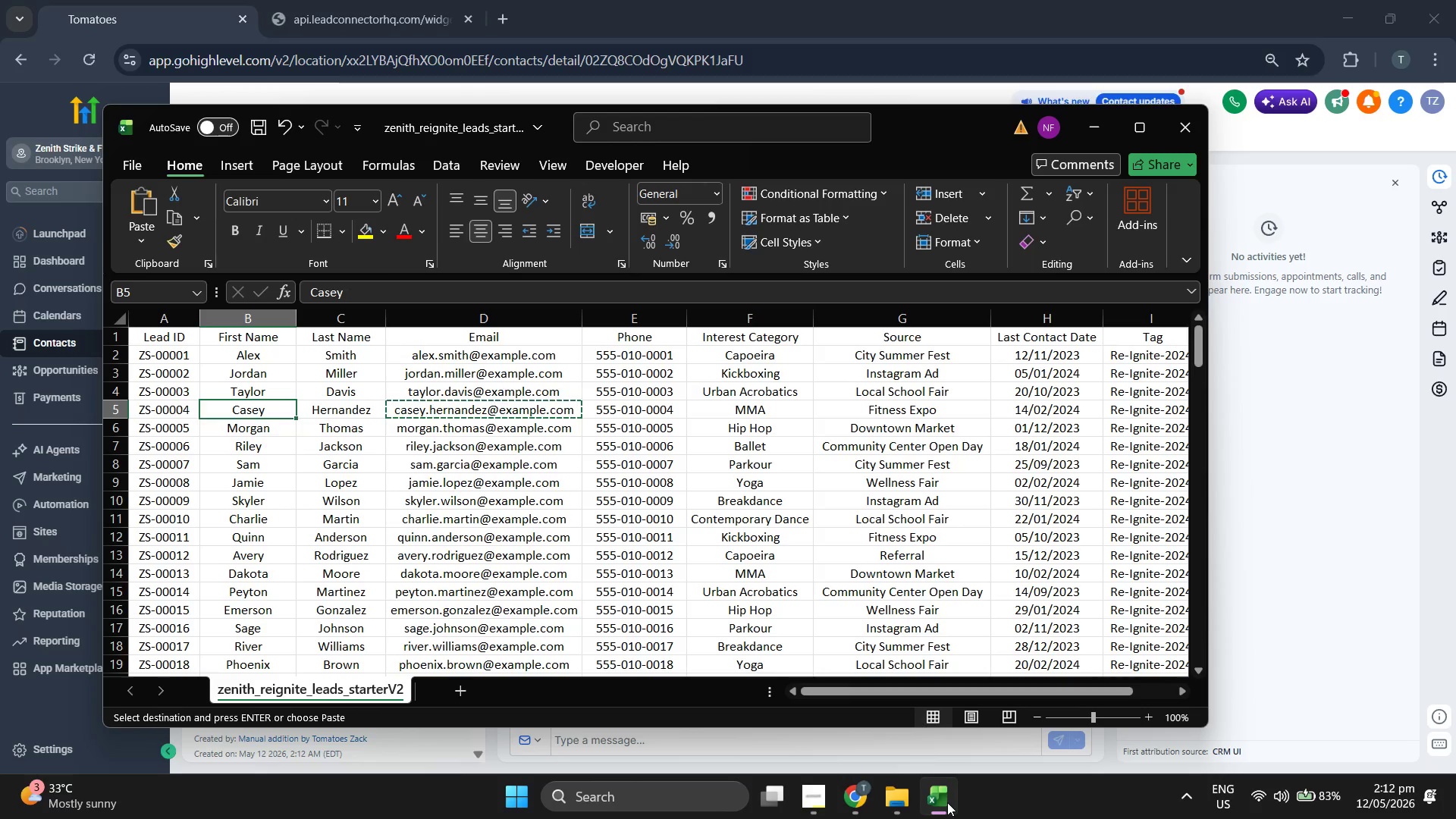 
key(ArrowLeft)
 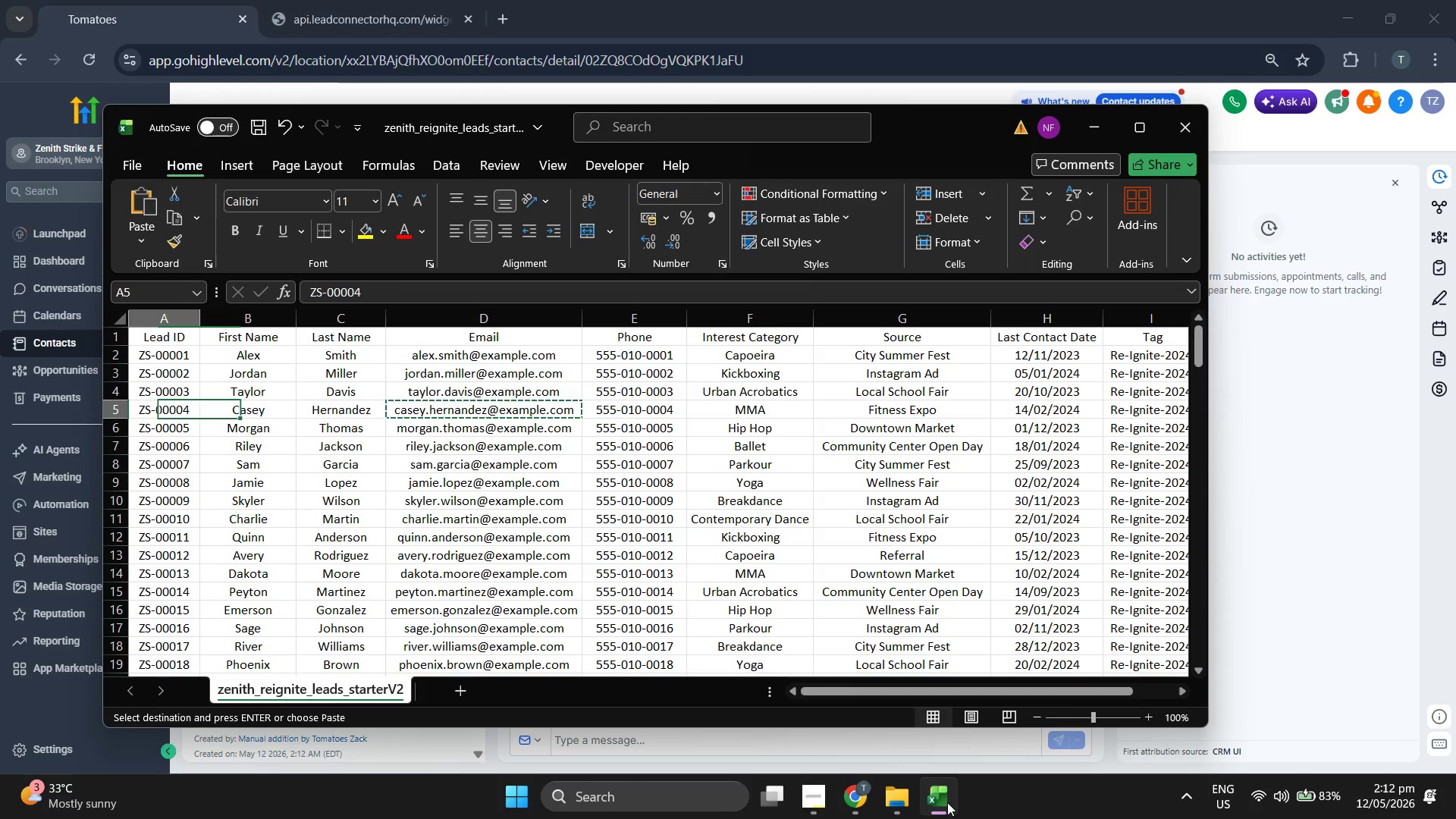 
key(Control+ControlLeft)
 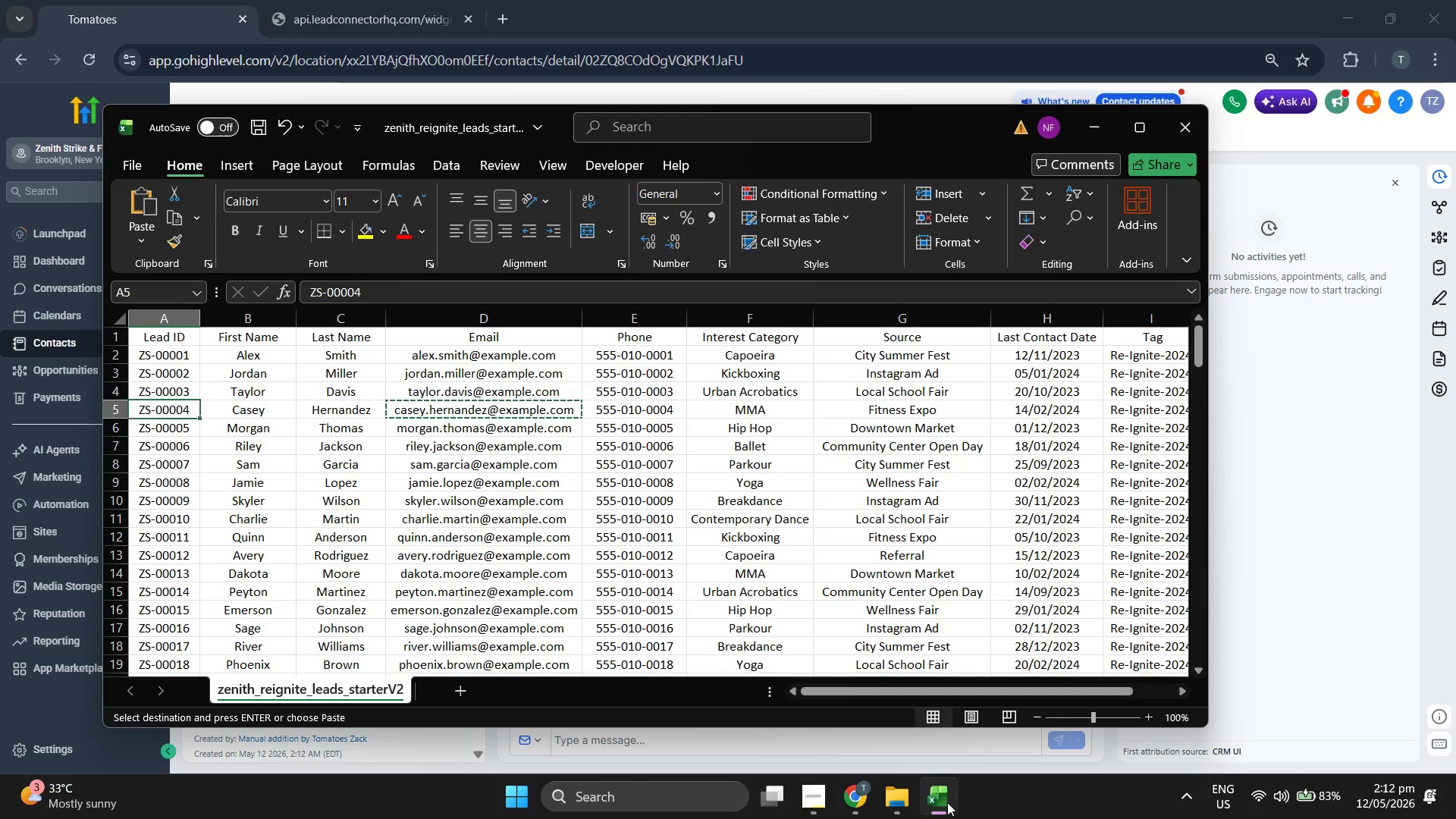 
key(Control+C)
 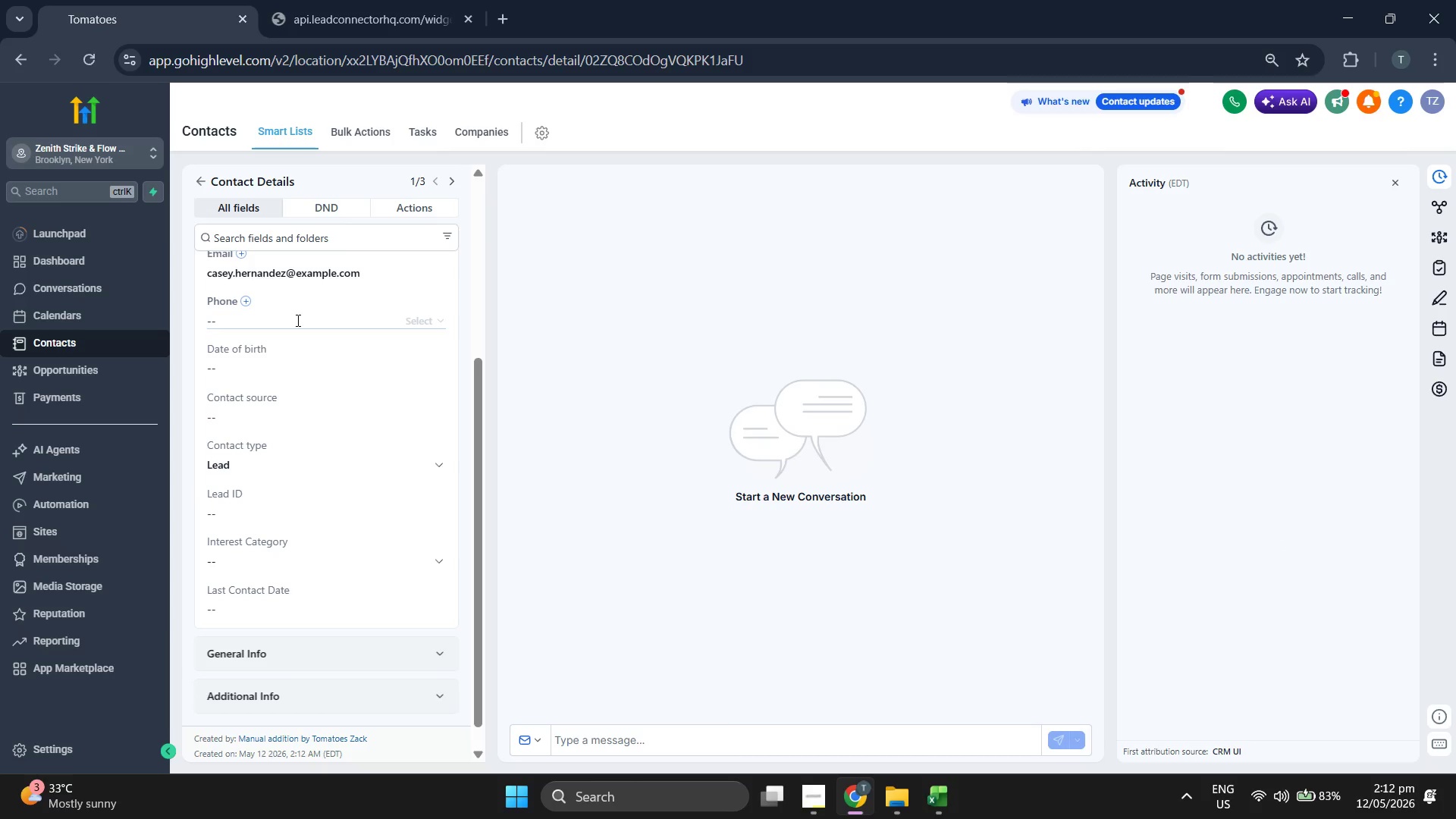 
key(Control+V)
 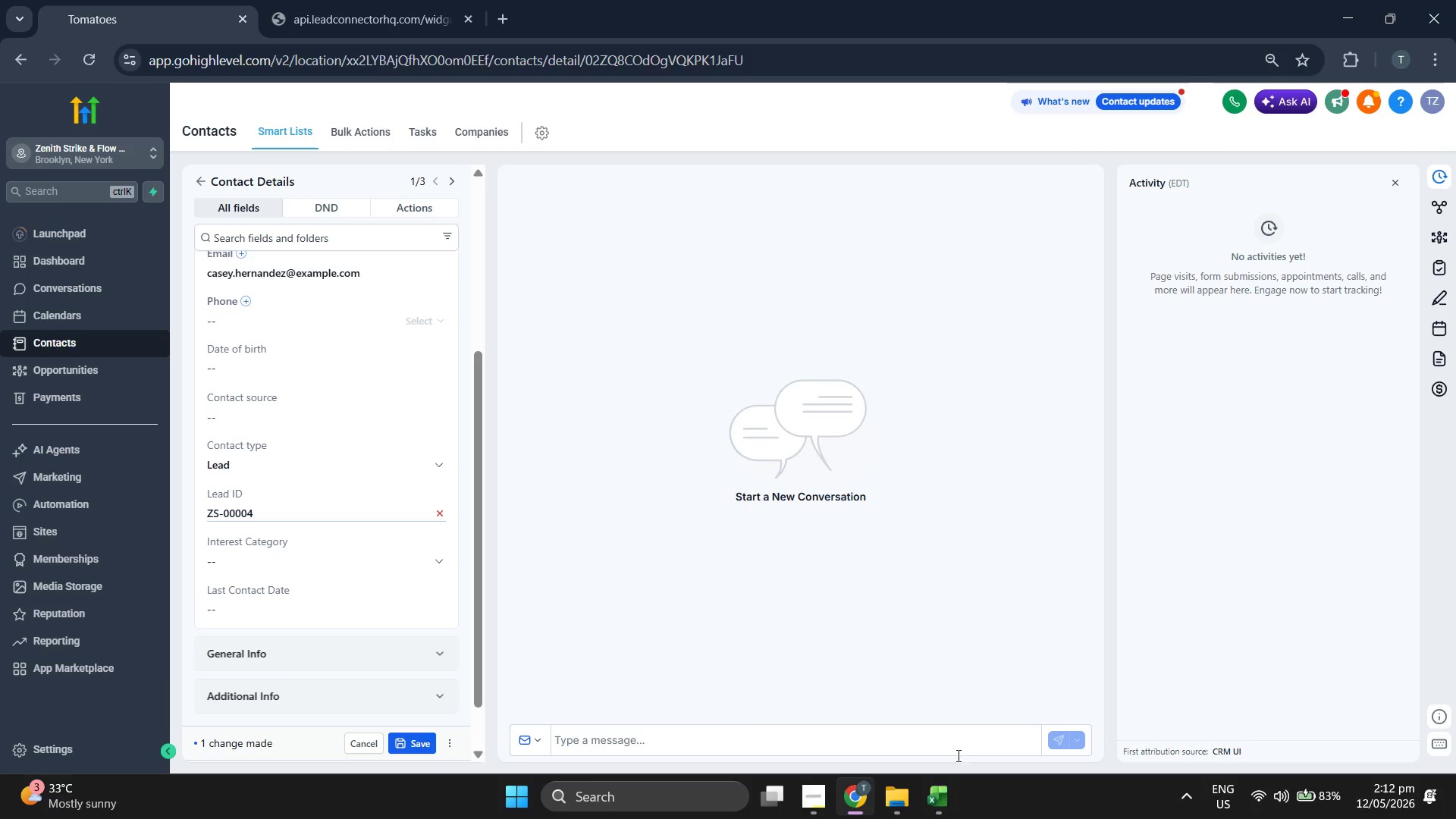 
left_click([949, 809])
 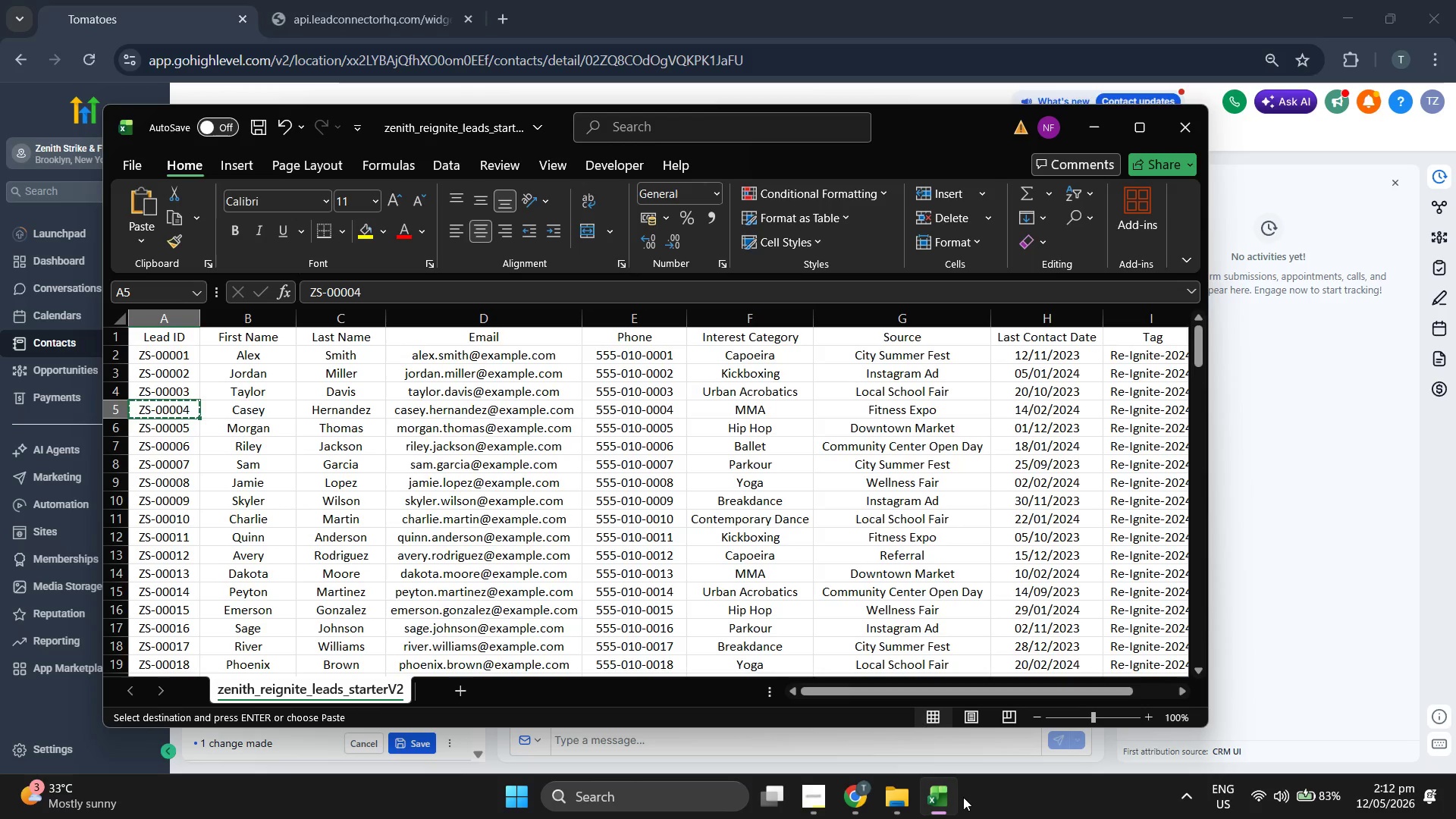 
key(ArrowRight)
 